 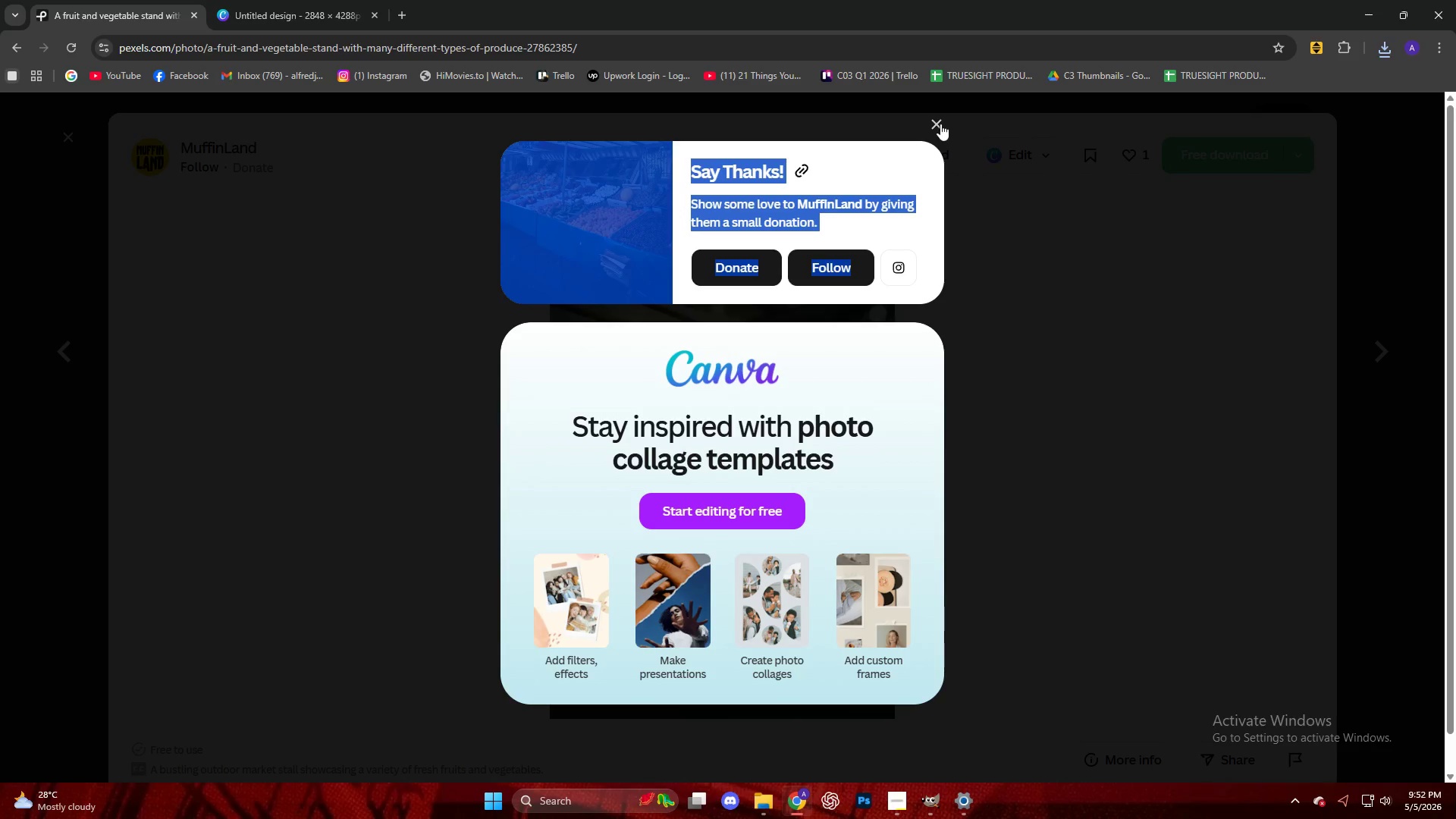 
double_click([940, 124])
 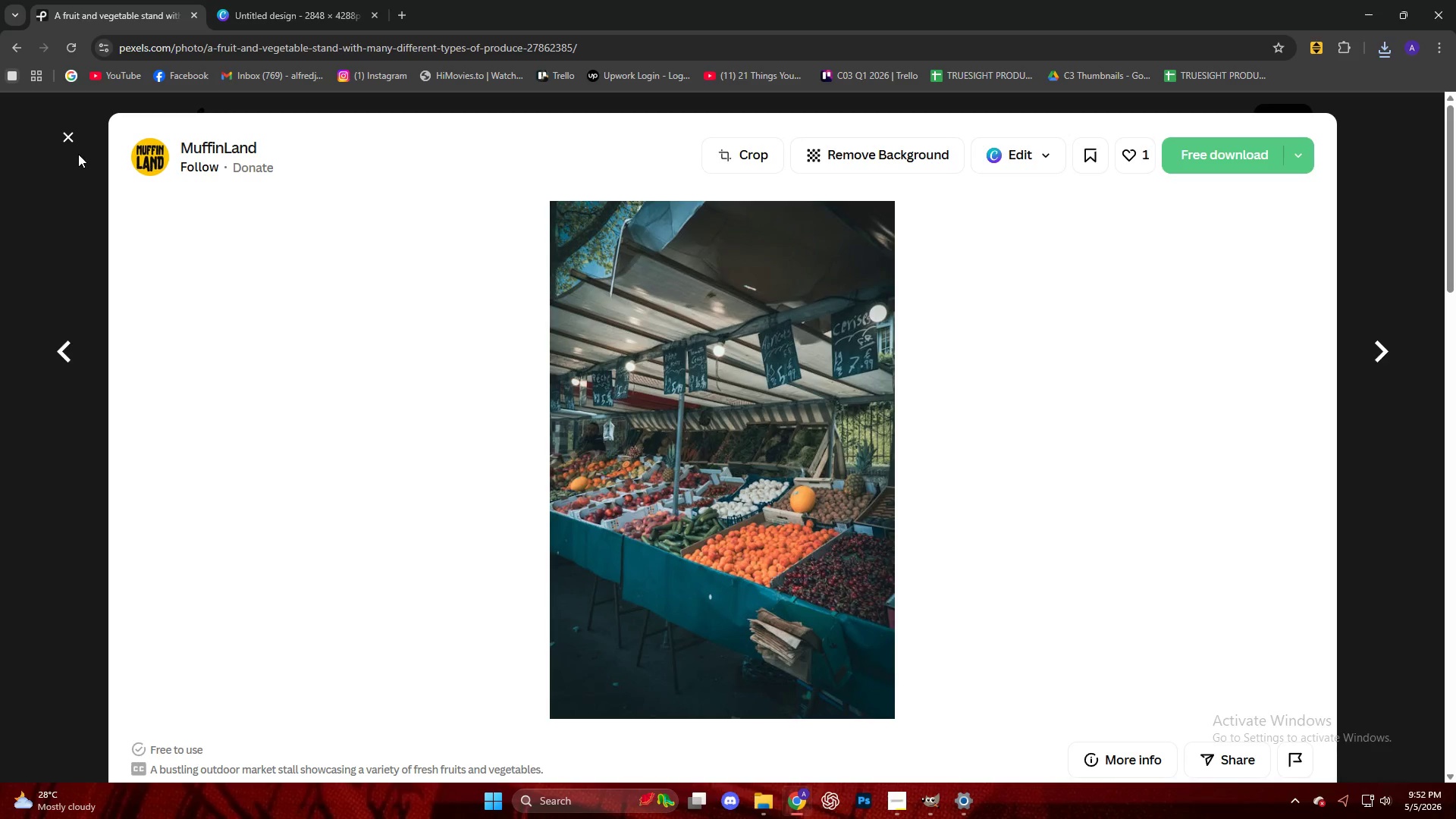 
left_click([70, 130])
 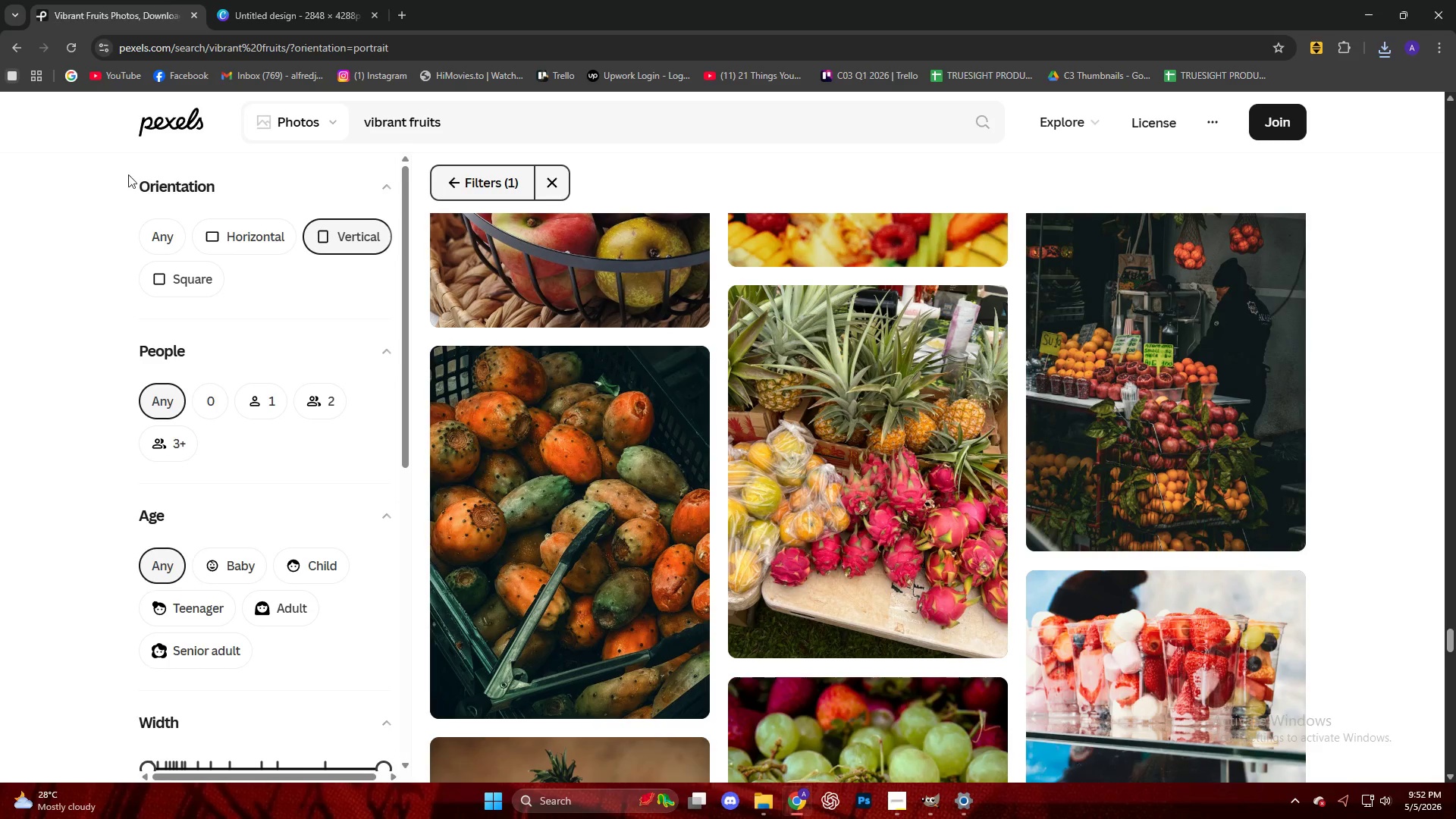 
scroll: coordinate [510, 223], scroll_direction: up, amount: 7.0
 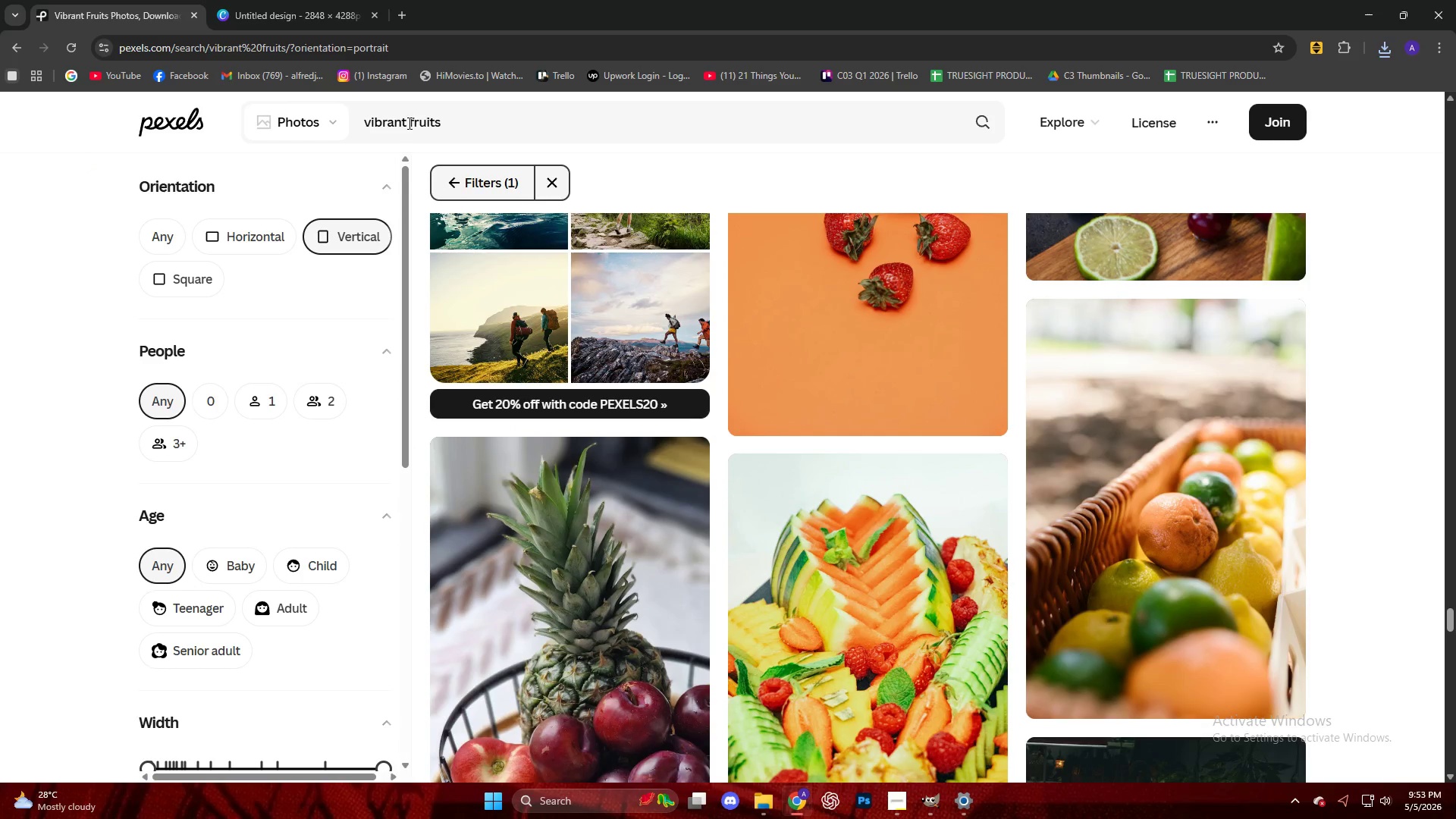 
left_click_drag(start_coordinate=[476, 116], to_coordinate=[411, 140])
 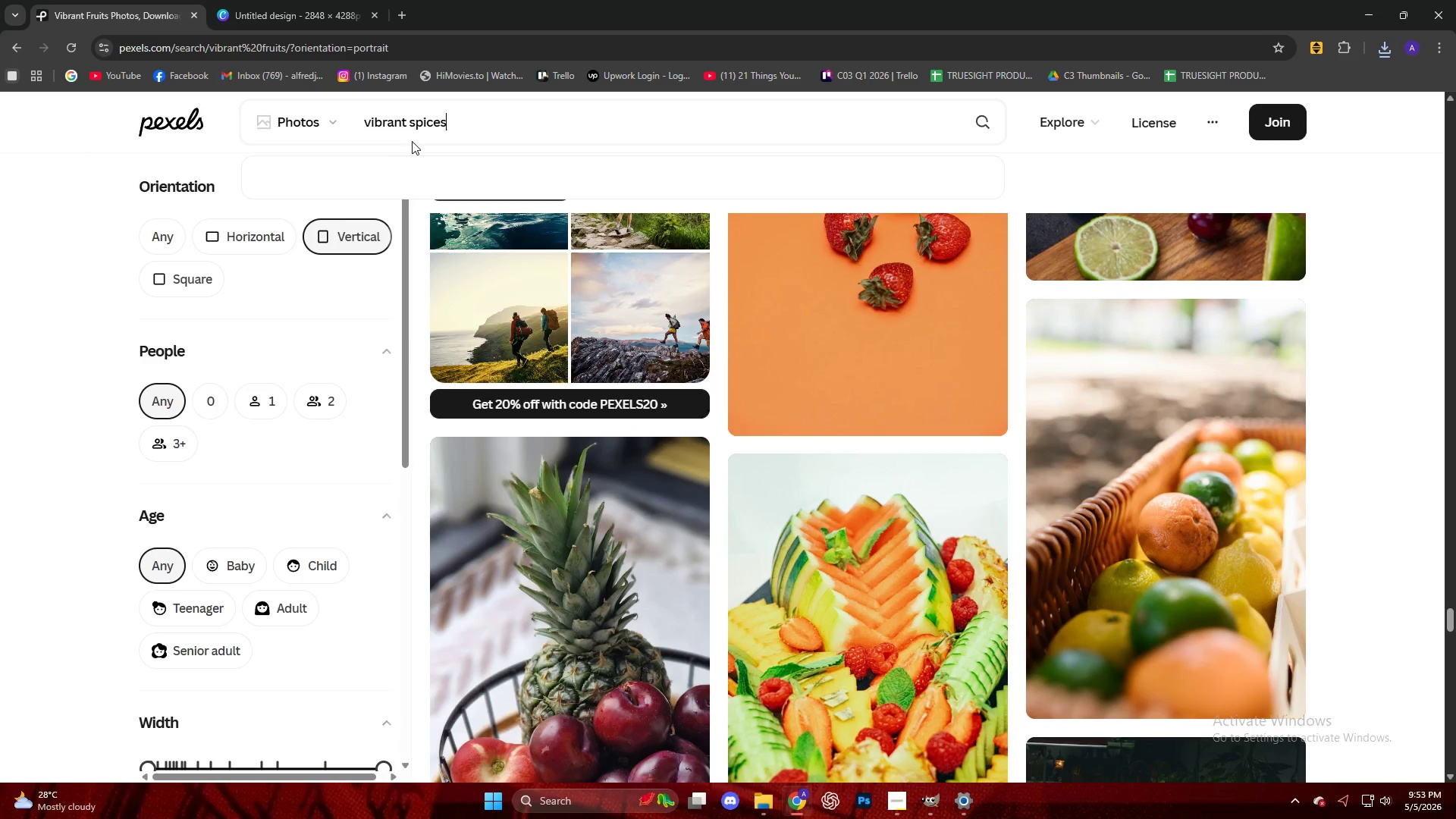 
key(Control+V)
 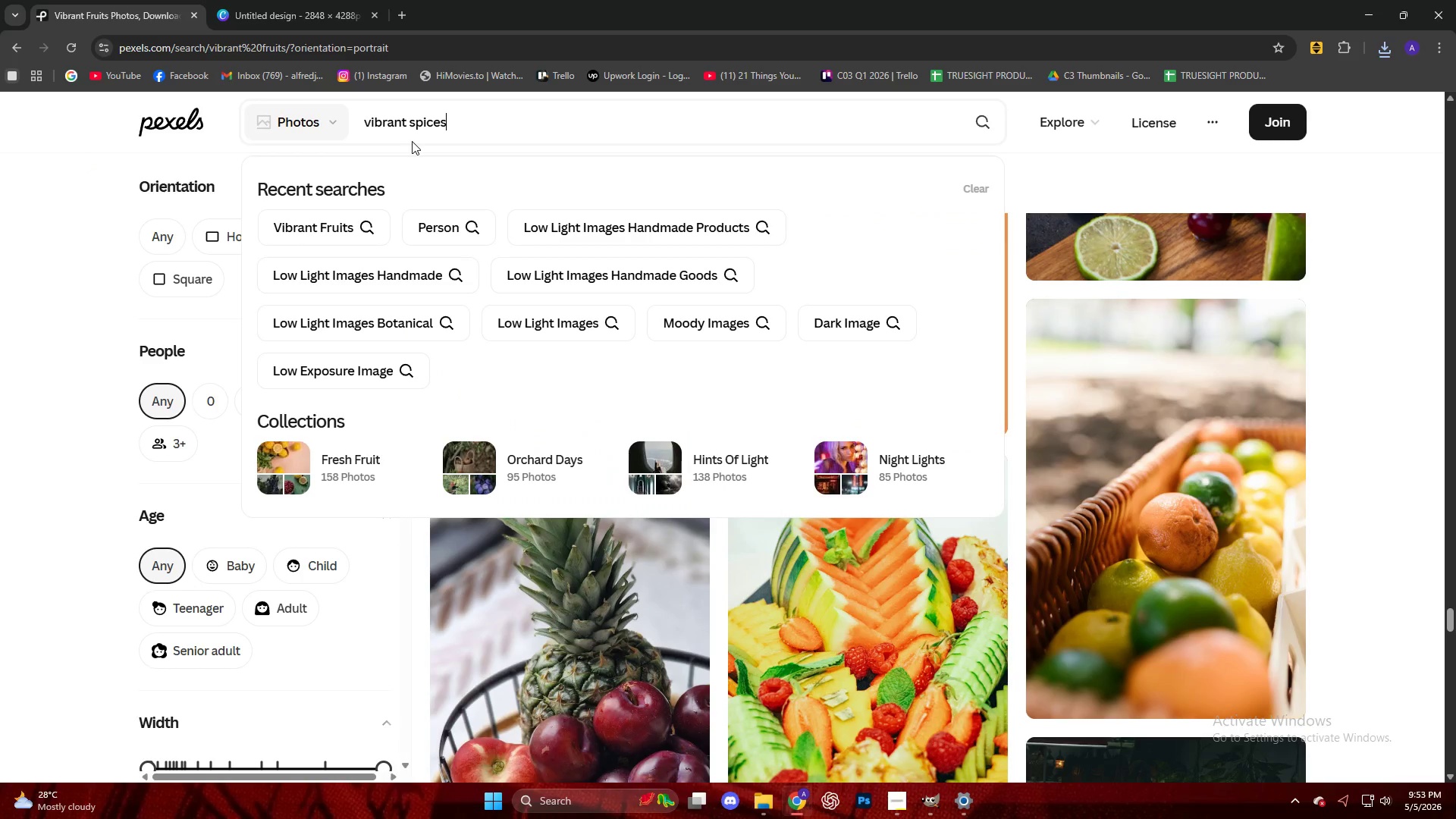 
key(NumpadEnter)
 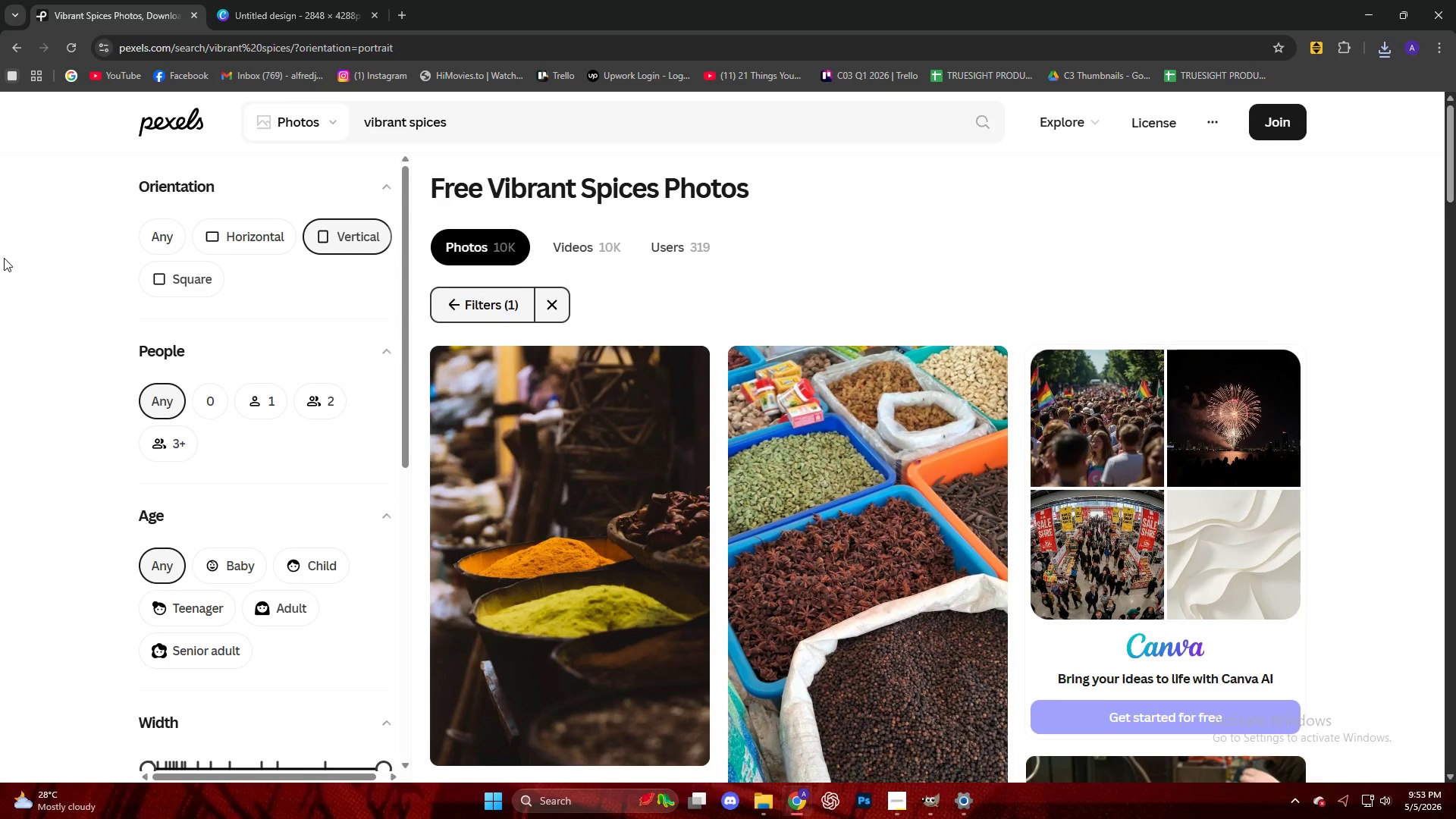 
left_click([846, 372])
 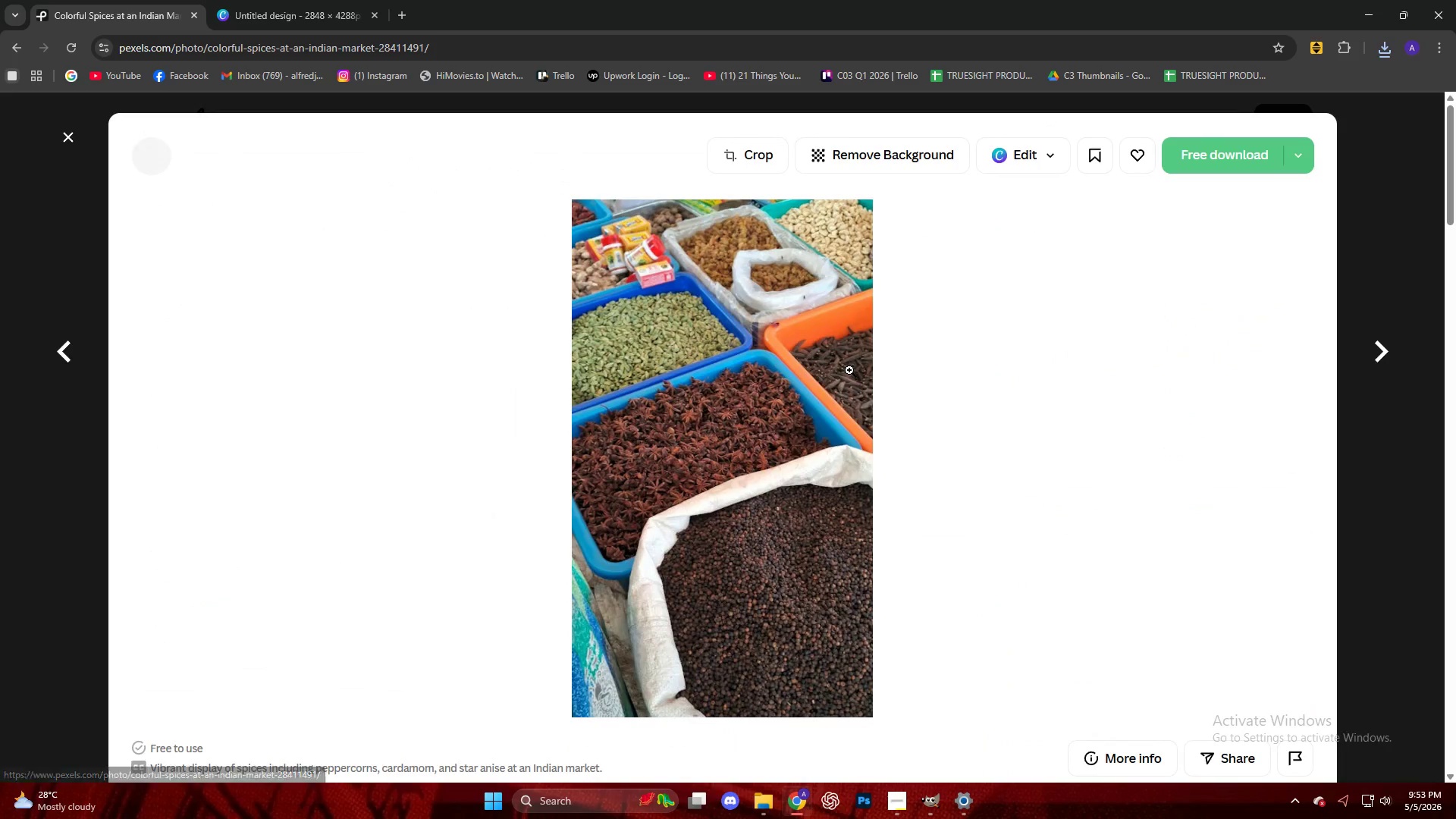 
scroll: coordinate [812, 362], scroll_direction: down, amount: 3.0
 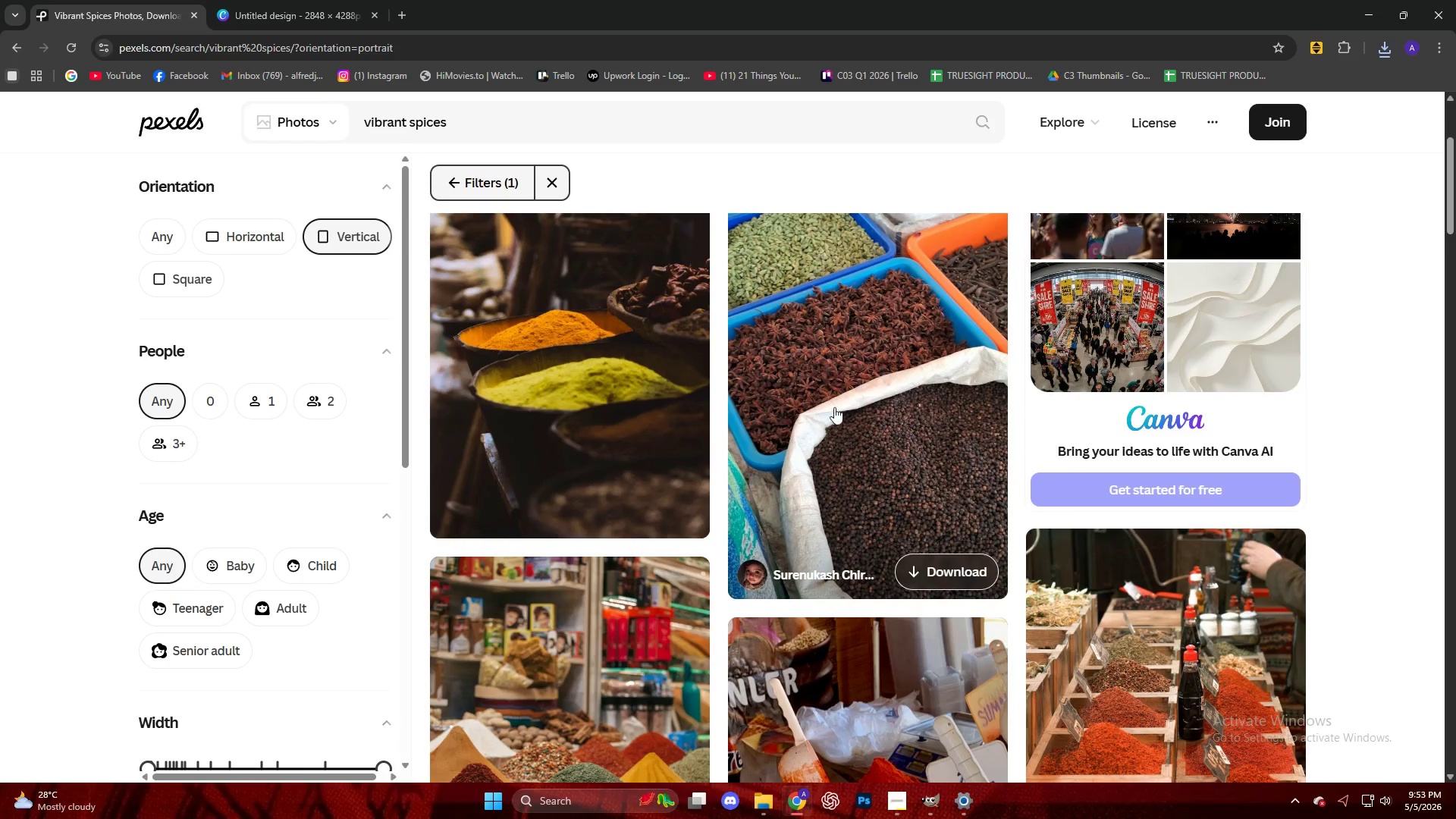 
key(Escape)
 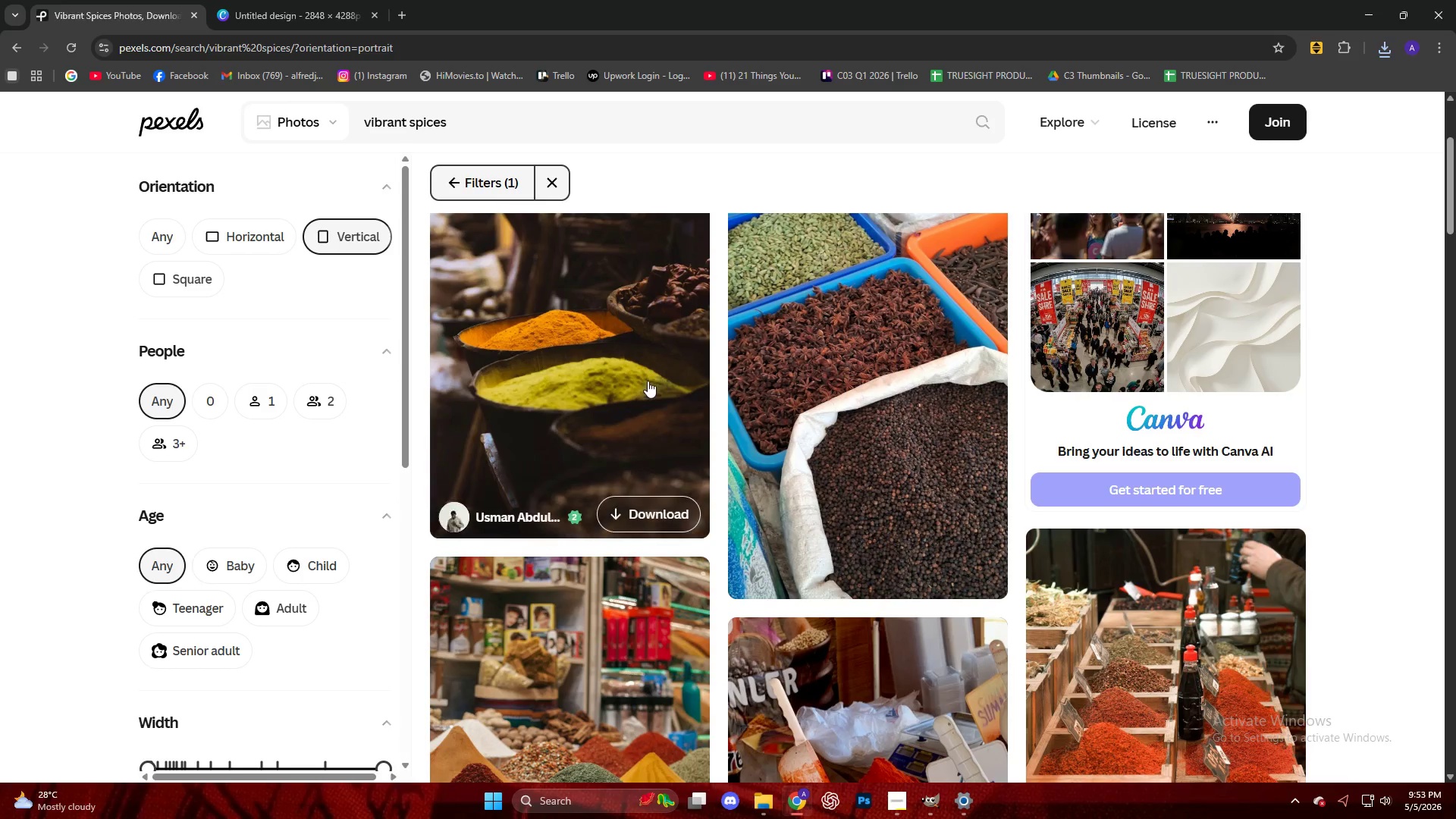 
left_click([646, 378])
 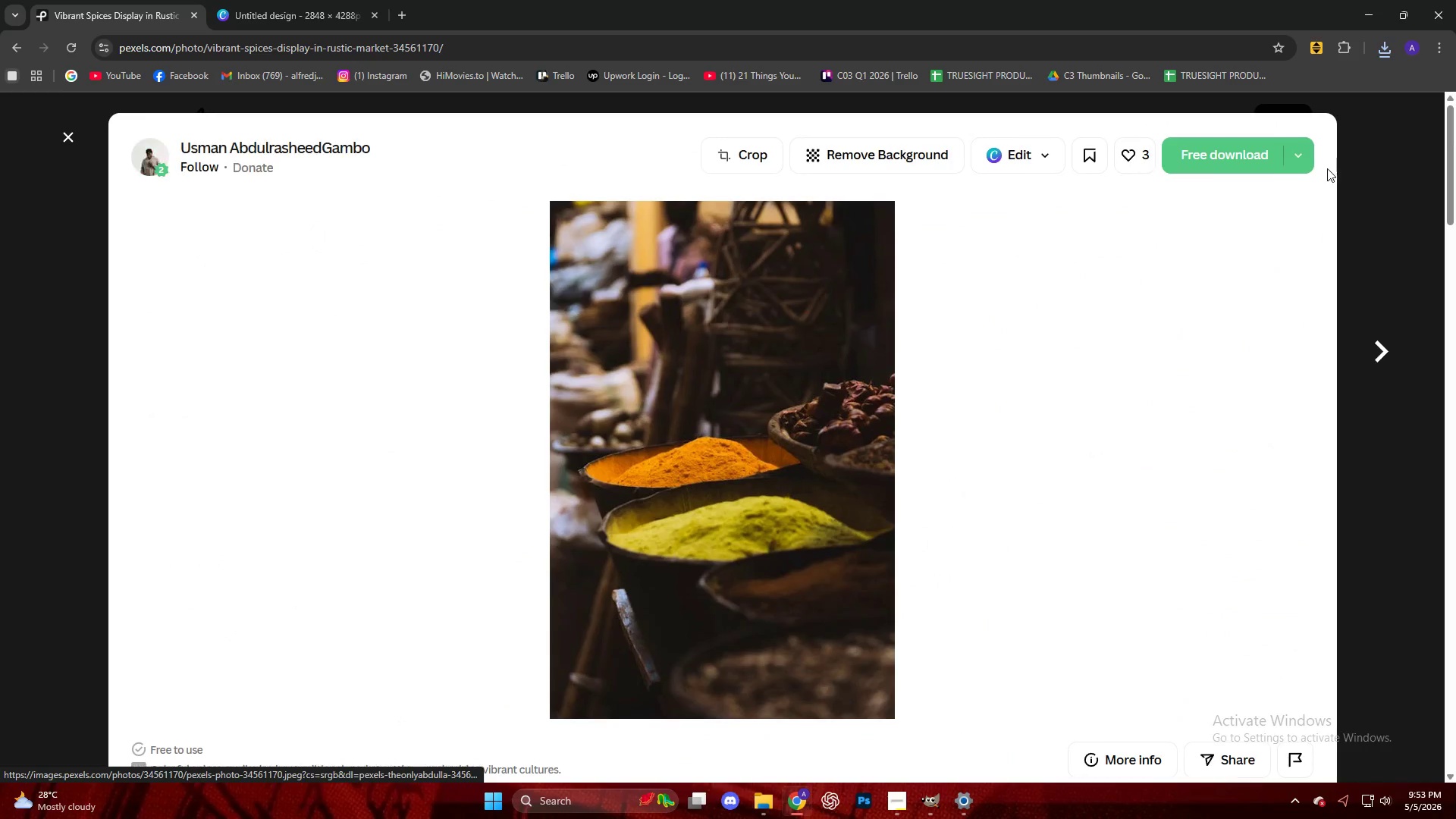 
left_click([1236, 153])
 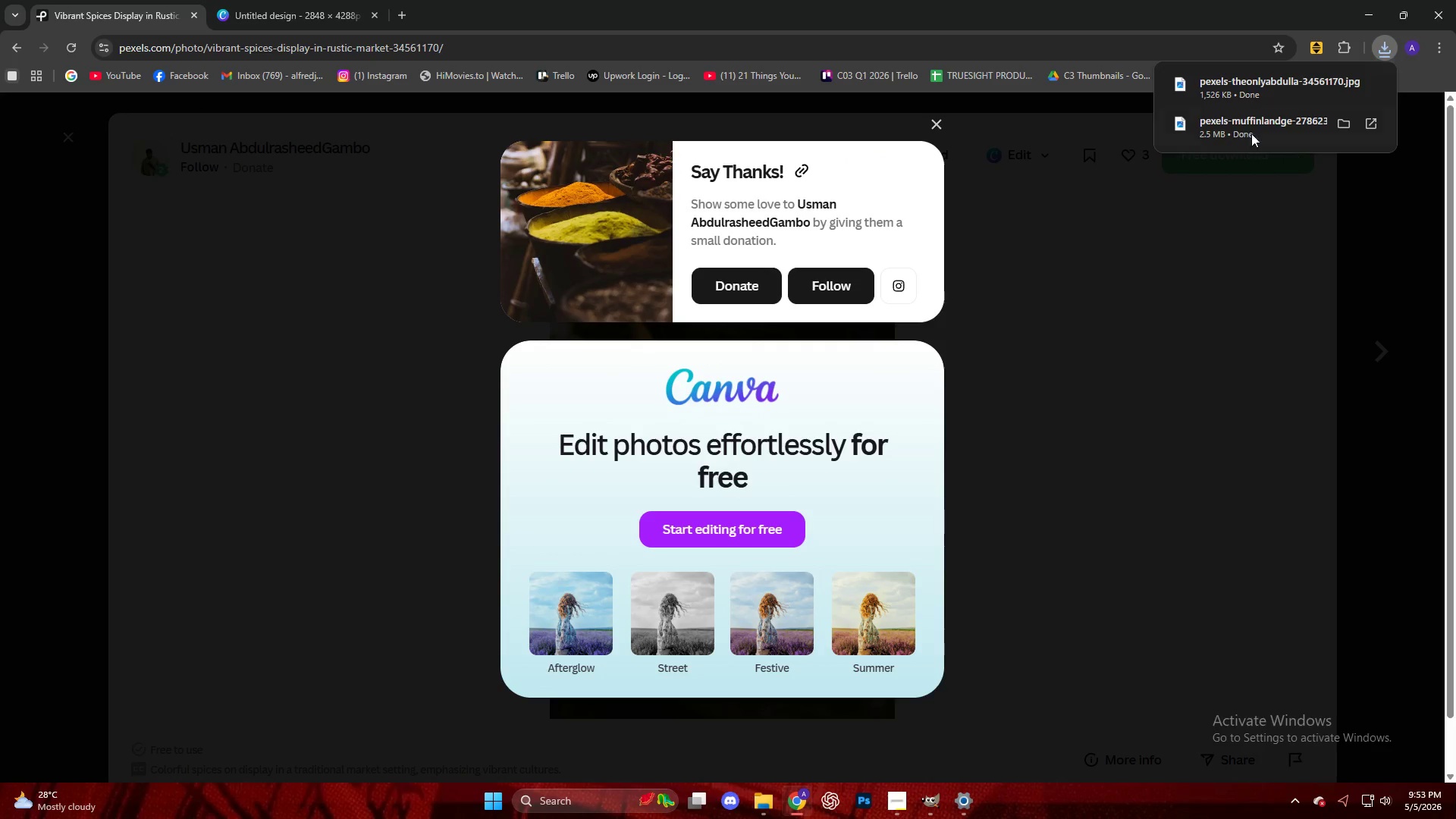 
left_click_drag(start_coordinate=[1244, 93], to_coordinate=[799, 308])
 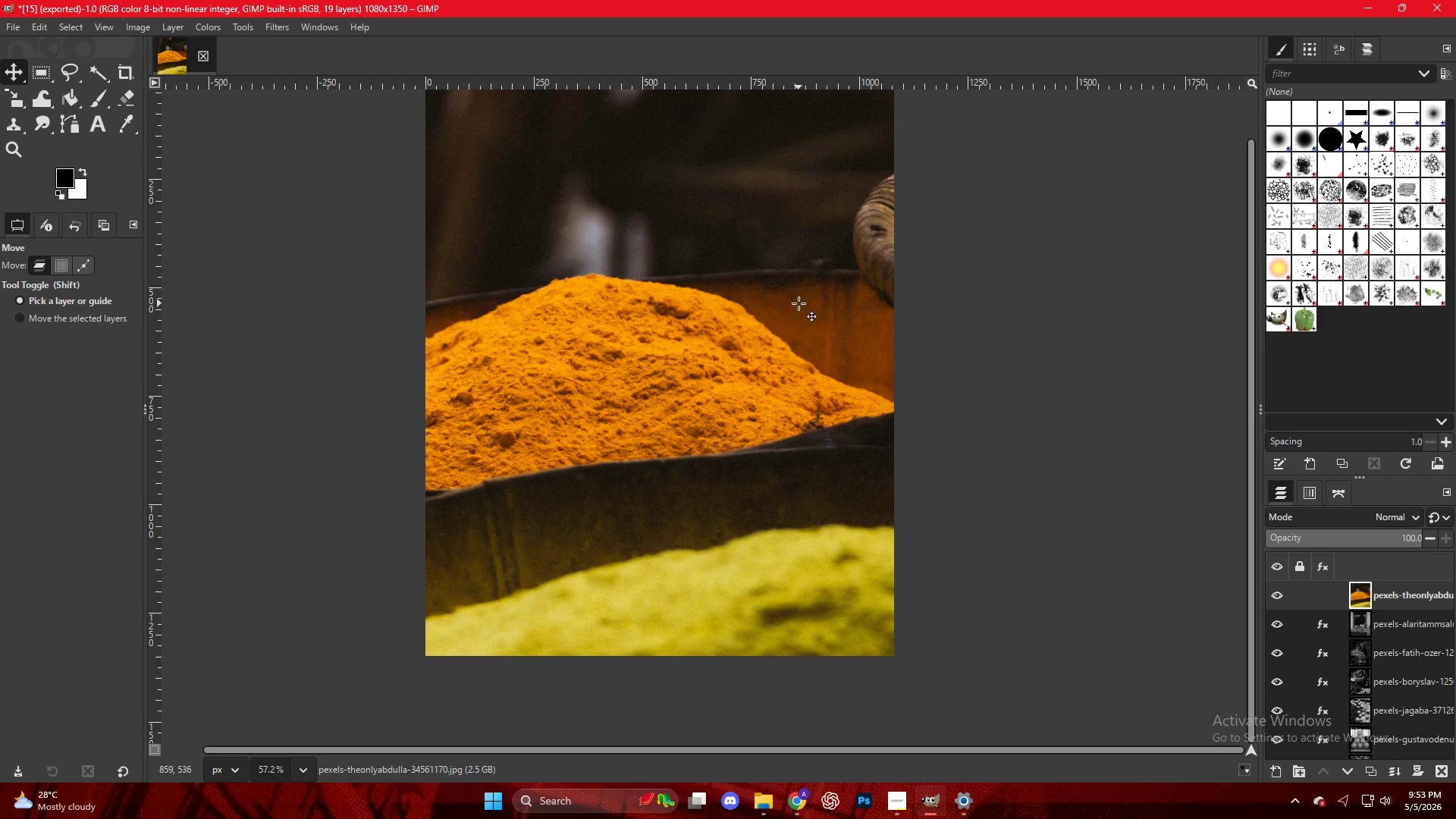 
key(Control+ControlLeft)
 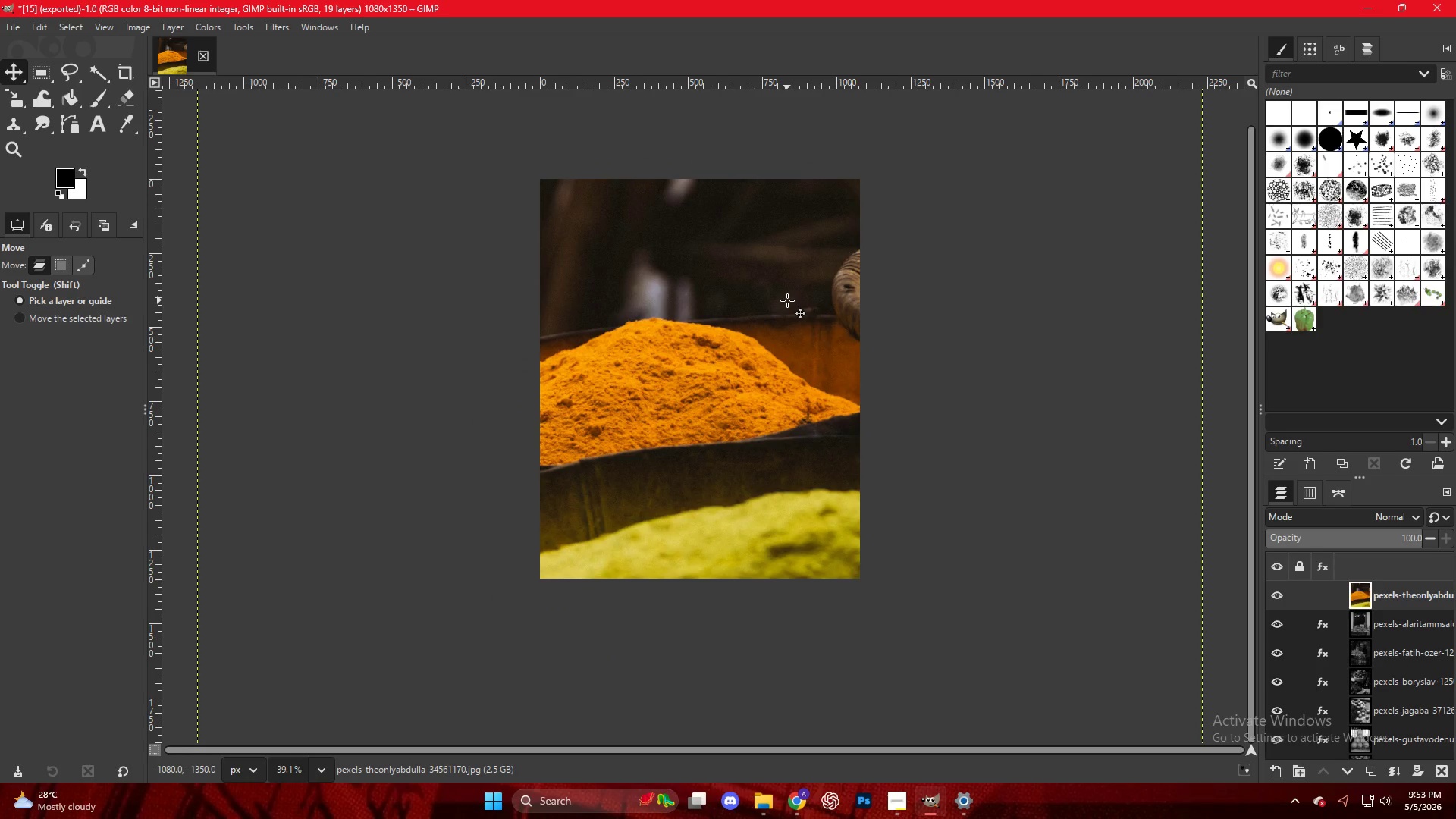 
scroll: coordinate [787, 300], scroll_direction: none, amount: 0.0
 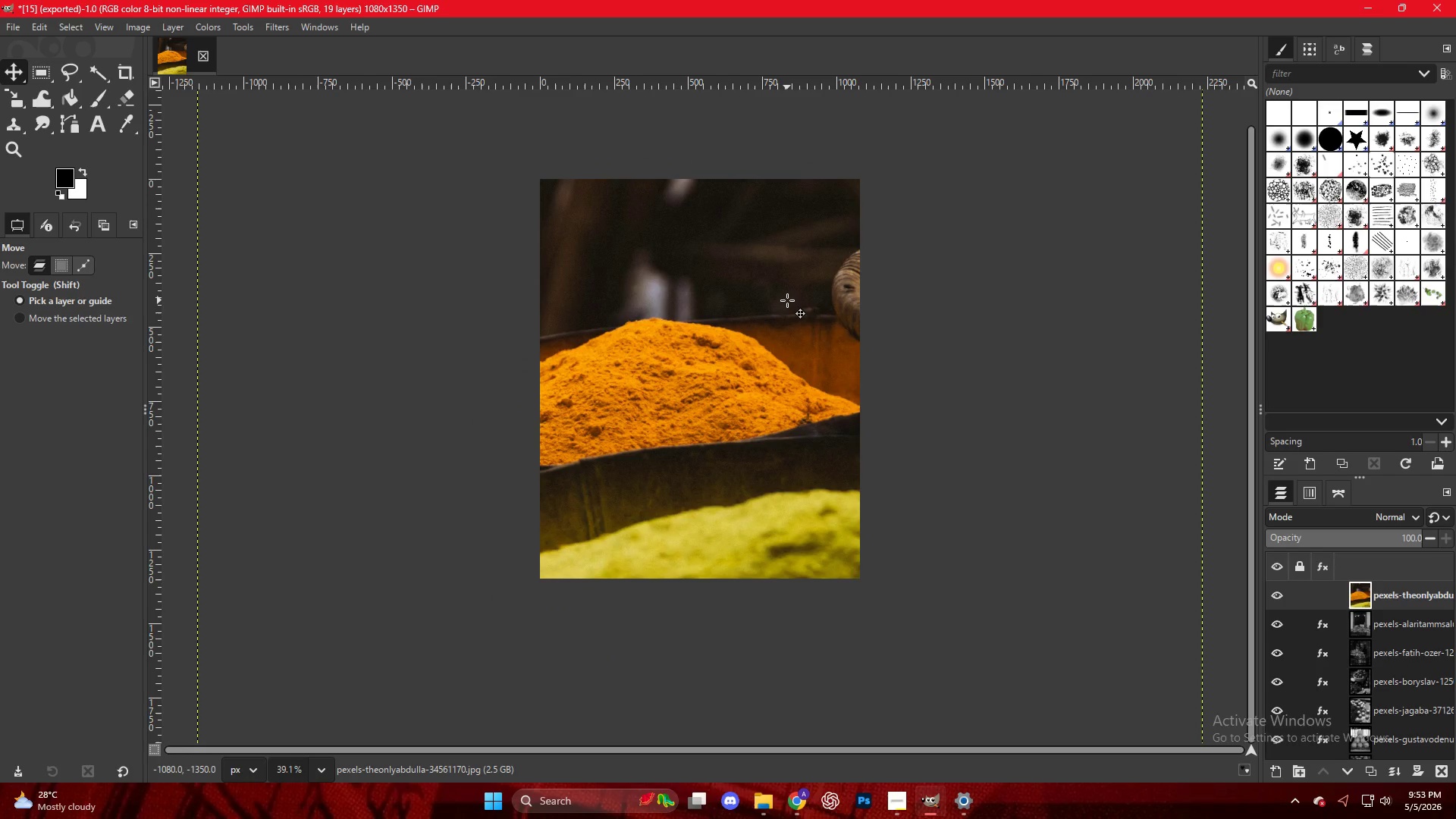 
key(Shift+S)
 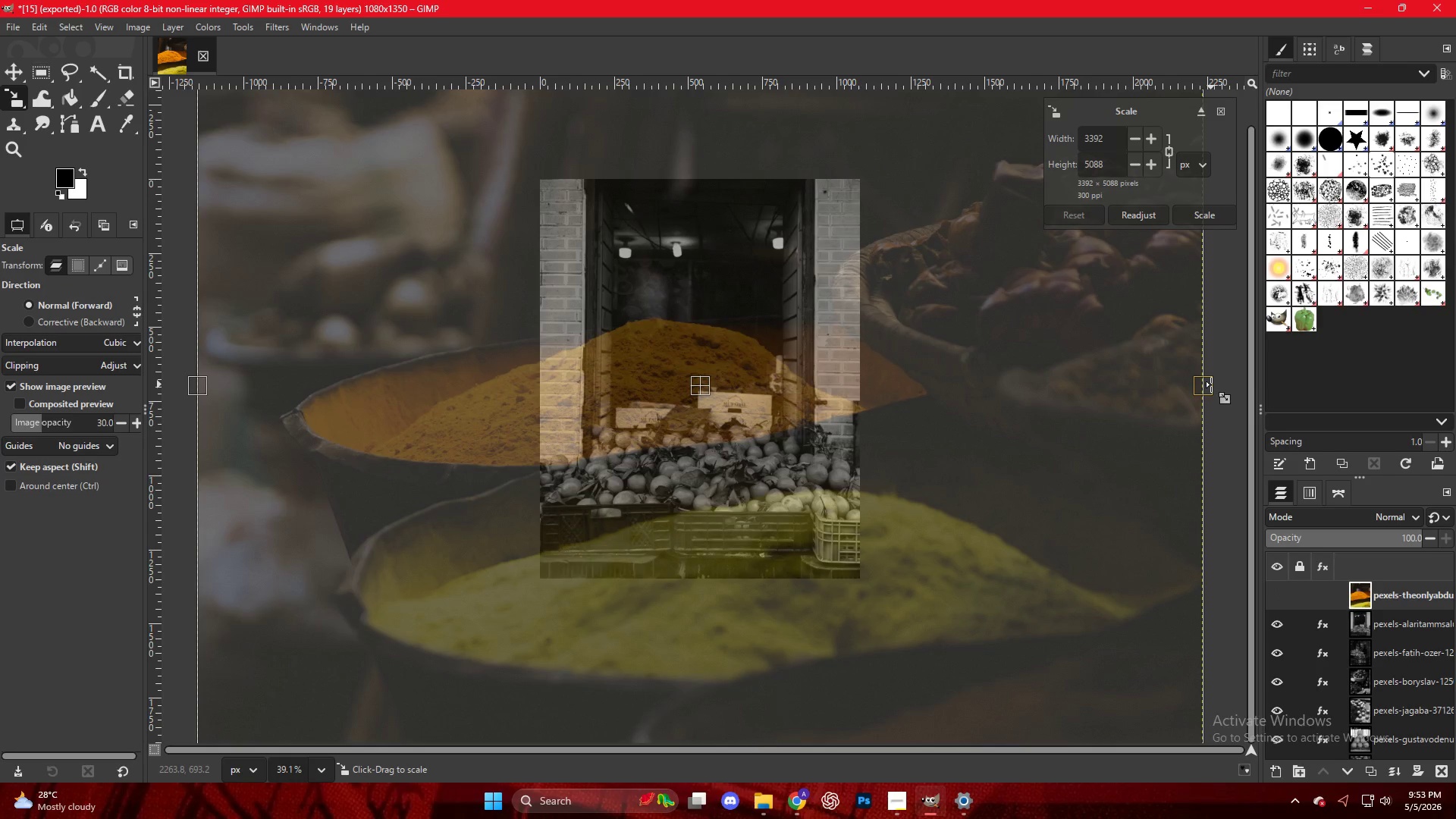 
hold_key(key=ControlLeft, duration=2.12)
left_click_drag(start_coordinate=[1210, 384], to_coordinate=[866, 375])
 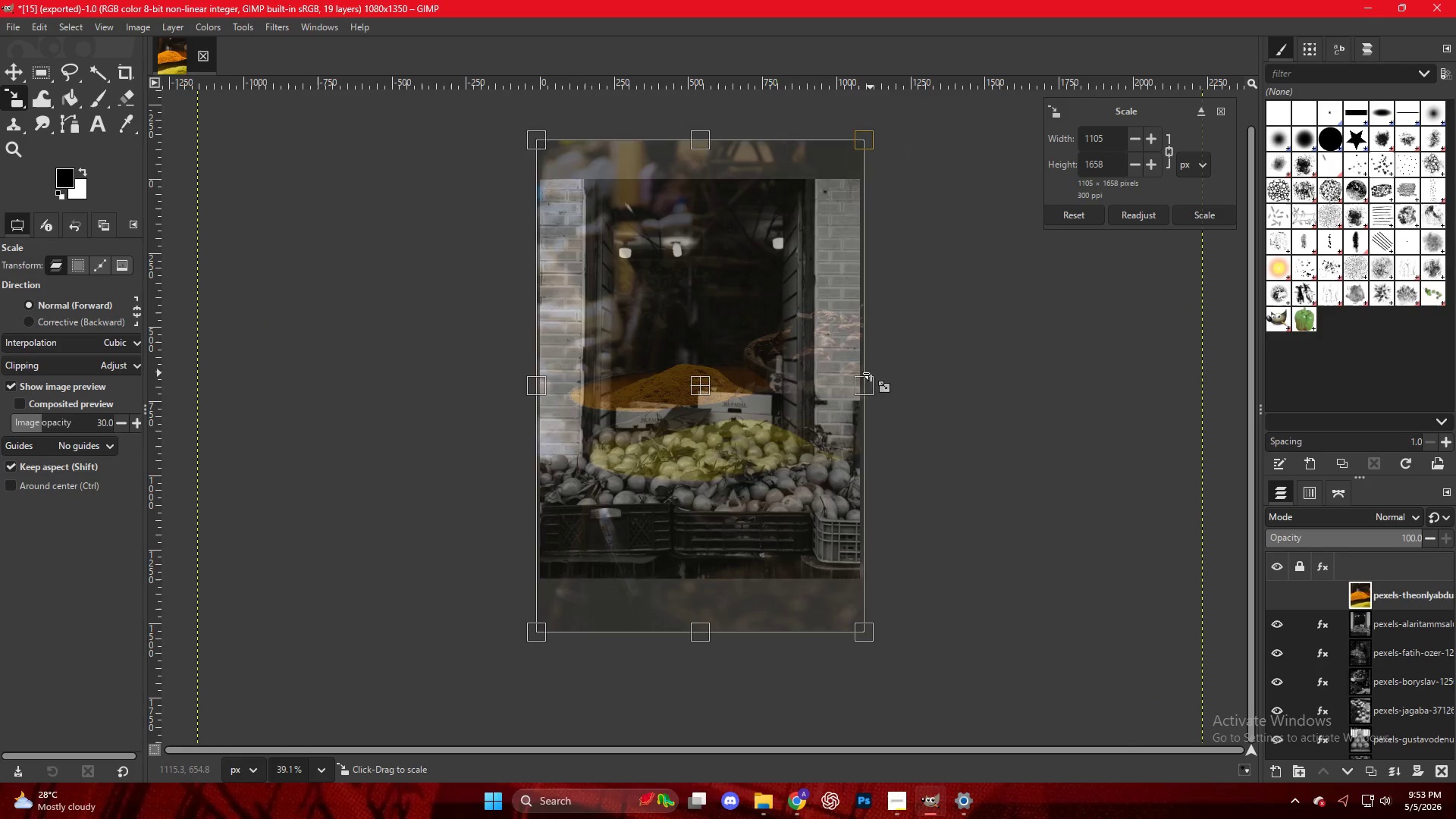 
key(NumpadEnter)
 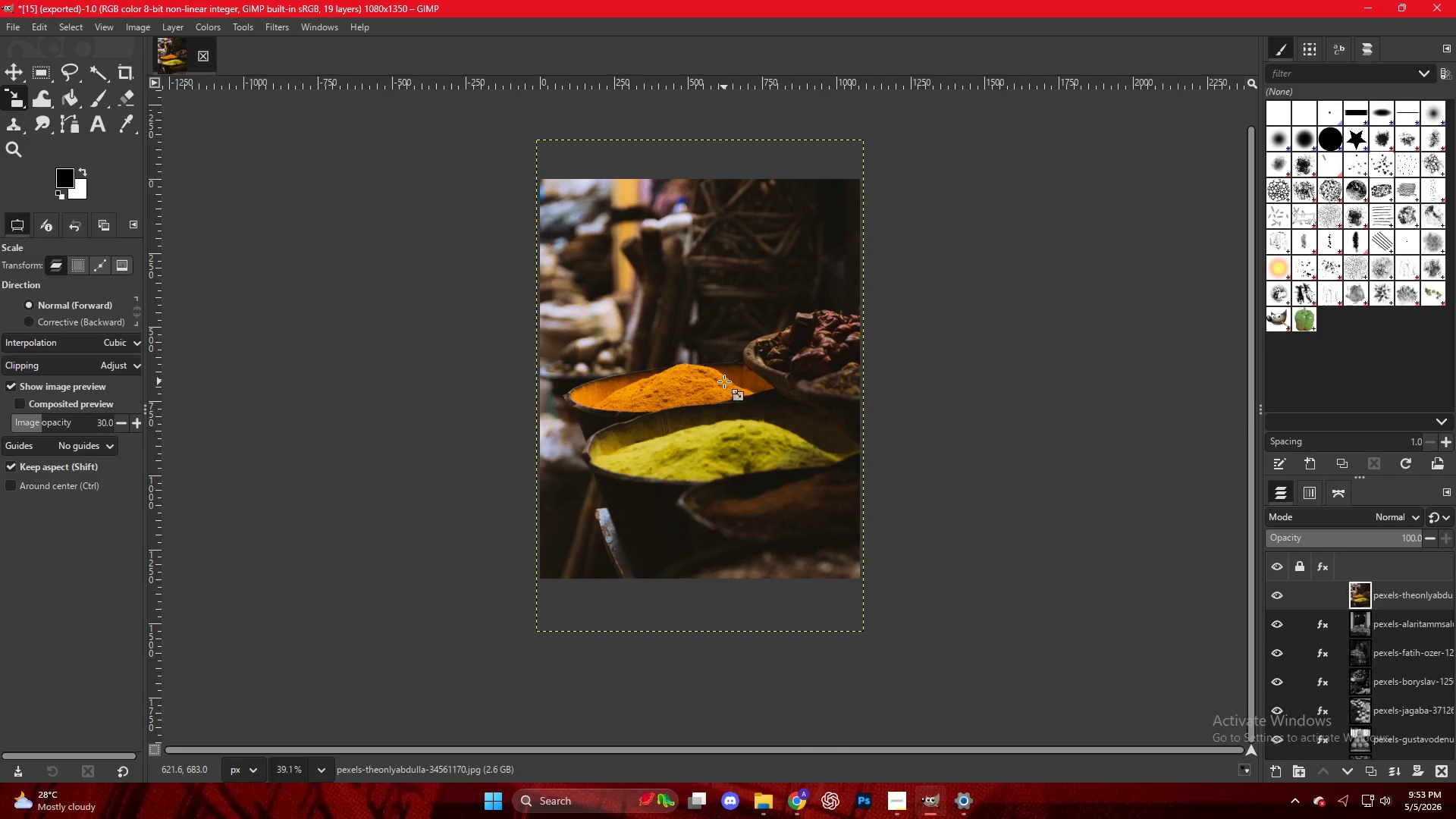 
right_click([724, 297])
 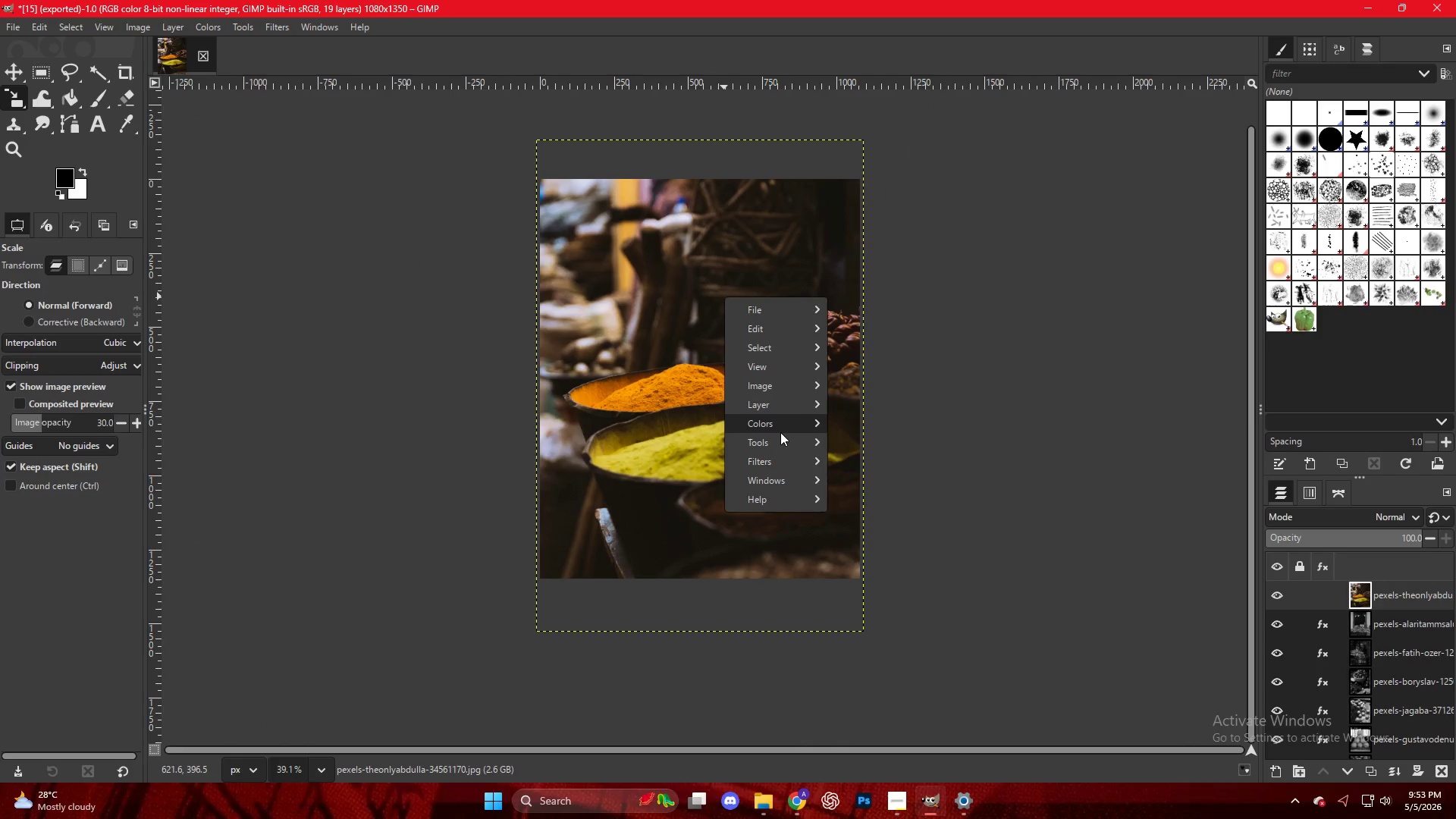 
left_click([780, 429])
 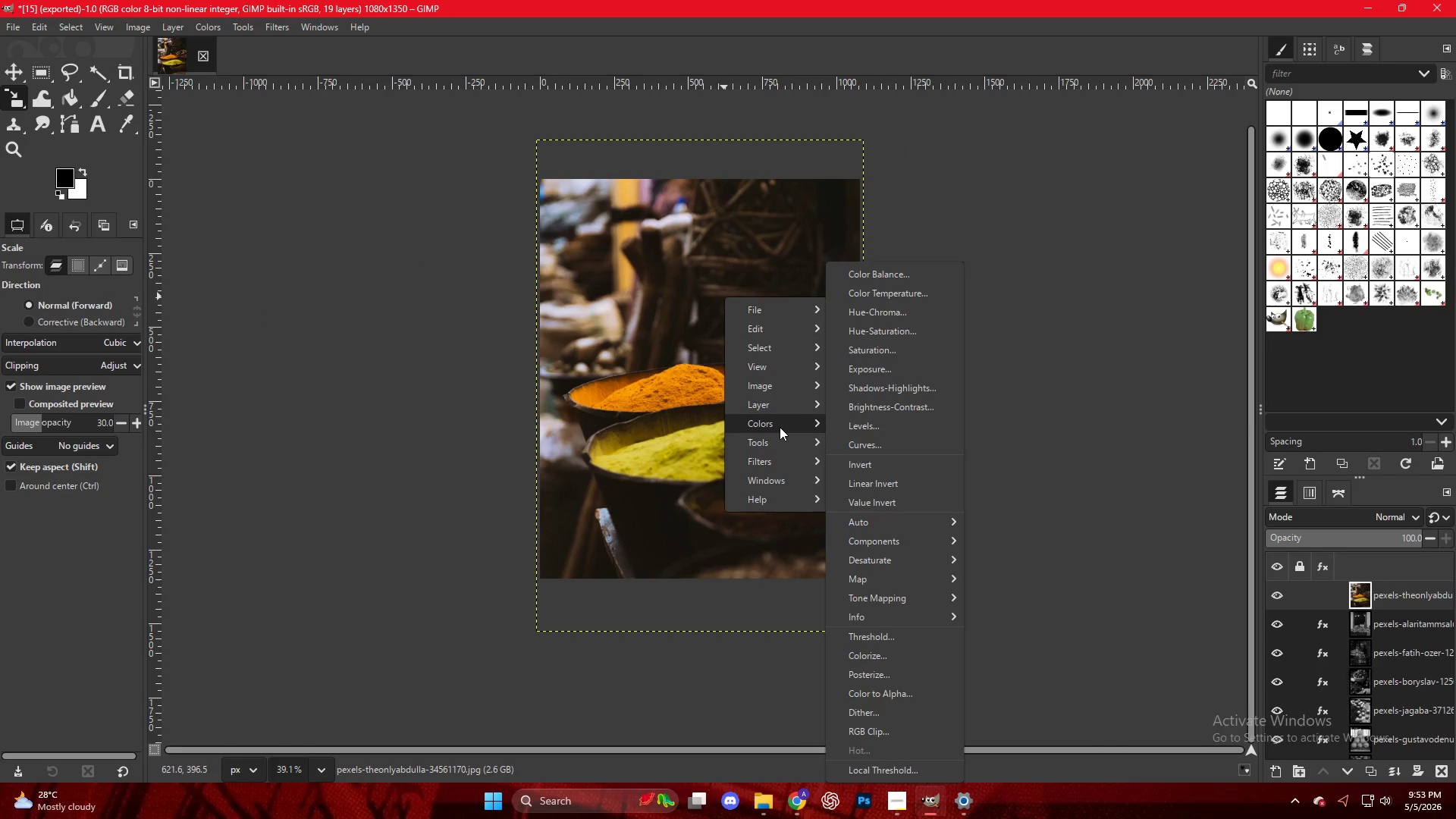 
wait(9.03)
 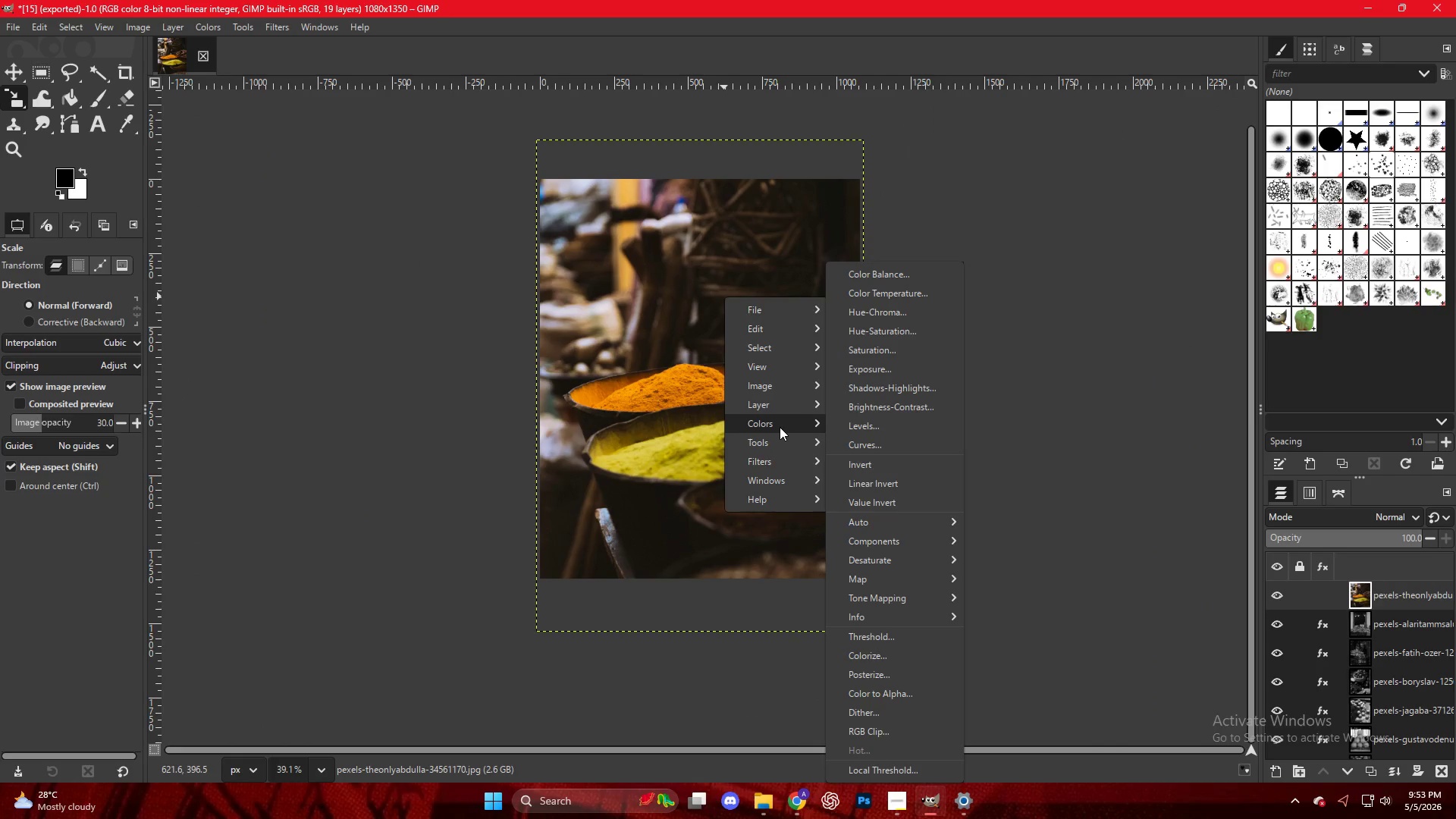 
left_click([871, 337])
 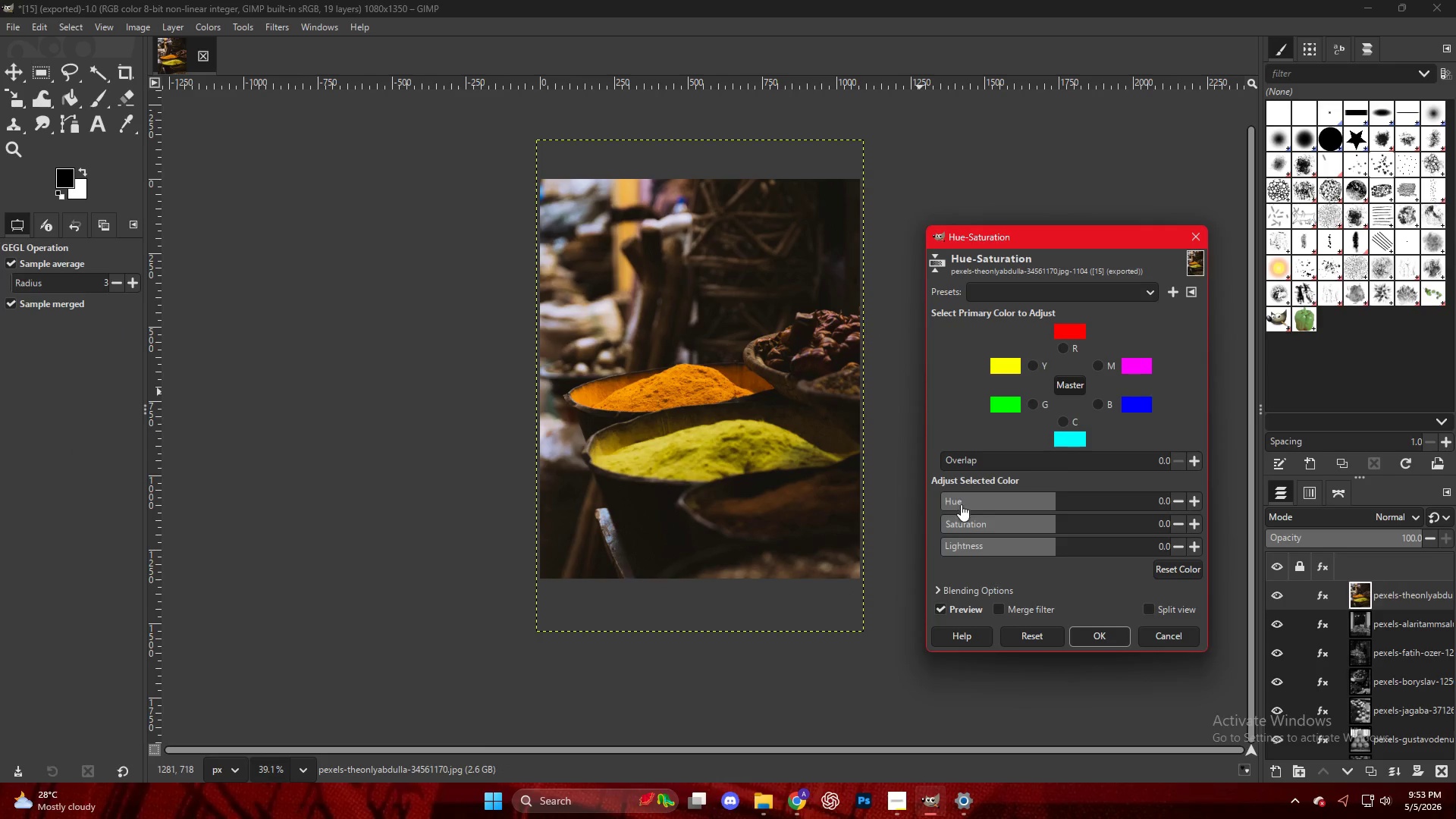 
left_click_drag(start_coordinate=[964, 523], to_coordinate=[910, 531])
 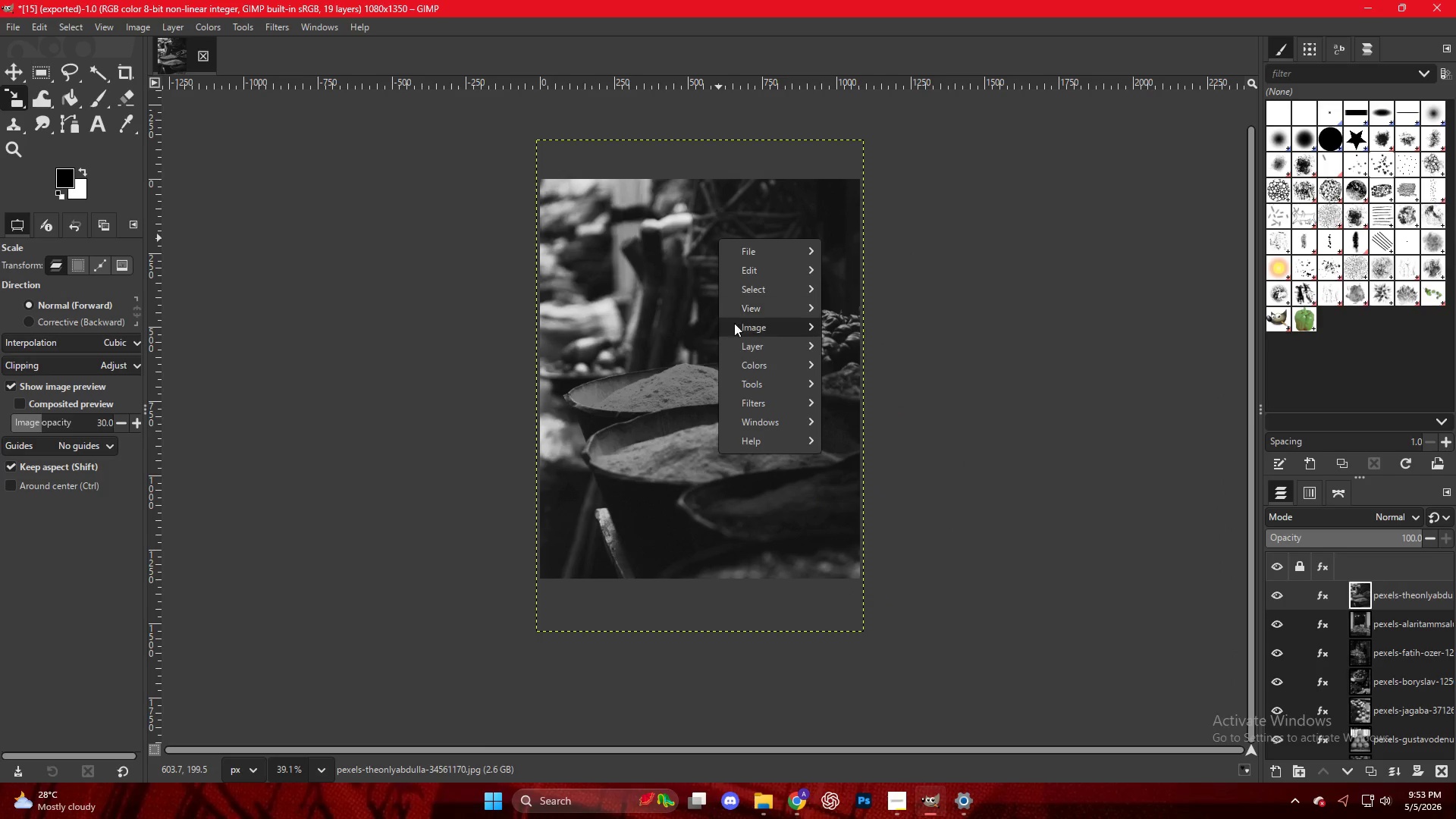 
left_click([747, 338])
 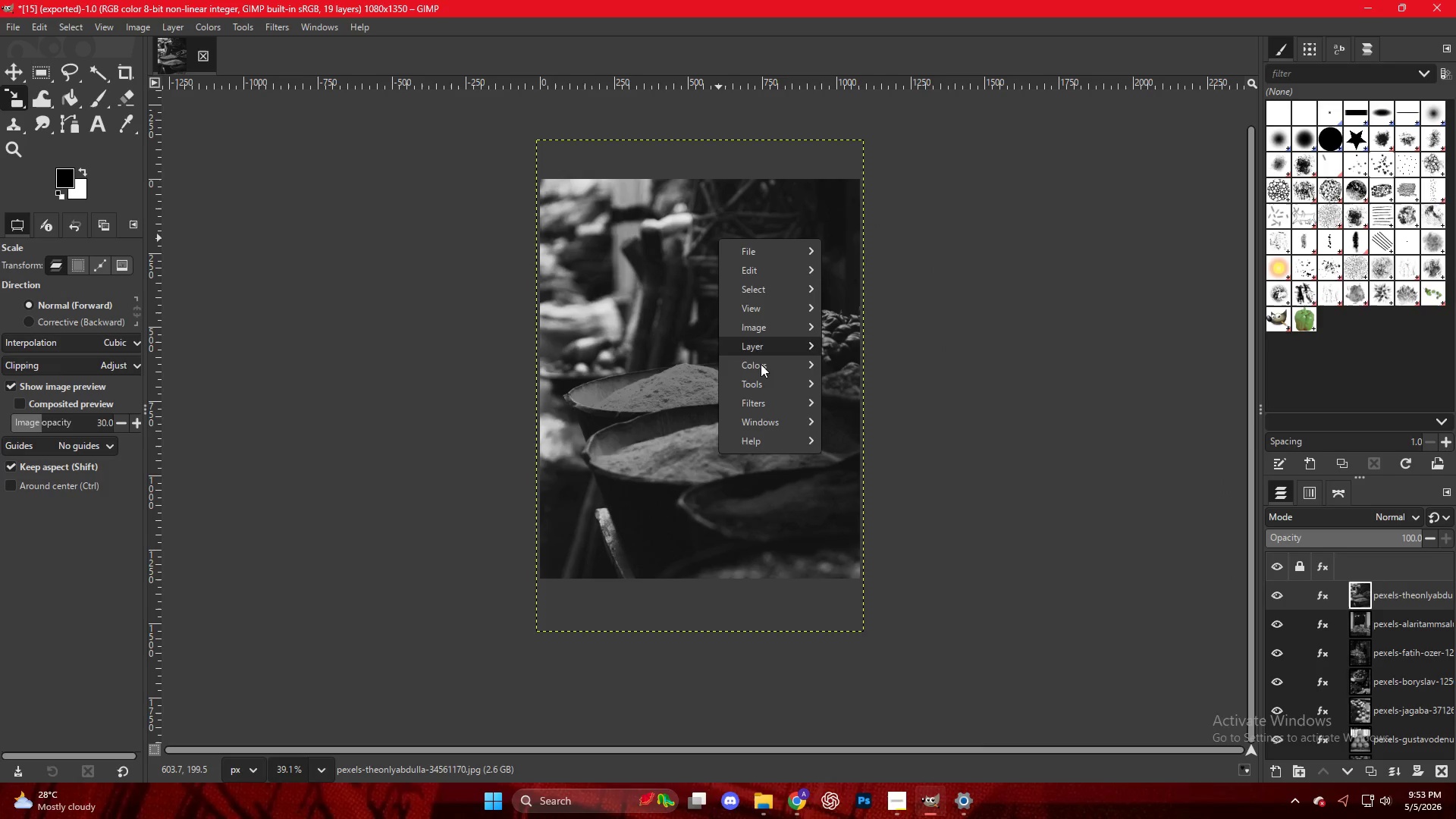 
left_click([761, 364])
 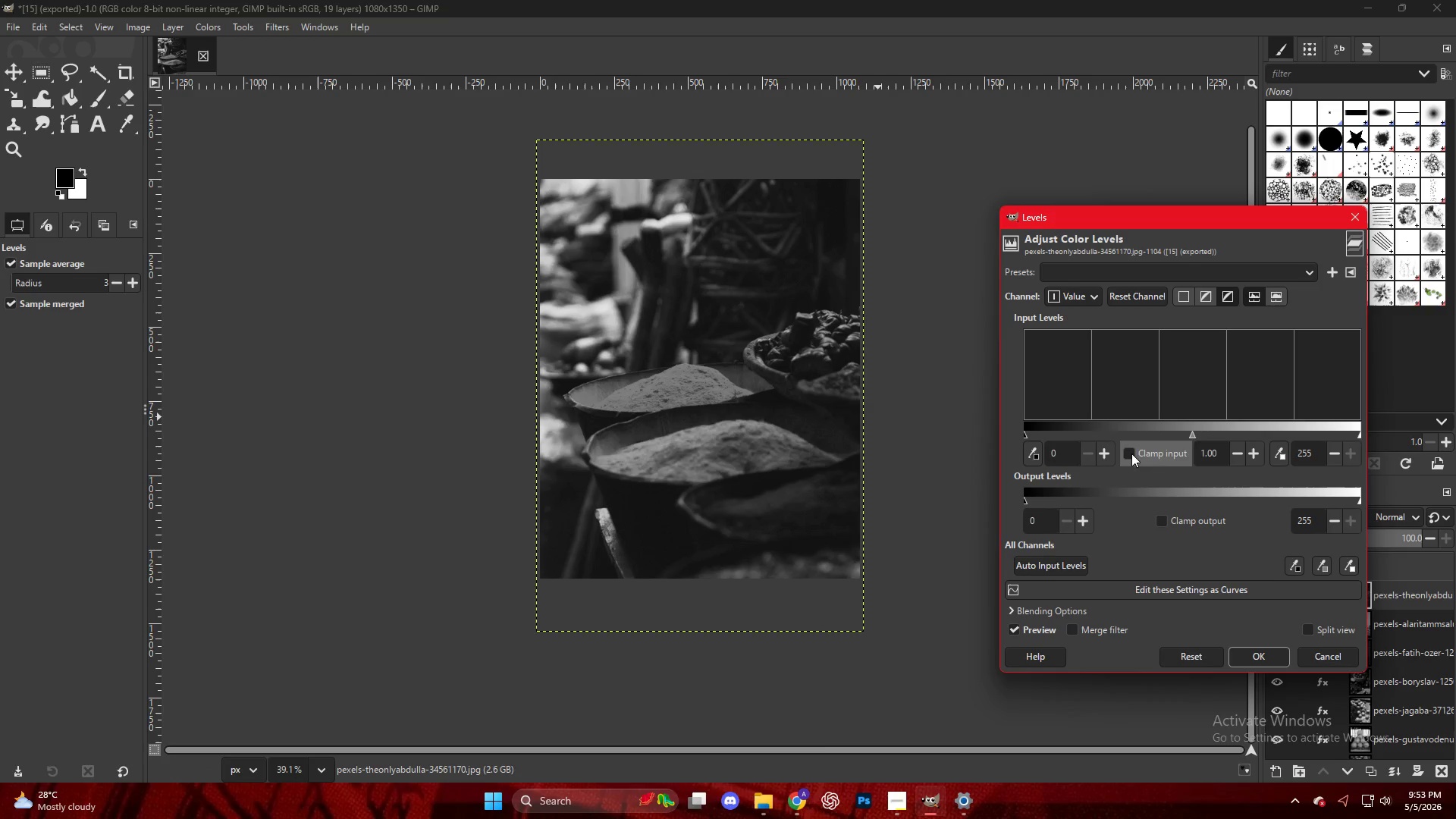 
left_click_drag(start_coordinate=[1191, 431], to_coordinate=[1214, 434])
 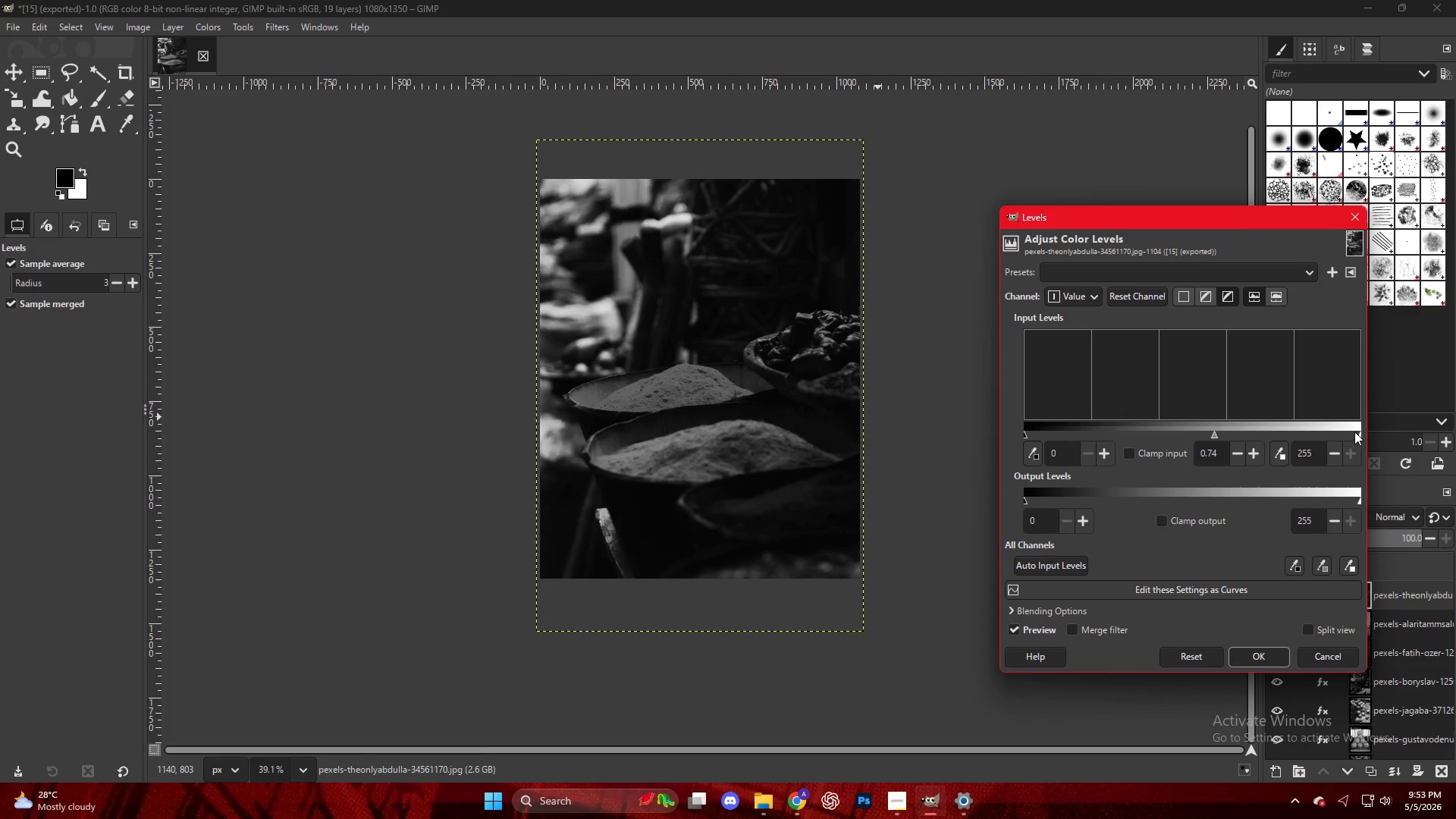 
left_click_drag(start_coordinate=[1354, 431], to_coordinate=[1336, 433])
 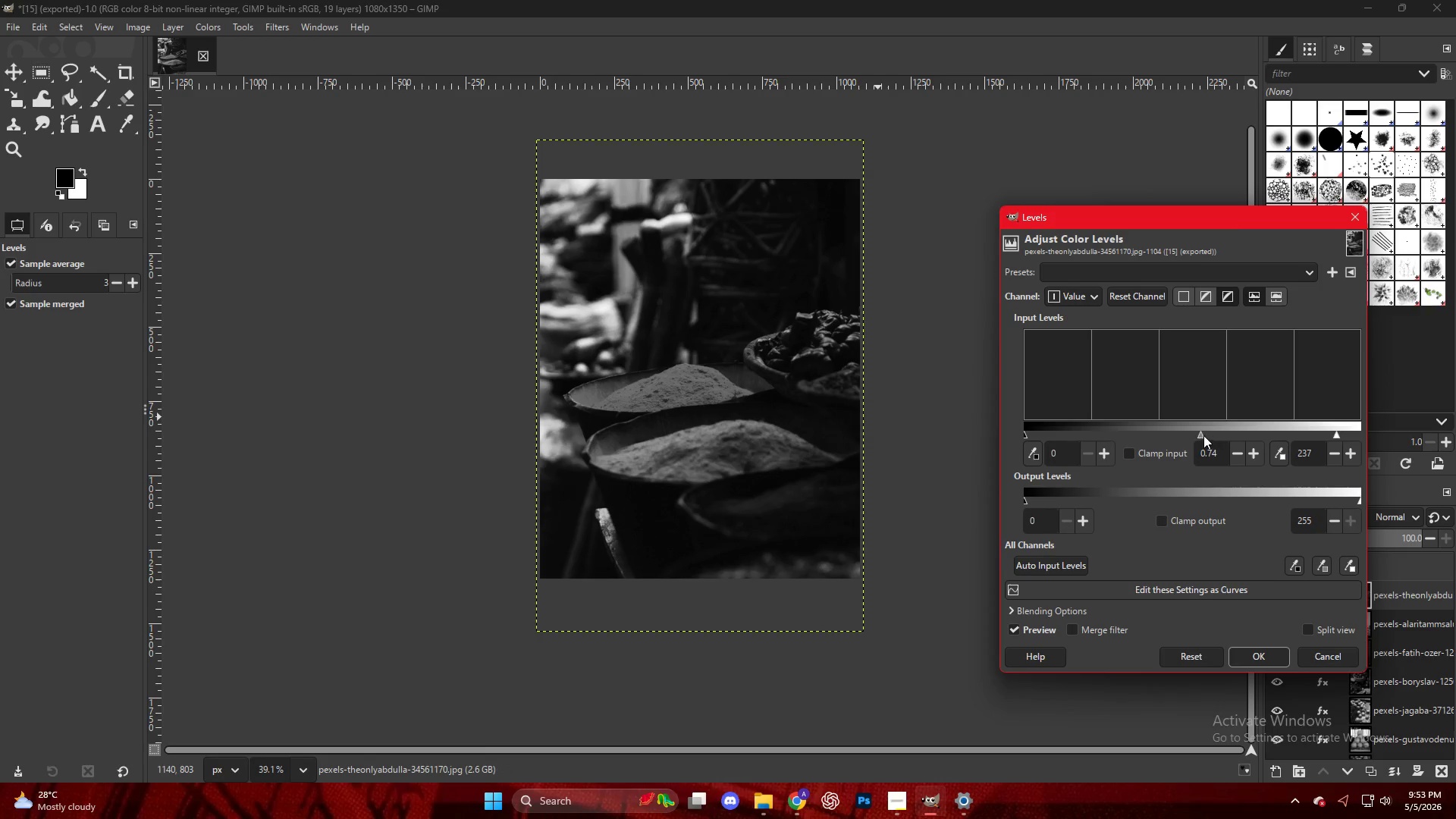 
left_click_drag(start_coordinate=[1203, 435], to_coordinate=[1210, 436])
 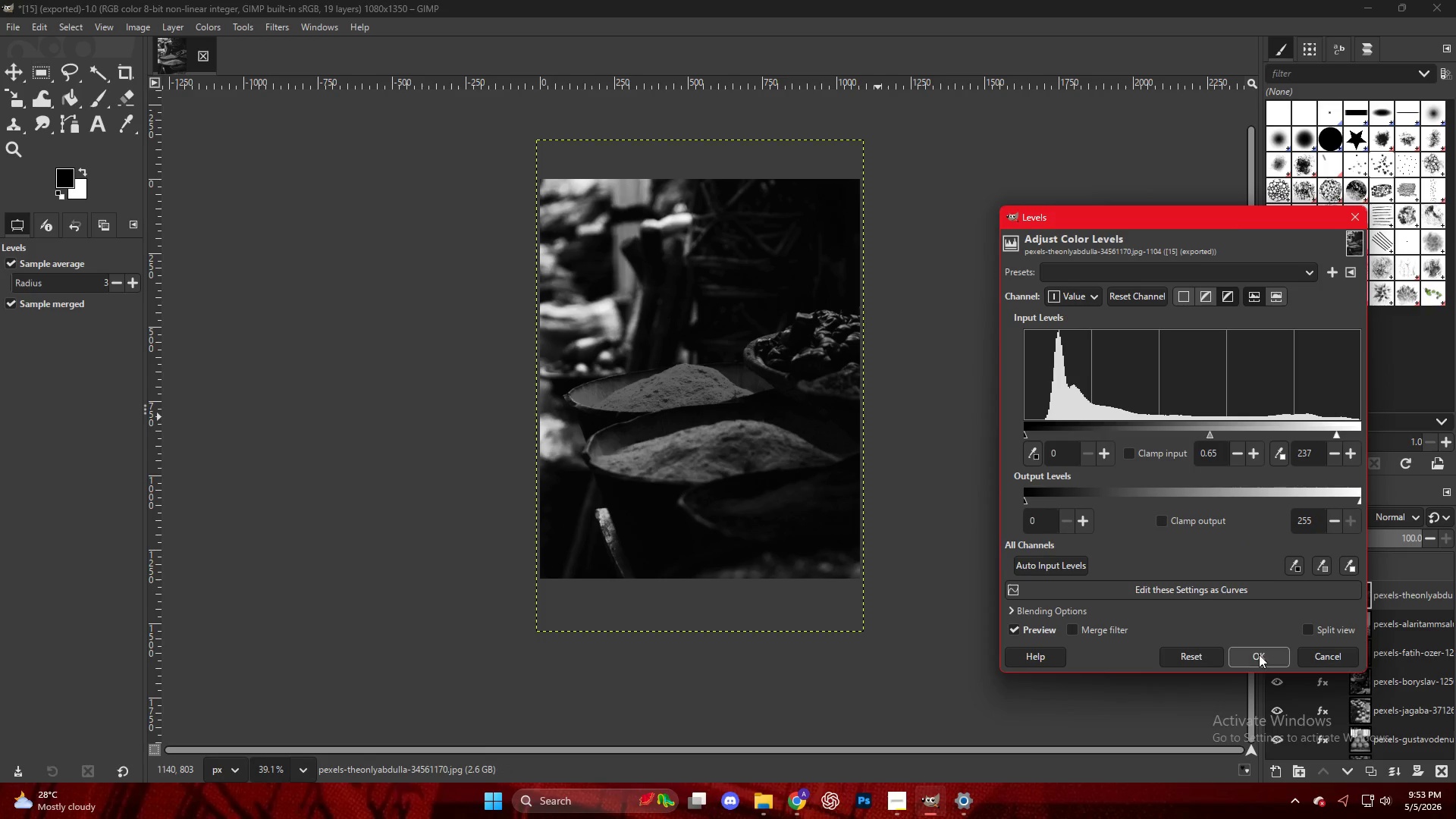 
left_click([1260, 667])
 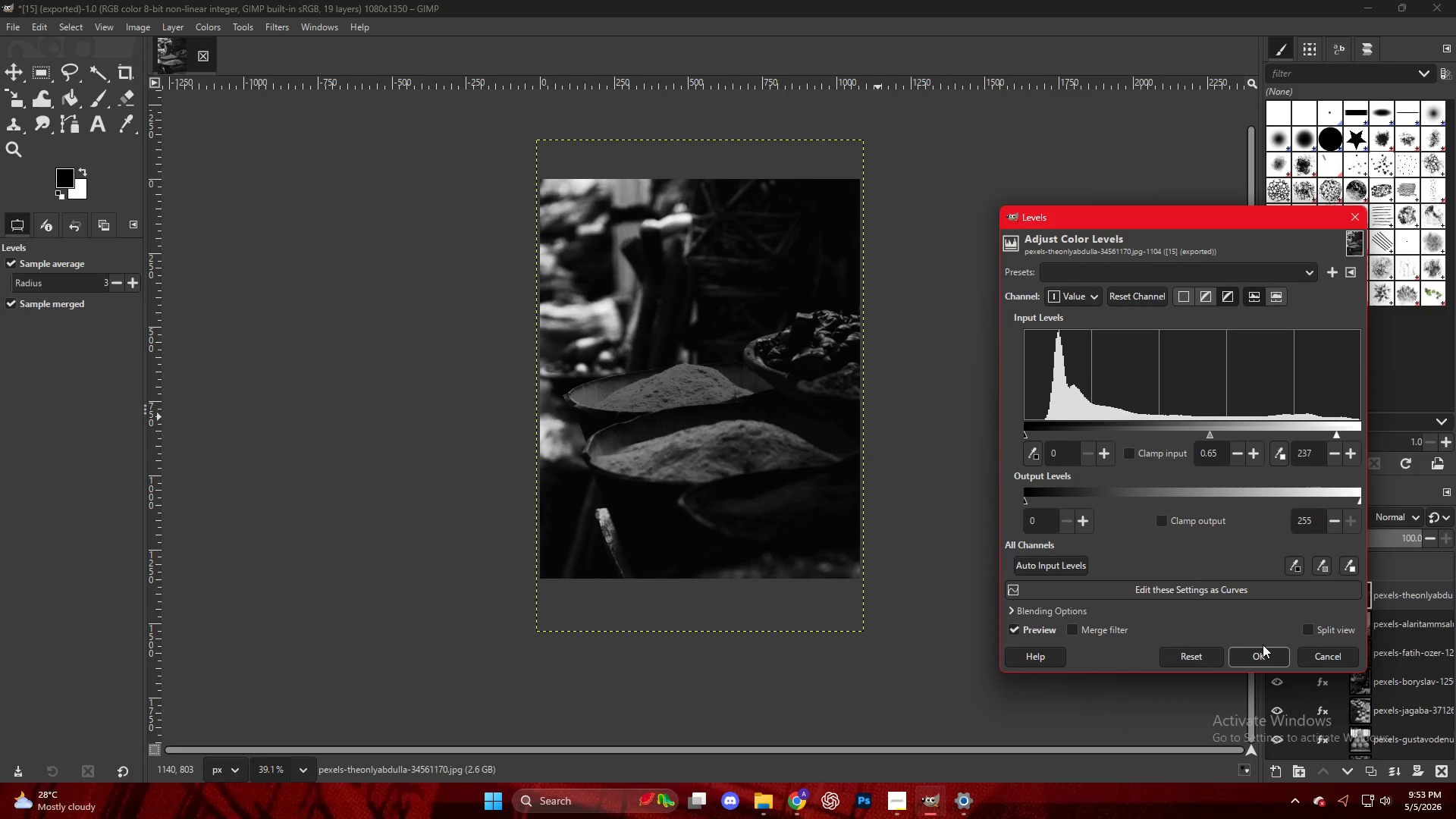 
left_click([1268, 661])
 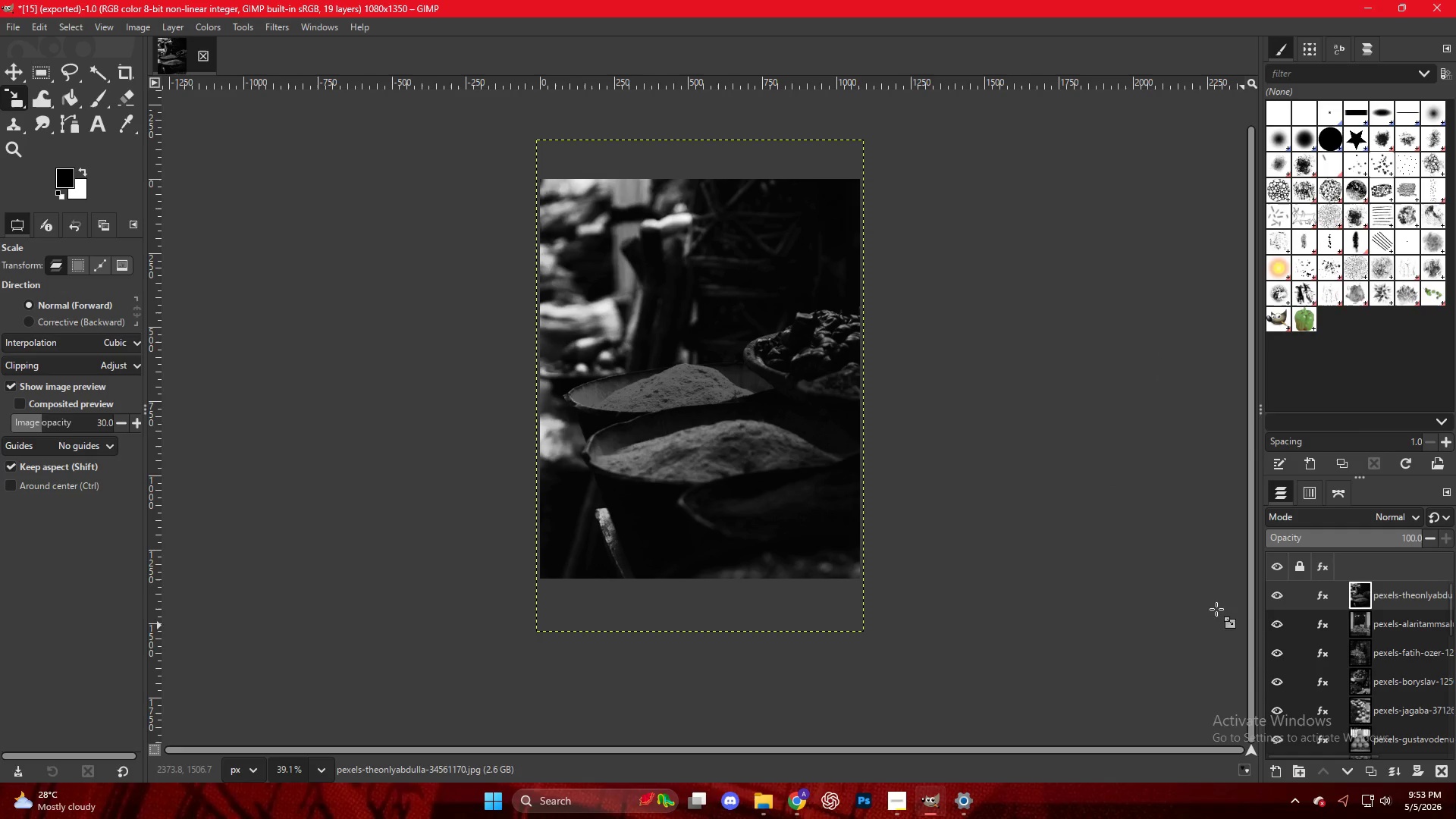 
hold_key(key=ControlLeft, duration=0.39)
scroll: coordinate [741, 428], scroll_direction: up, amount: 8.0
 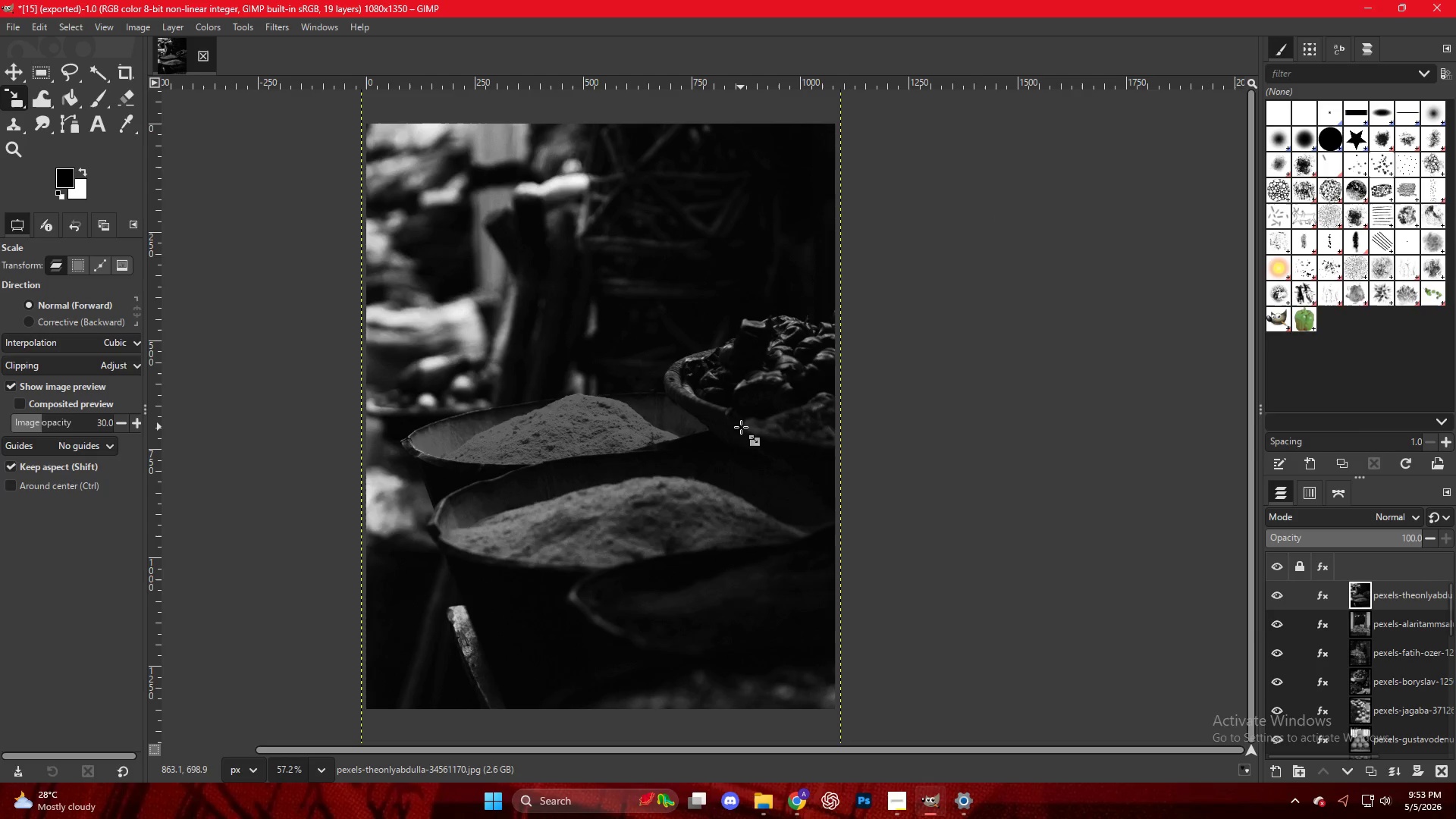 
key(Control+Shift+E)
 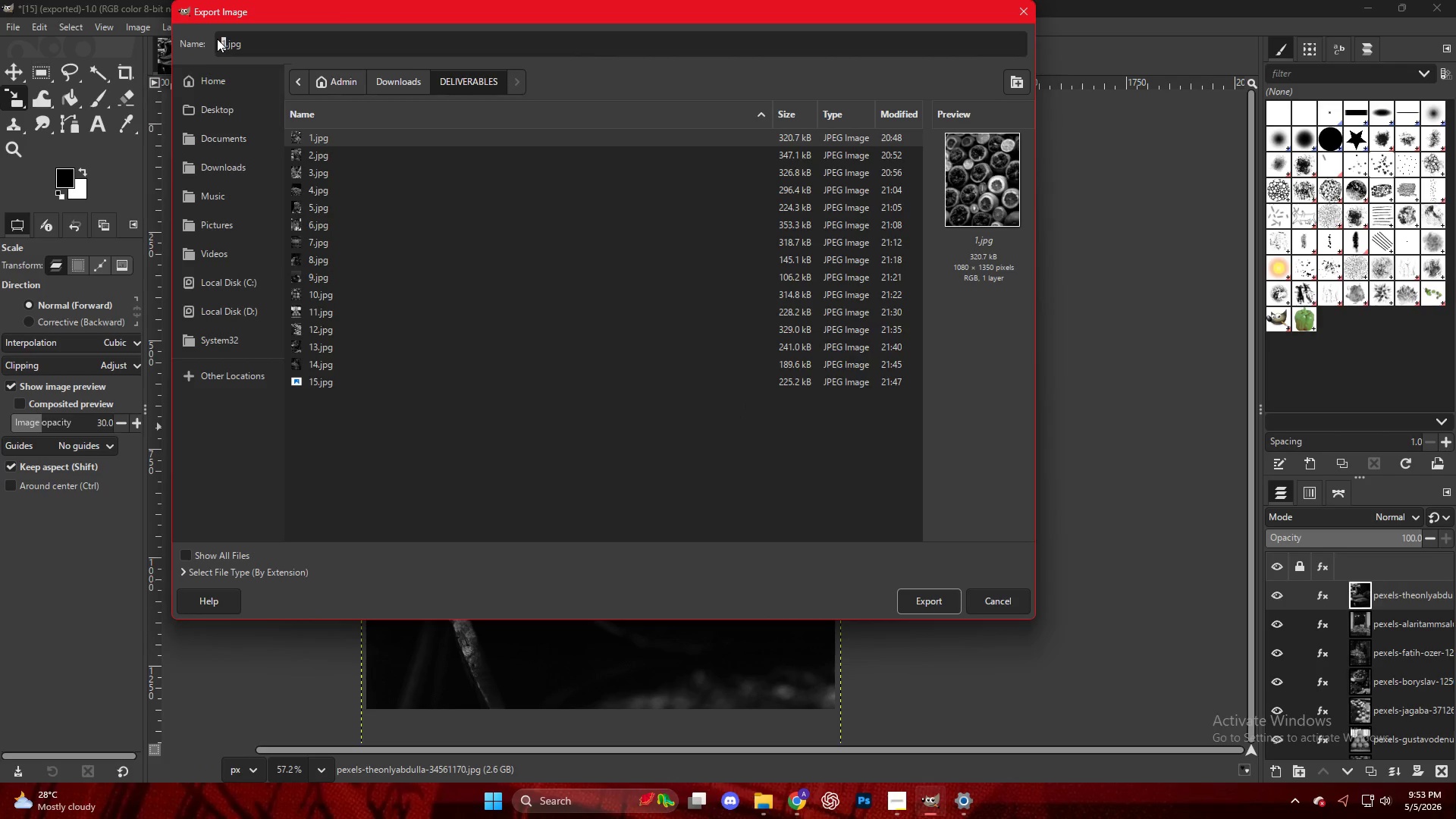 
left_click([322, 375])
 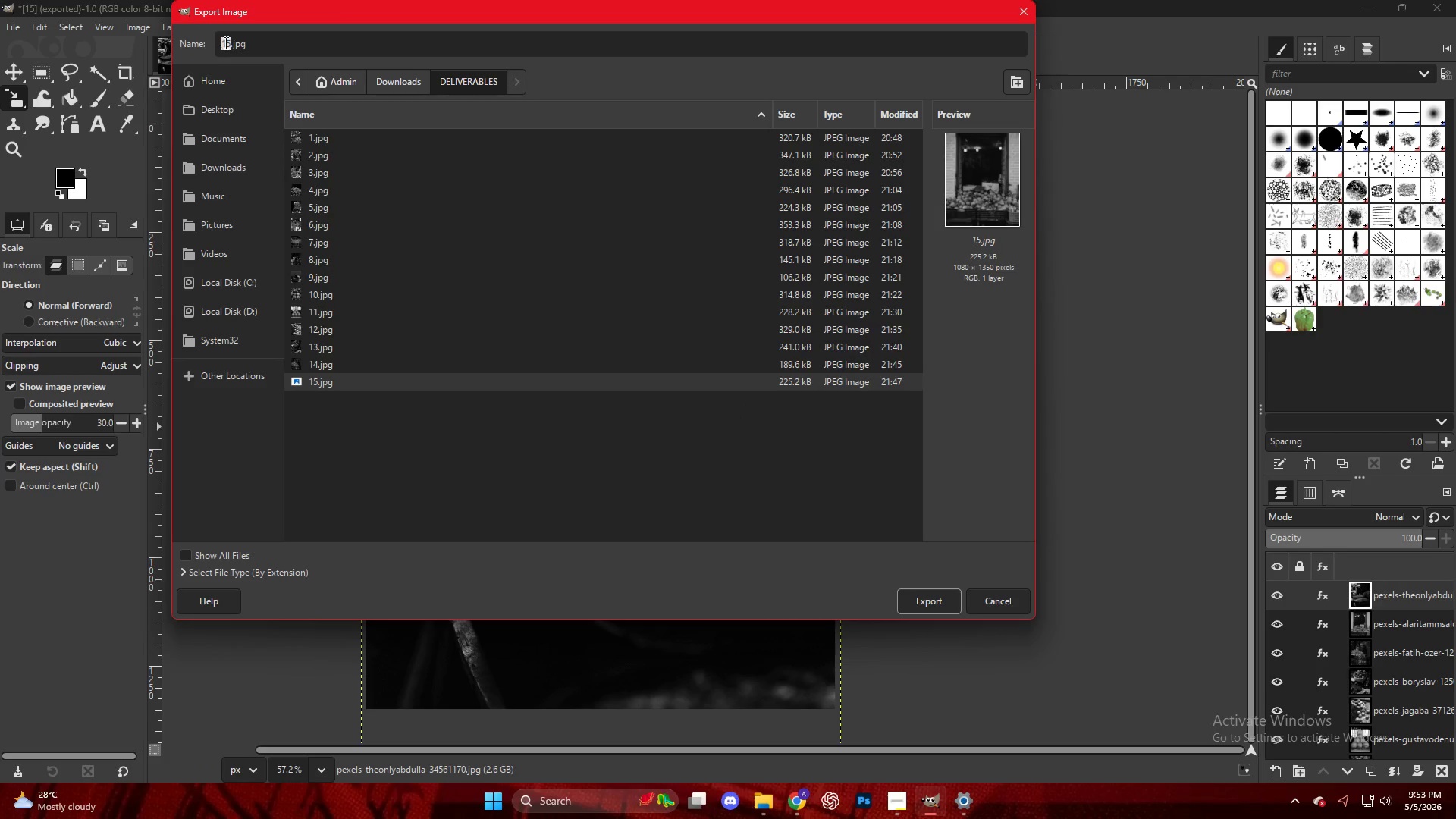 
left_click([228, 39])
 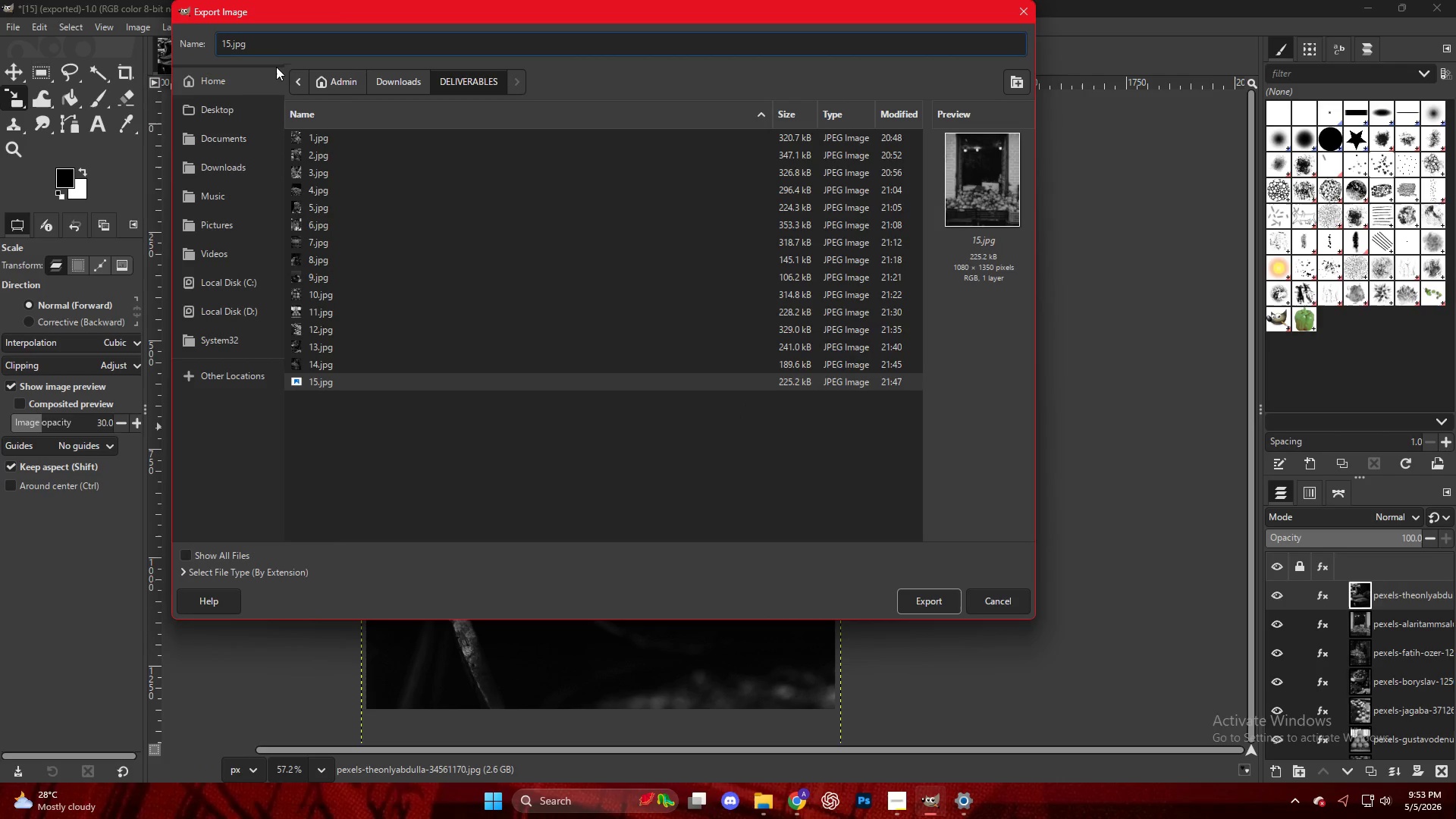 
key(ArrowRight)
 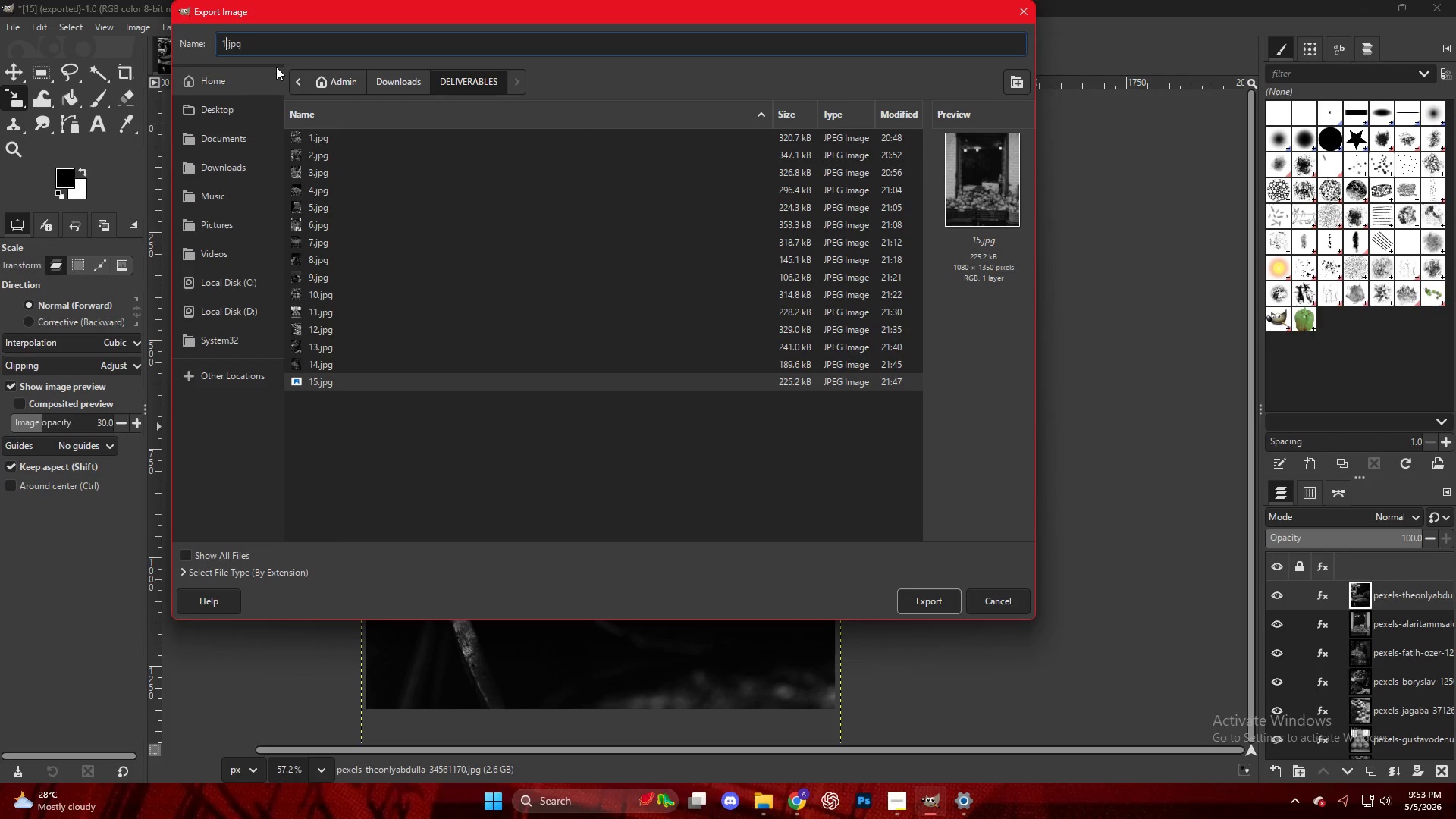 
key(Backspace)
 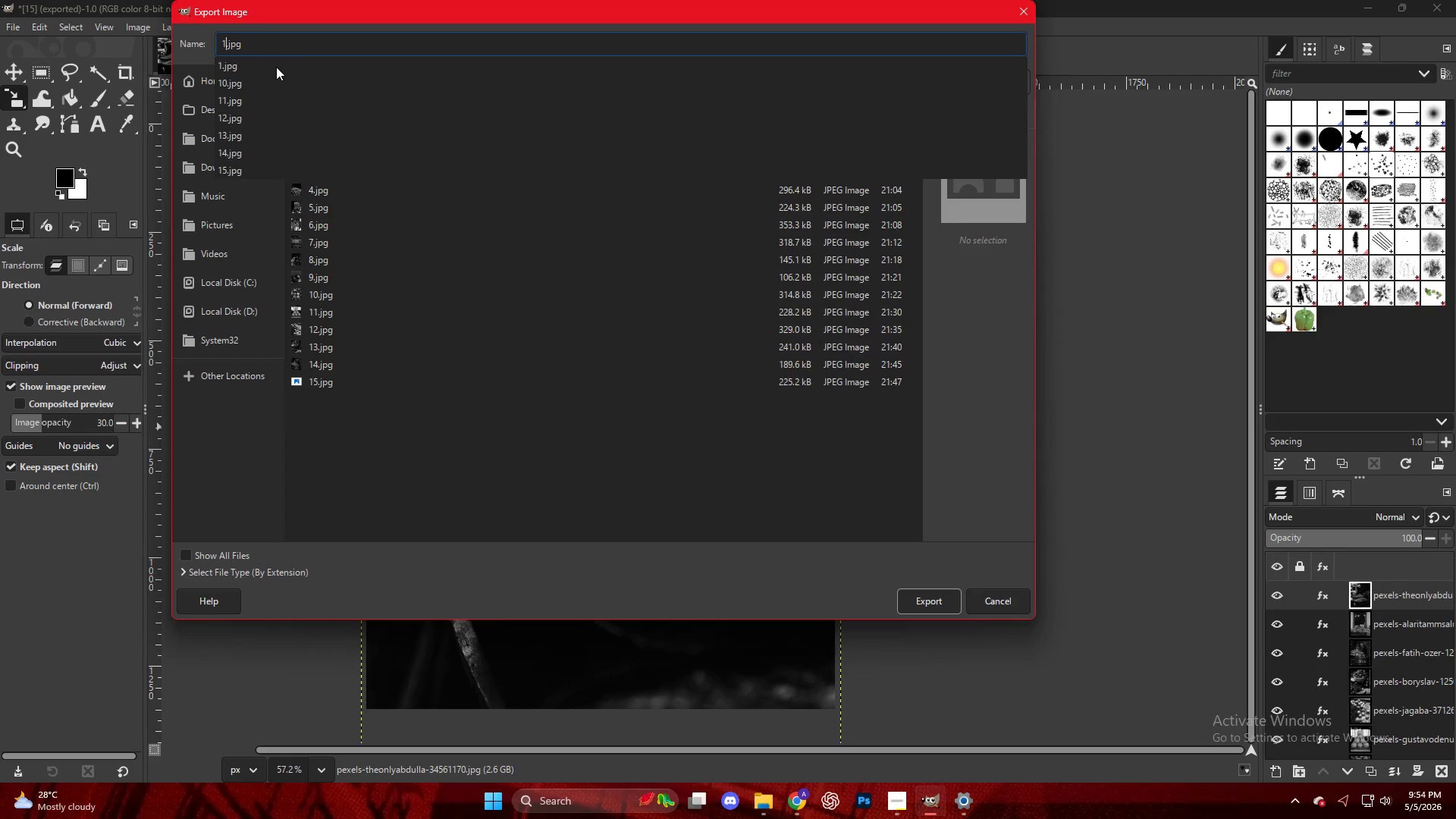 
key(Numpad6)
 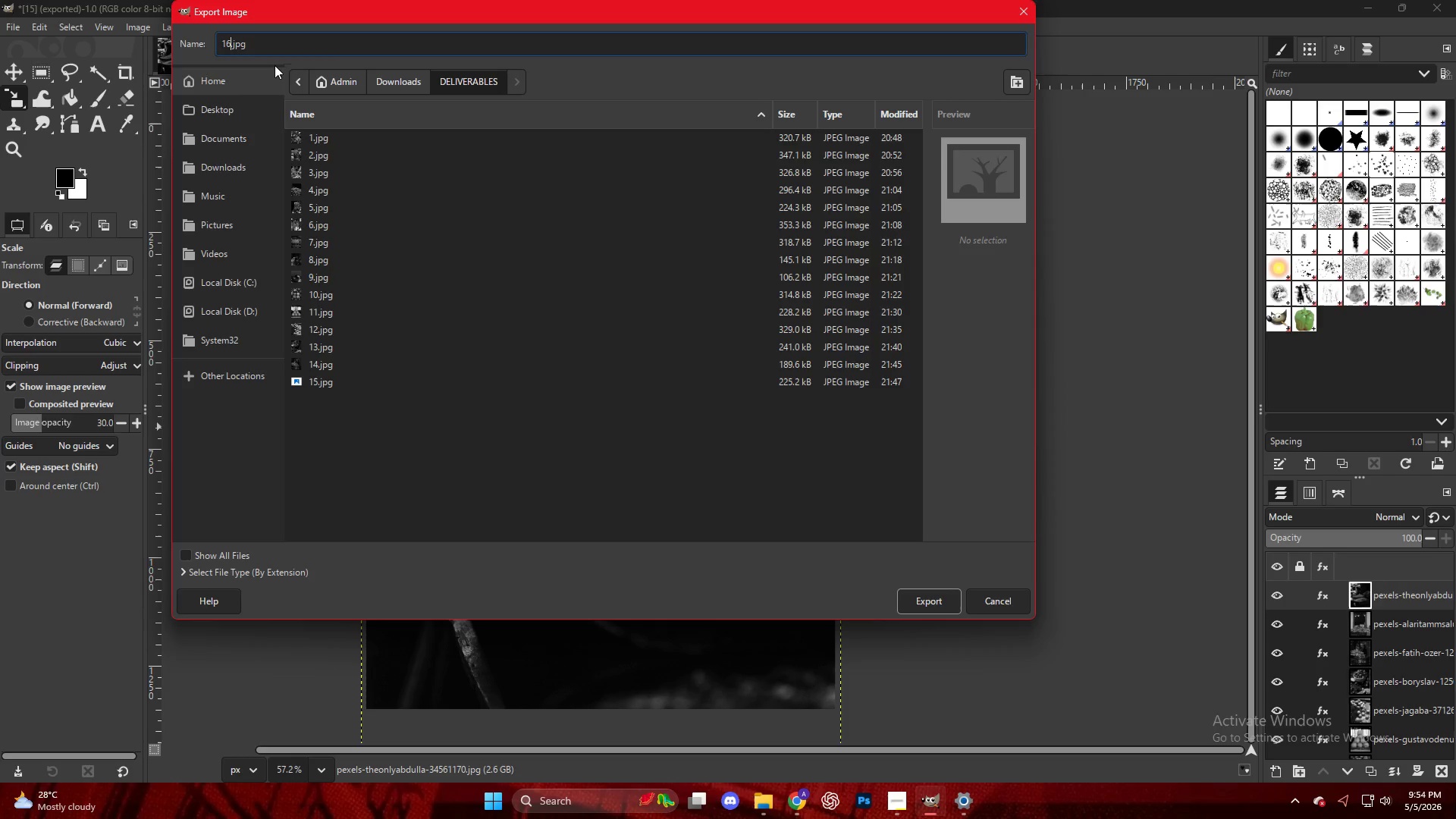 
key(NumpadEnter)
 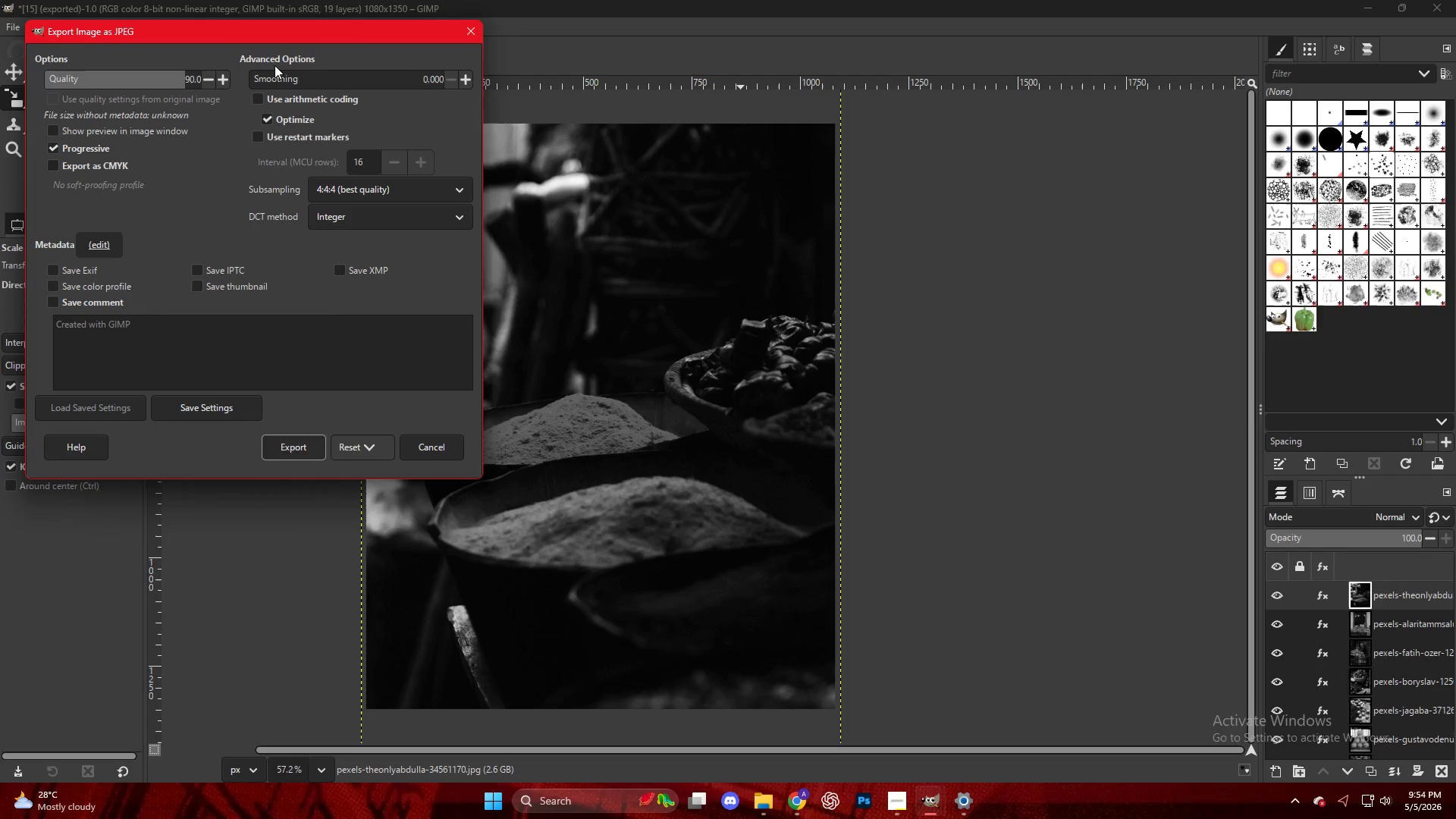 
wait(37.08)
 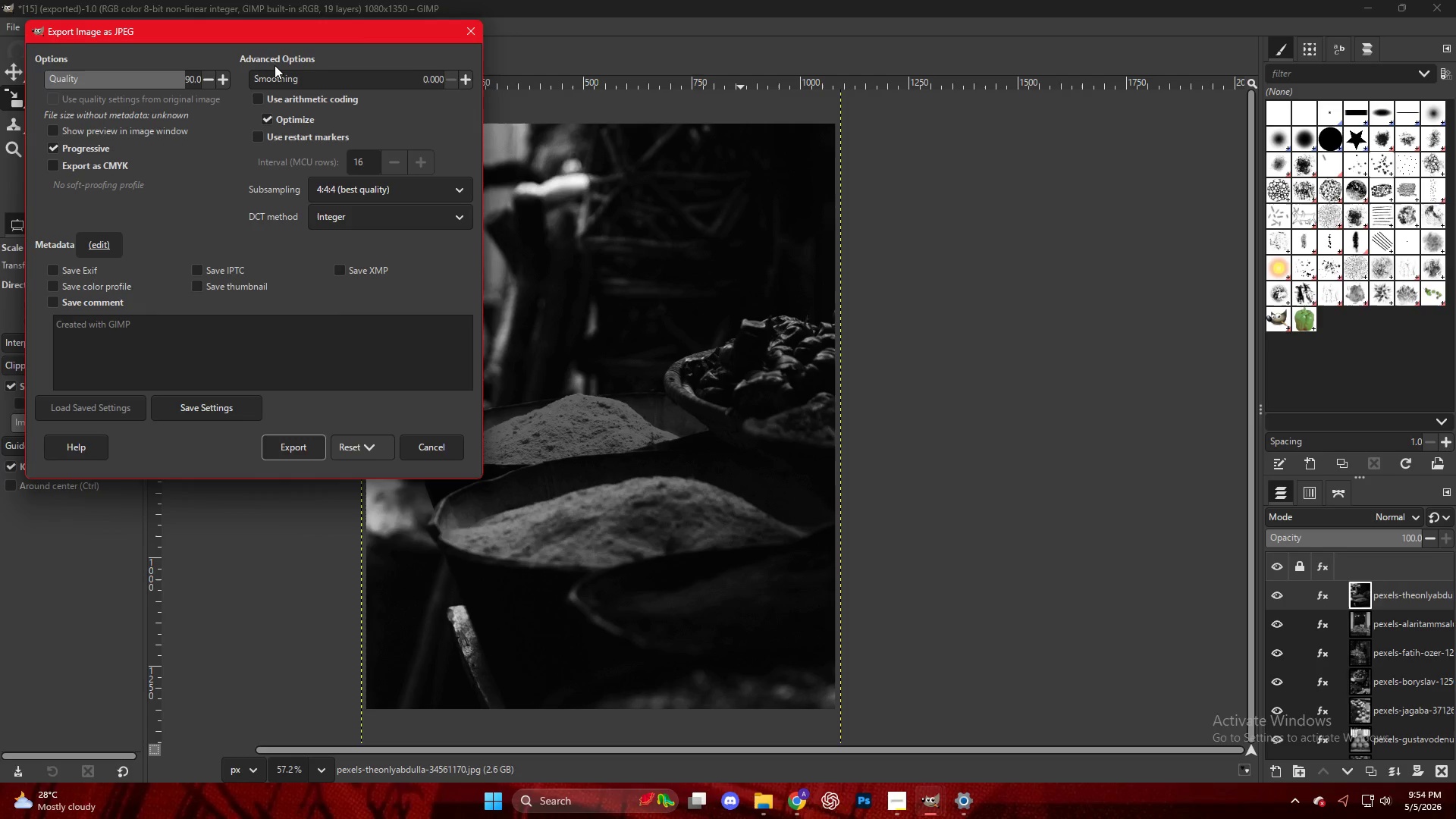 
left_click([283, 451])
 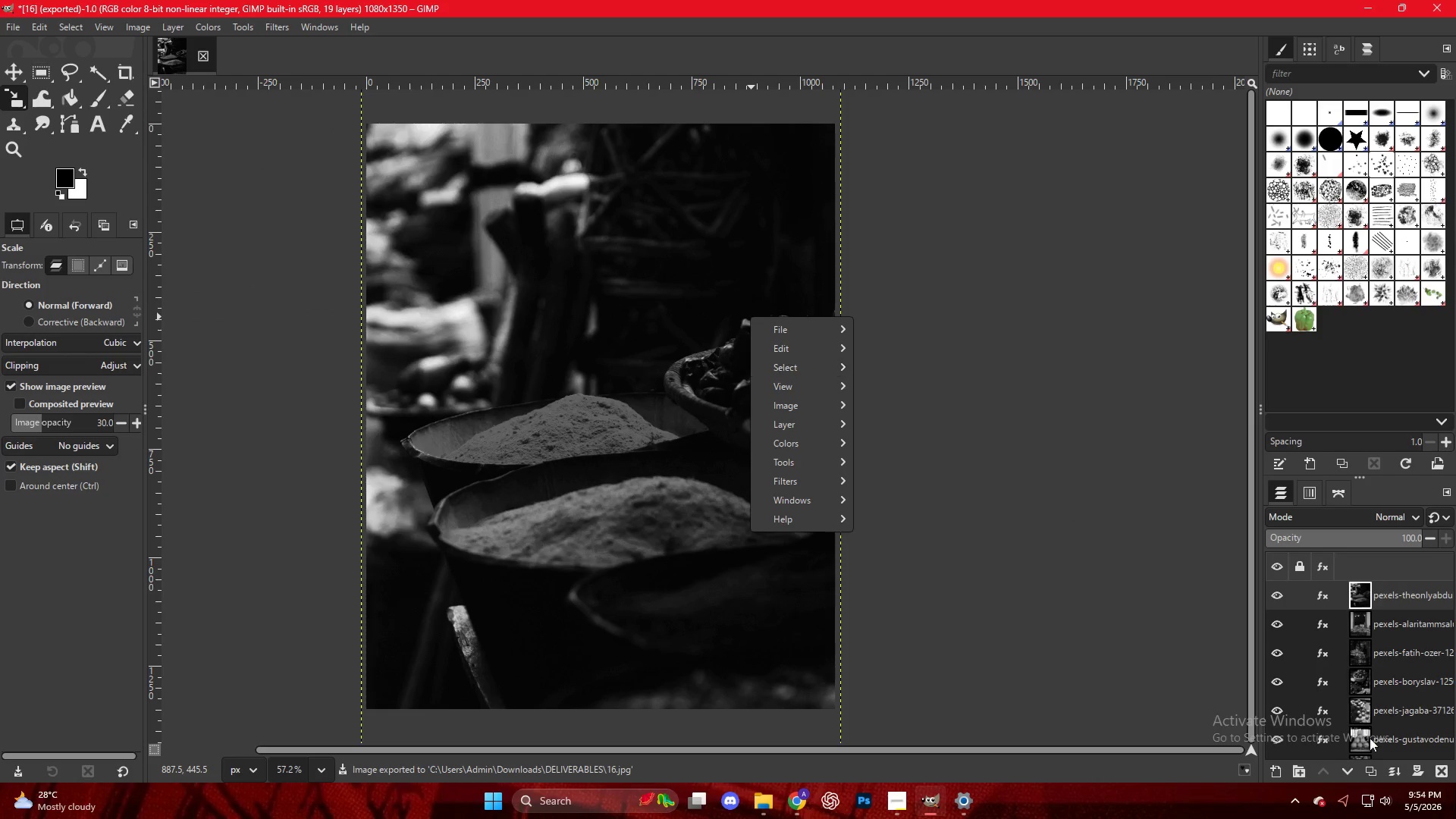 
double_click([1319, 589])
 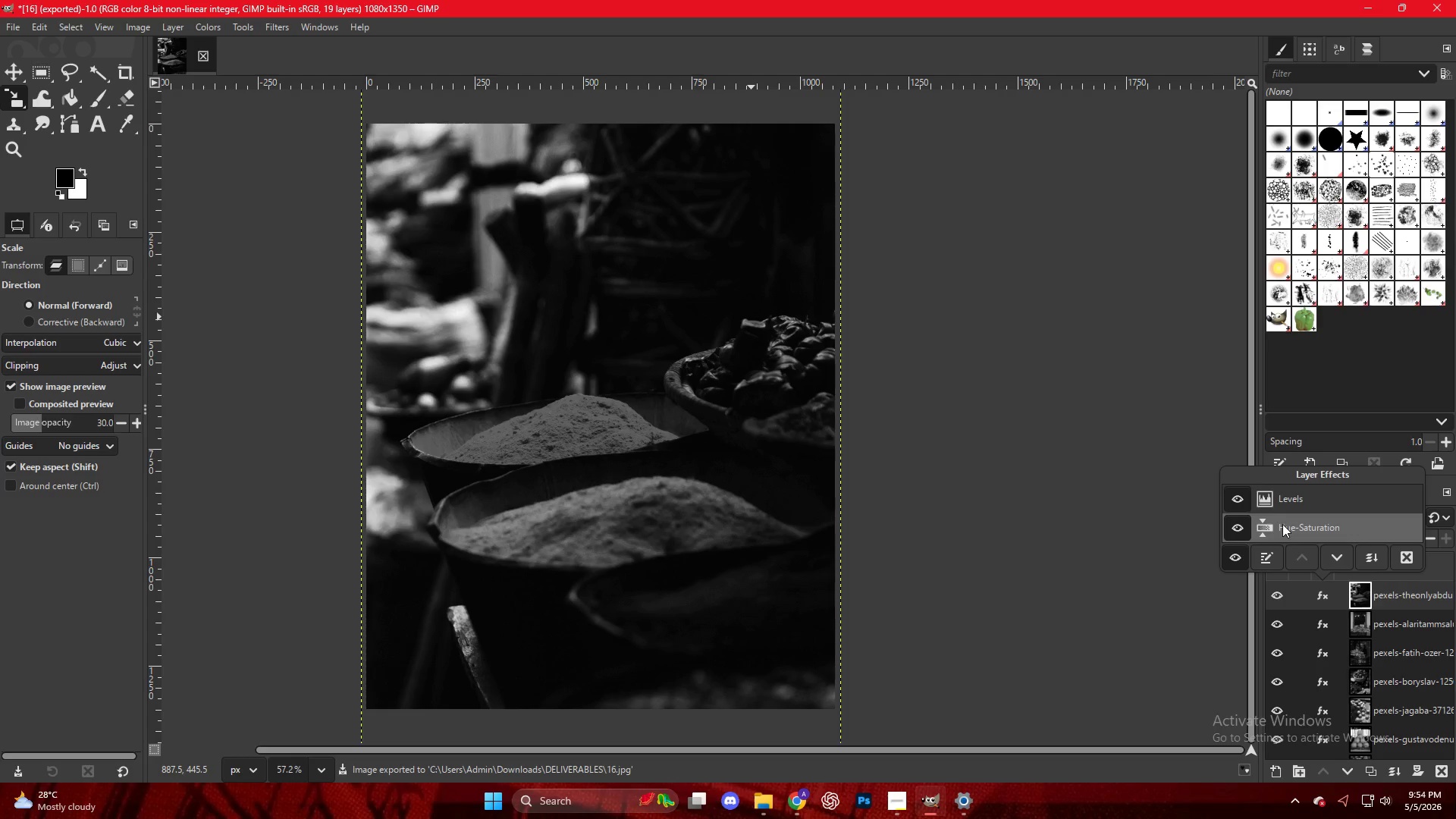 
left_click([1289, 498])
 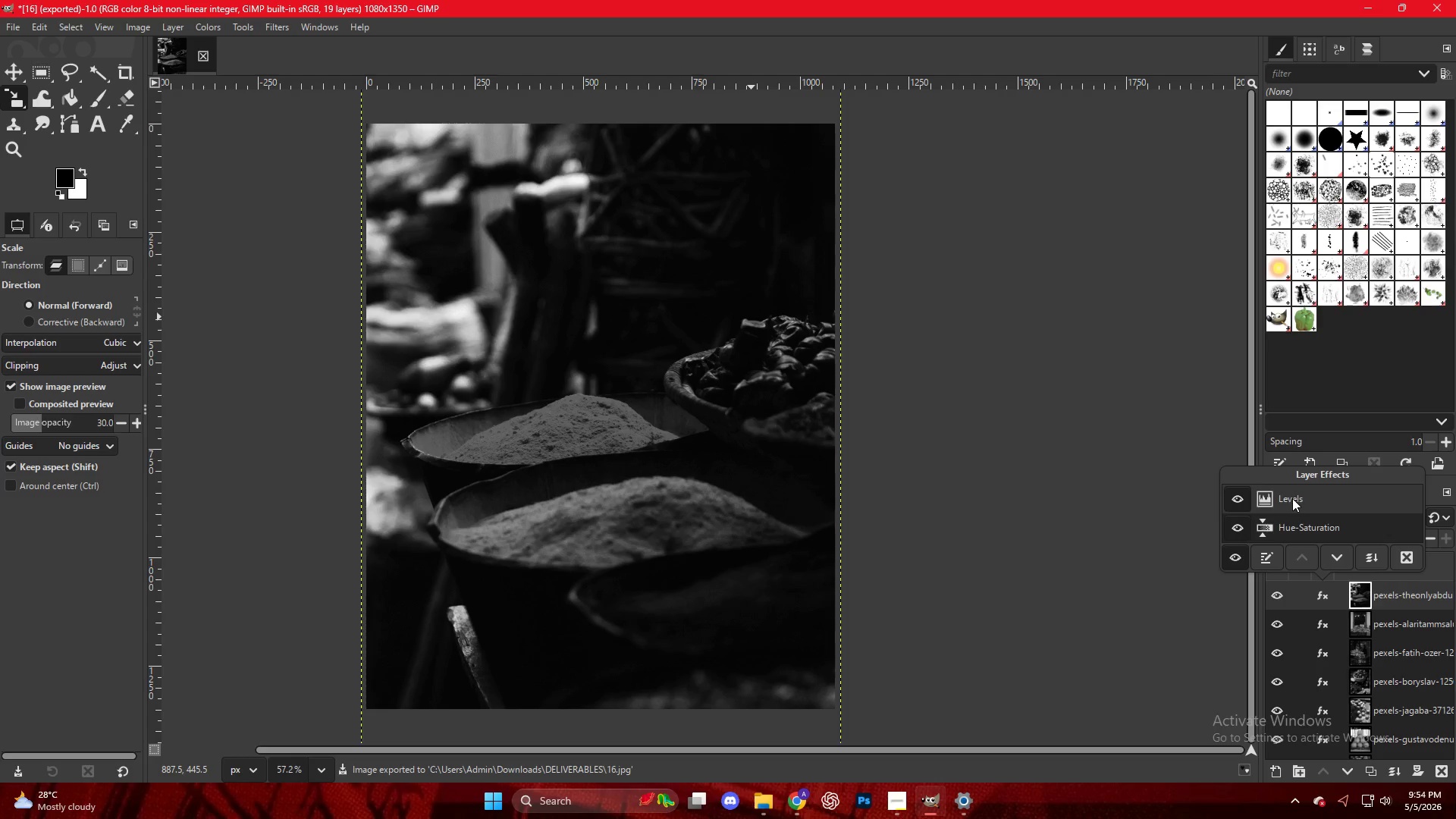 
triple_click([1295, 500])
 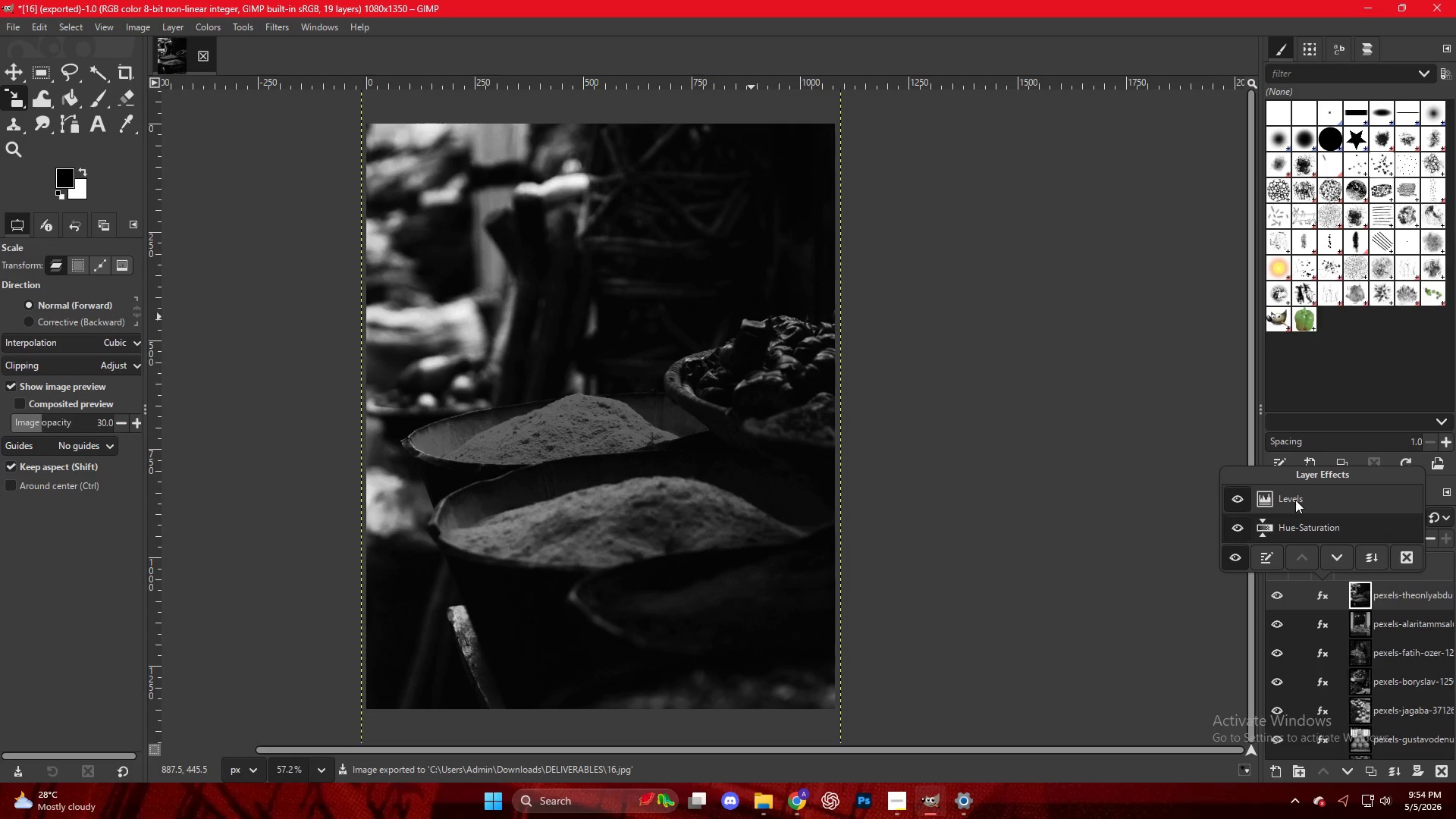 
triple_click([1295, 500])
 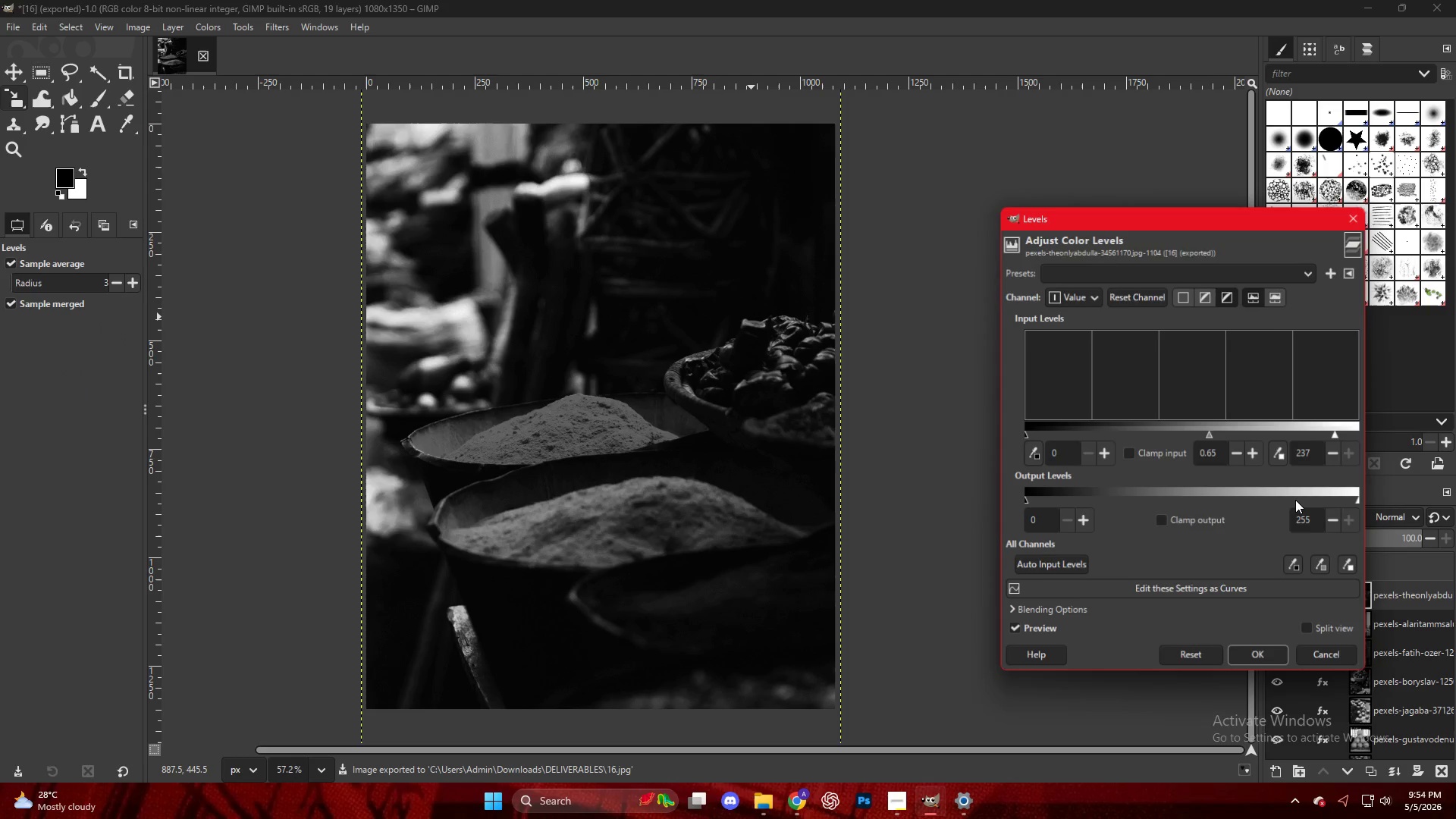 
triple_click([1295, 500])
 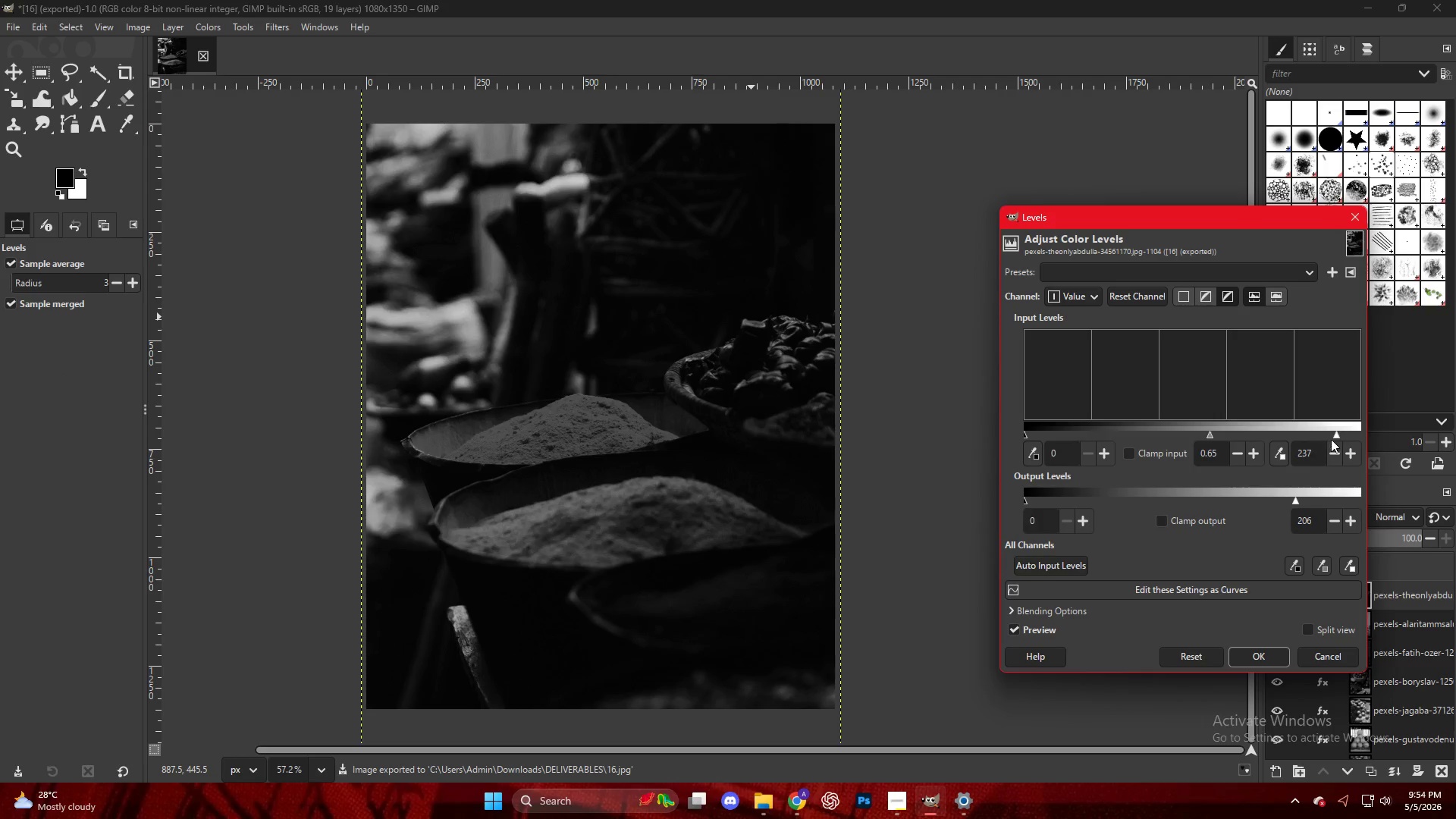 
left_click_drag(start_coordinate=[1336, 438], to_coordinate=[1248, 437])
 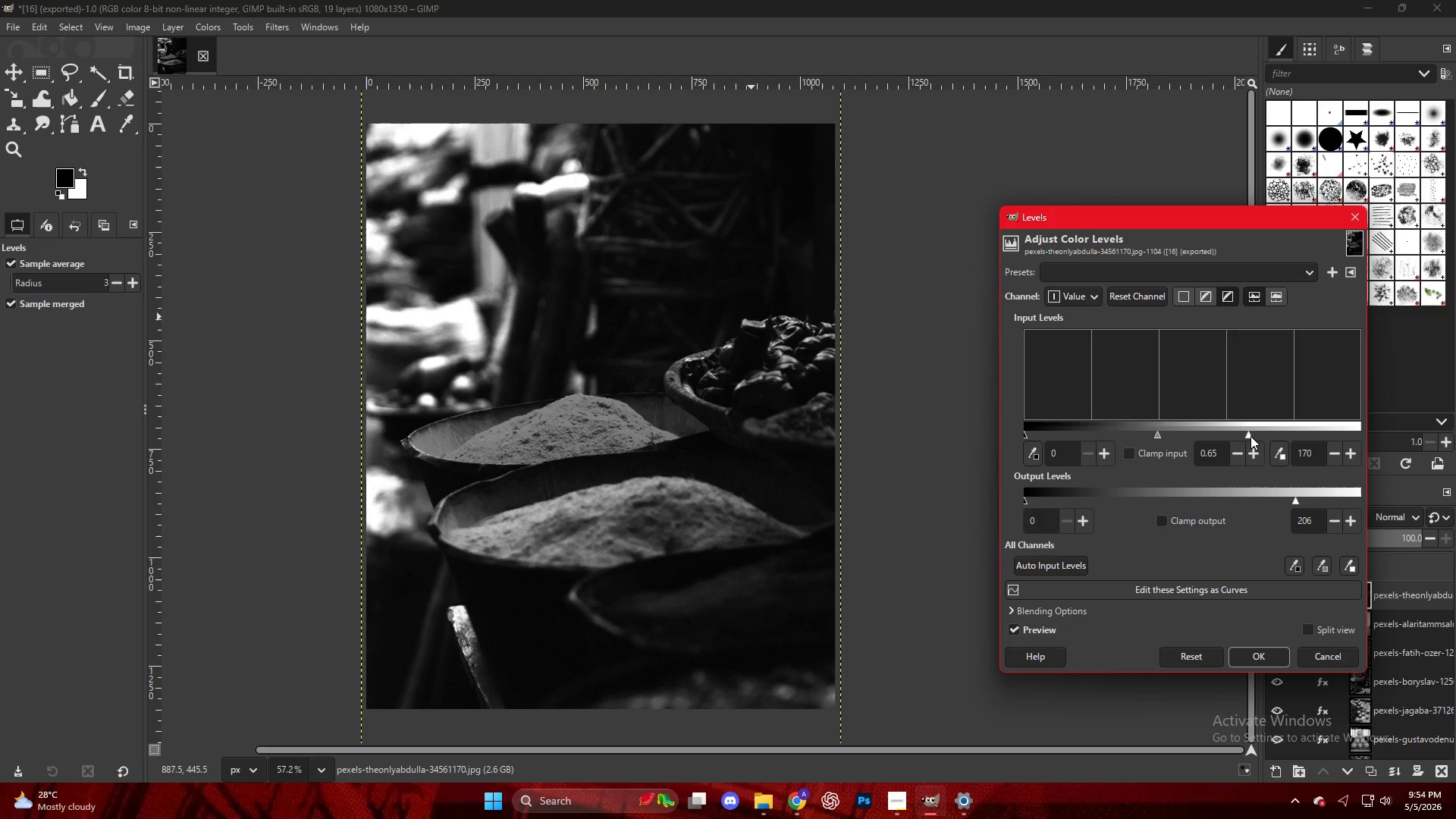 
key(NumpadEnter)
 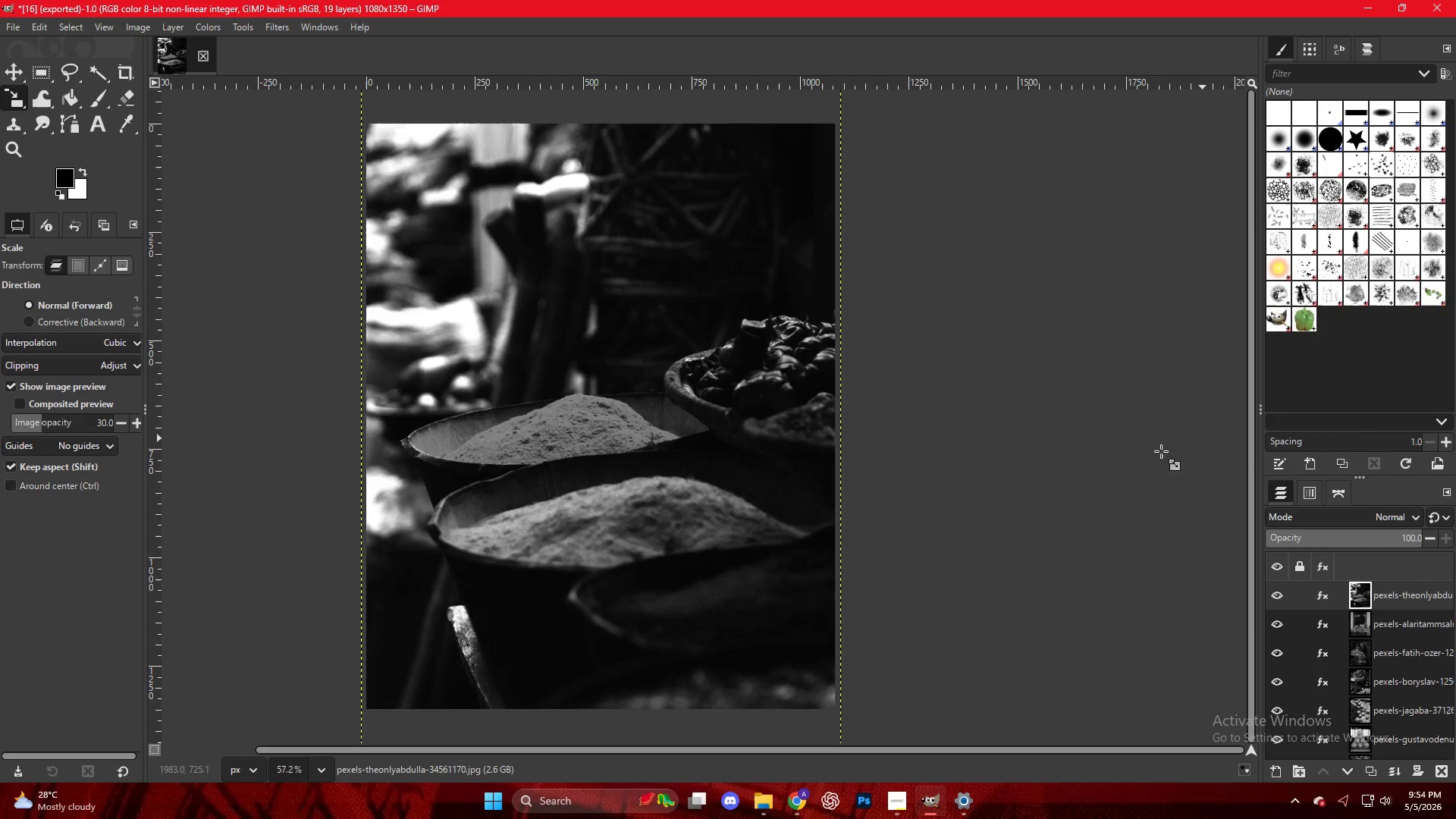 
key(Control+ControlLeft)
 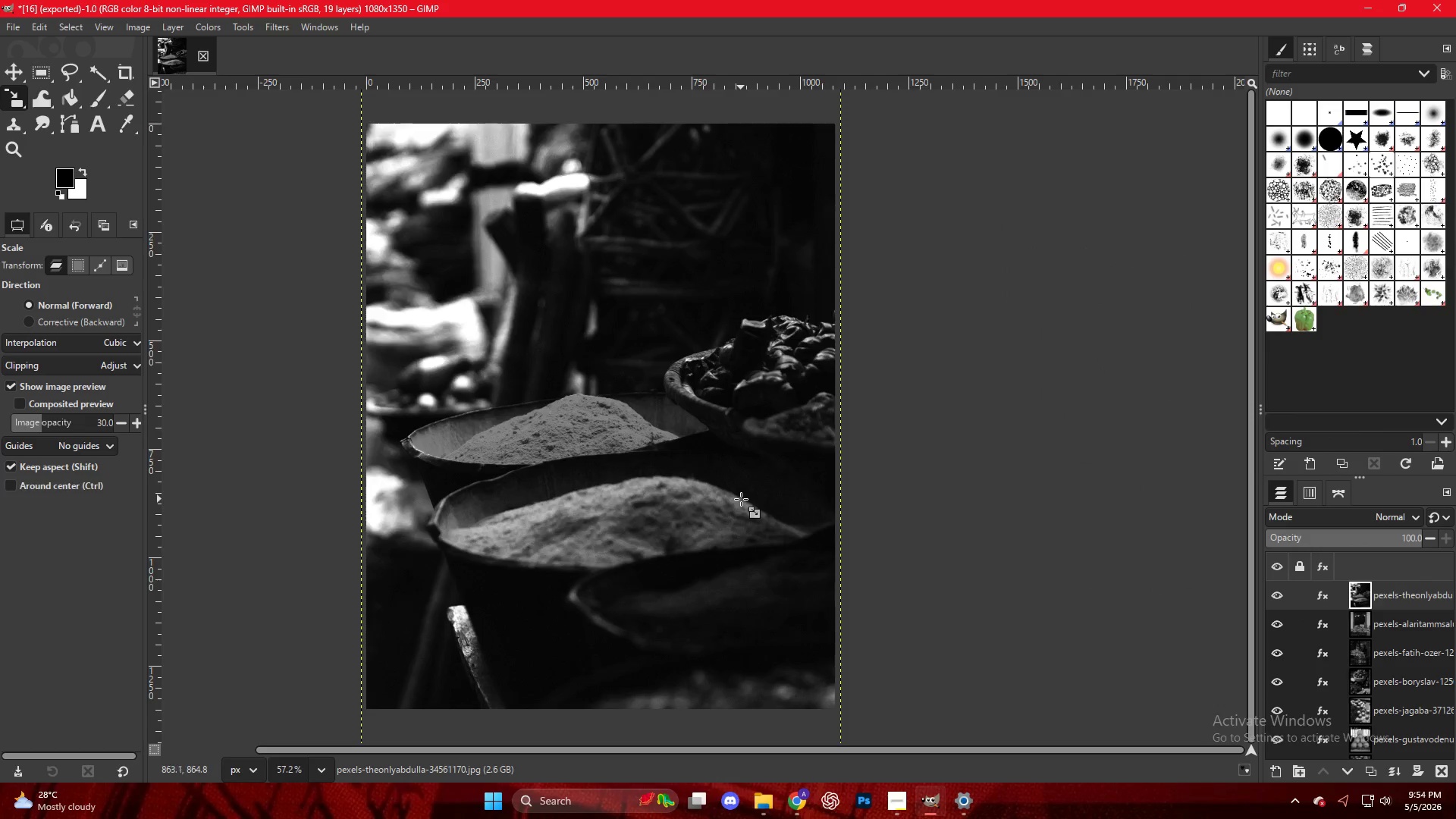 
scroll: coordinate [741, 499], scroll_direction: down, amount: 4.0
 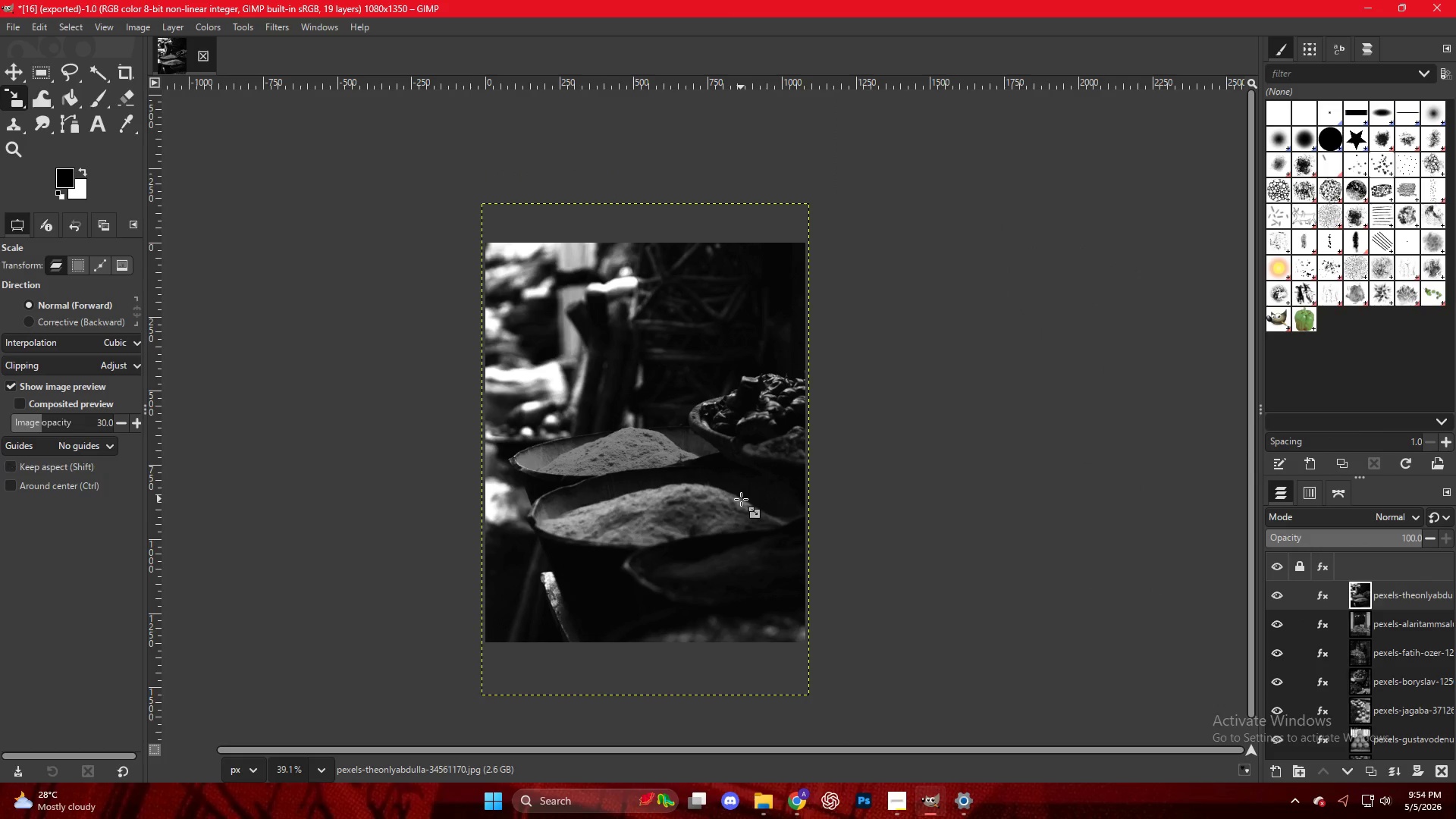 
key(Control+Shift+E)
 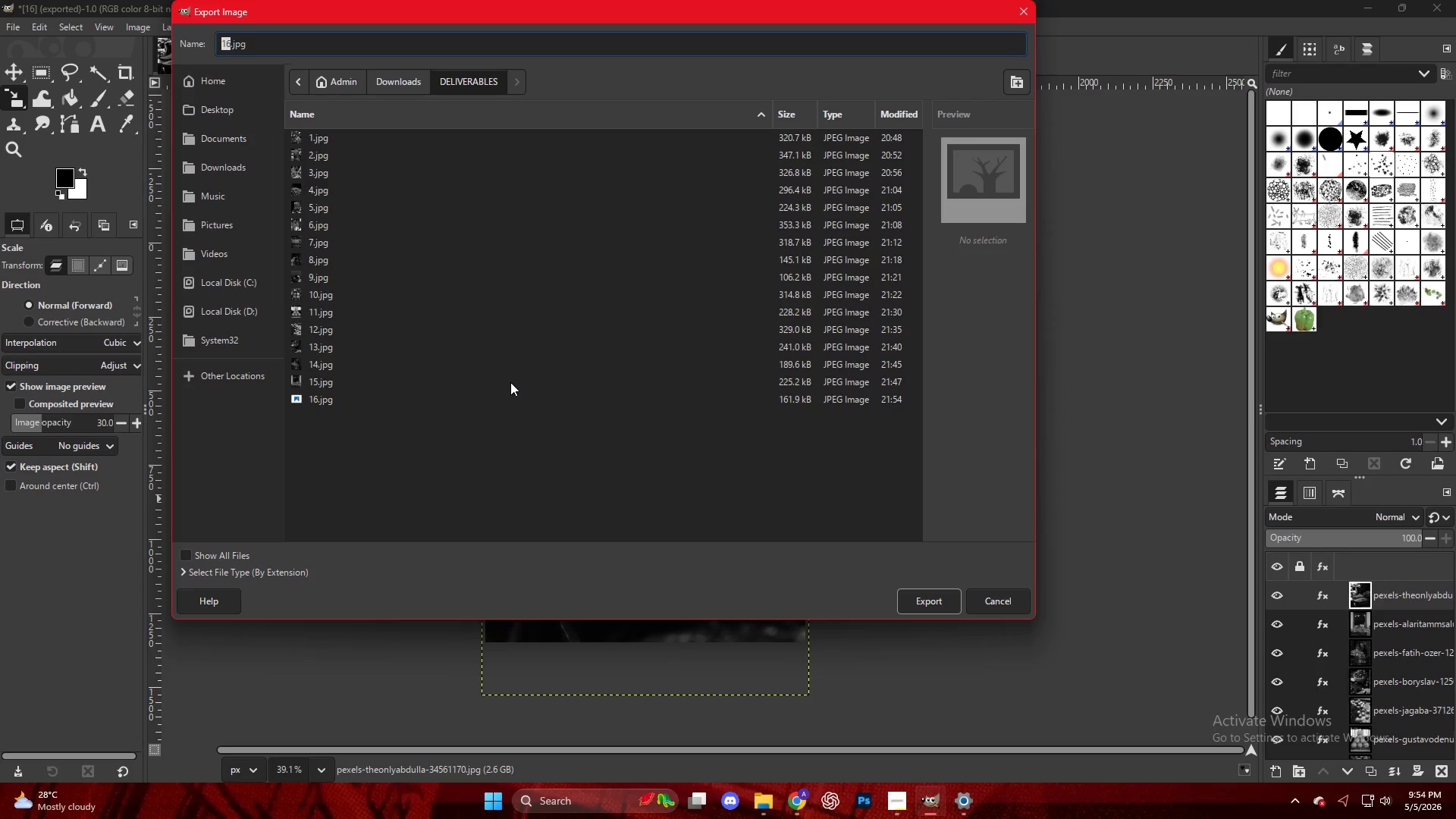 
double_click([470, 408])
 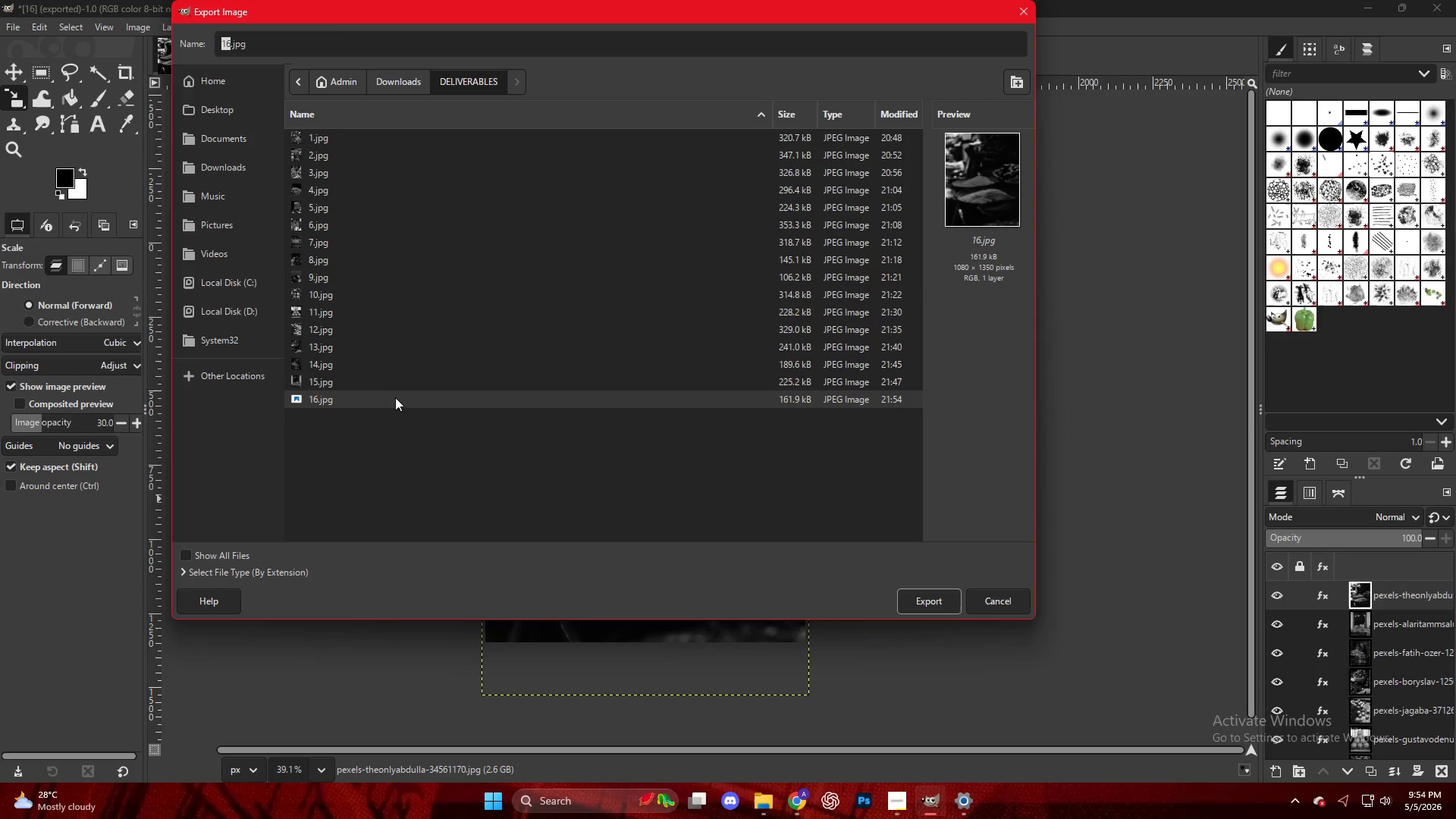 
double_click([395, 397])
 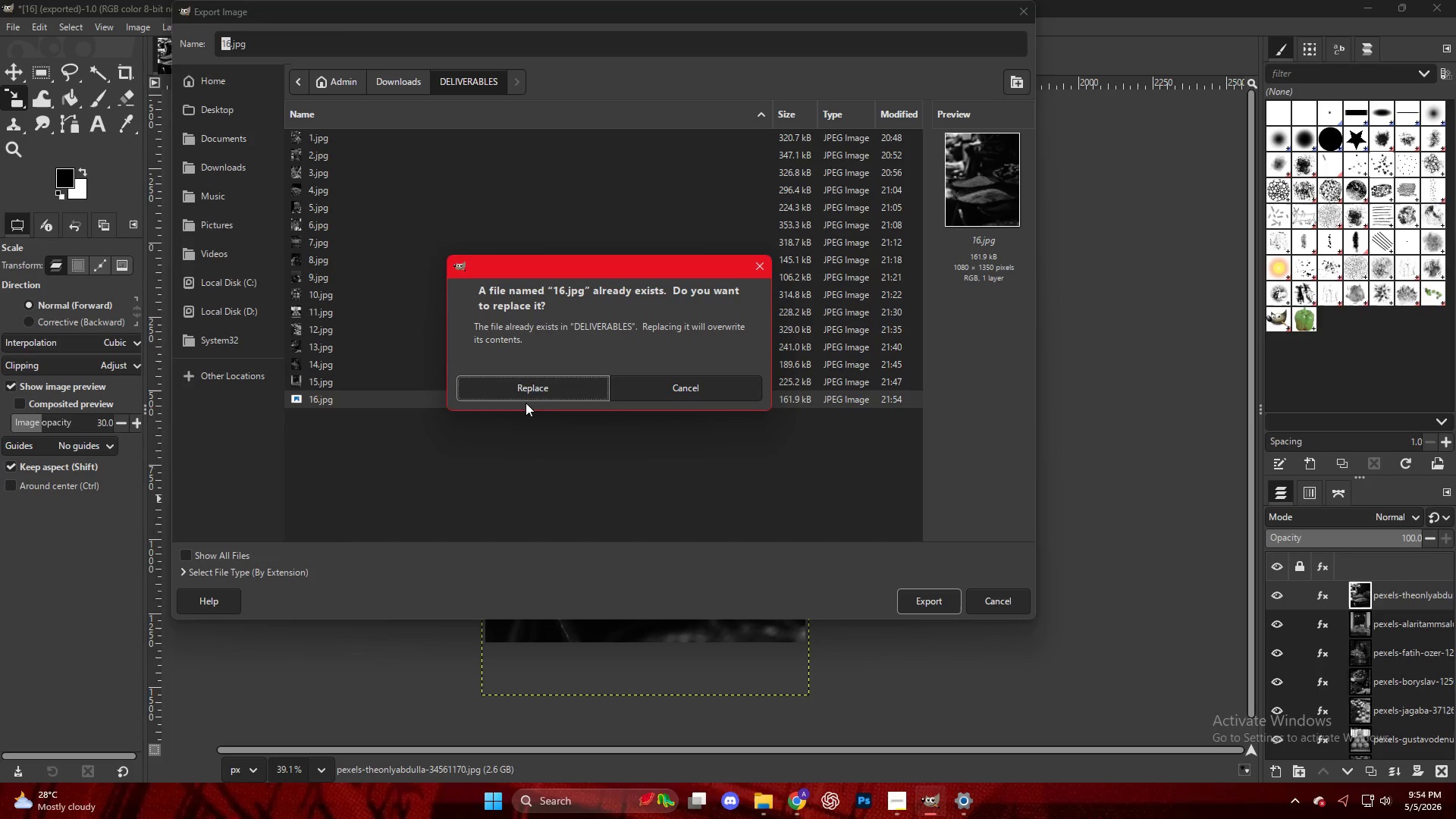 
left_click([519, 378])
 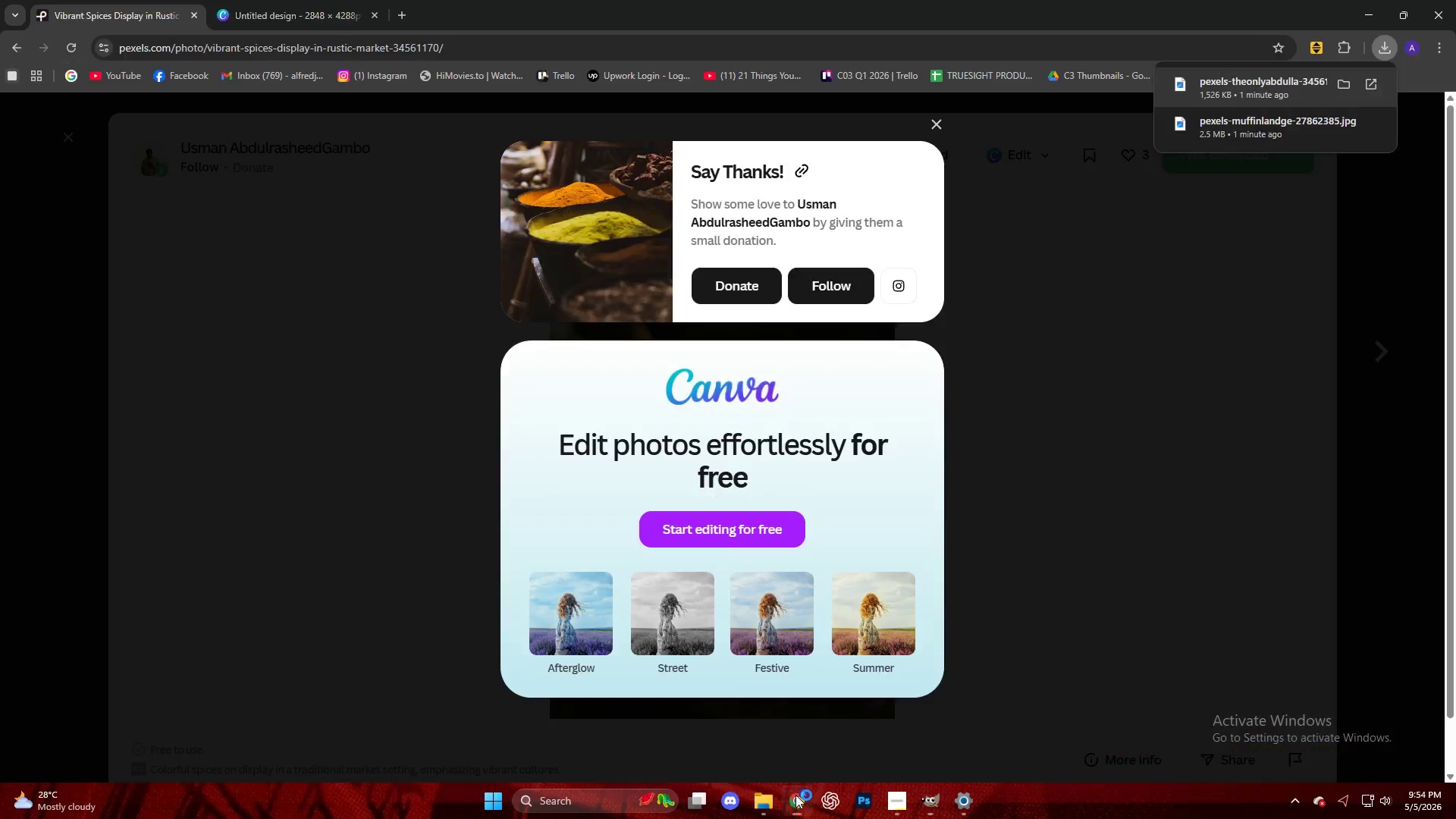 
left_click([1085, 382])
 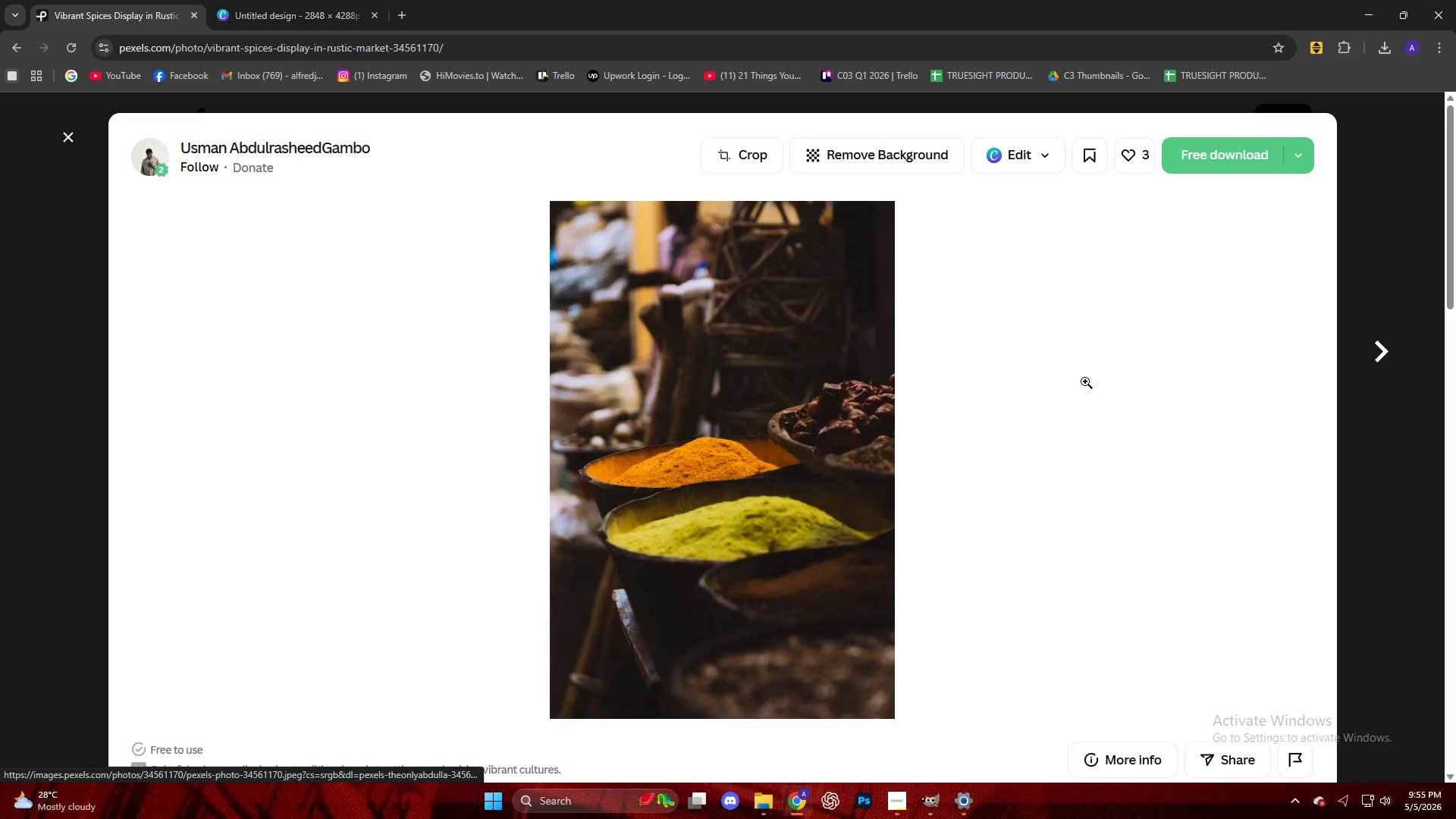 
scroll: coordinate [116, 306], scroll_direction: down, amount: 13.0
 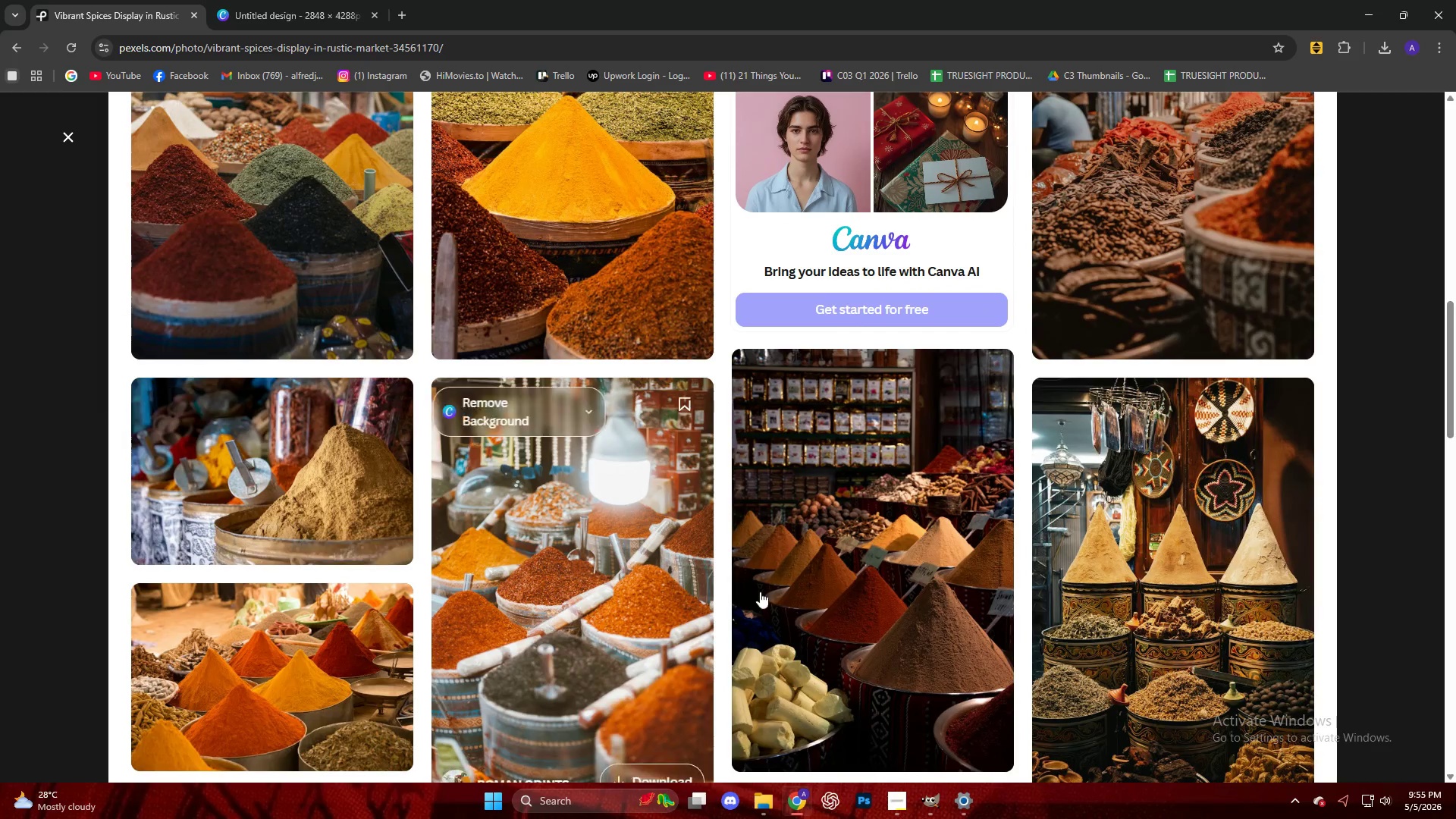 
left_click([751, 528])
 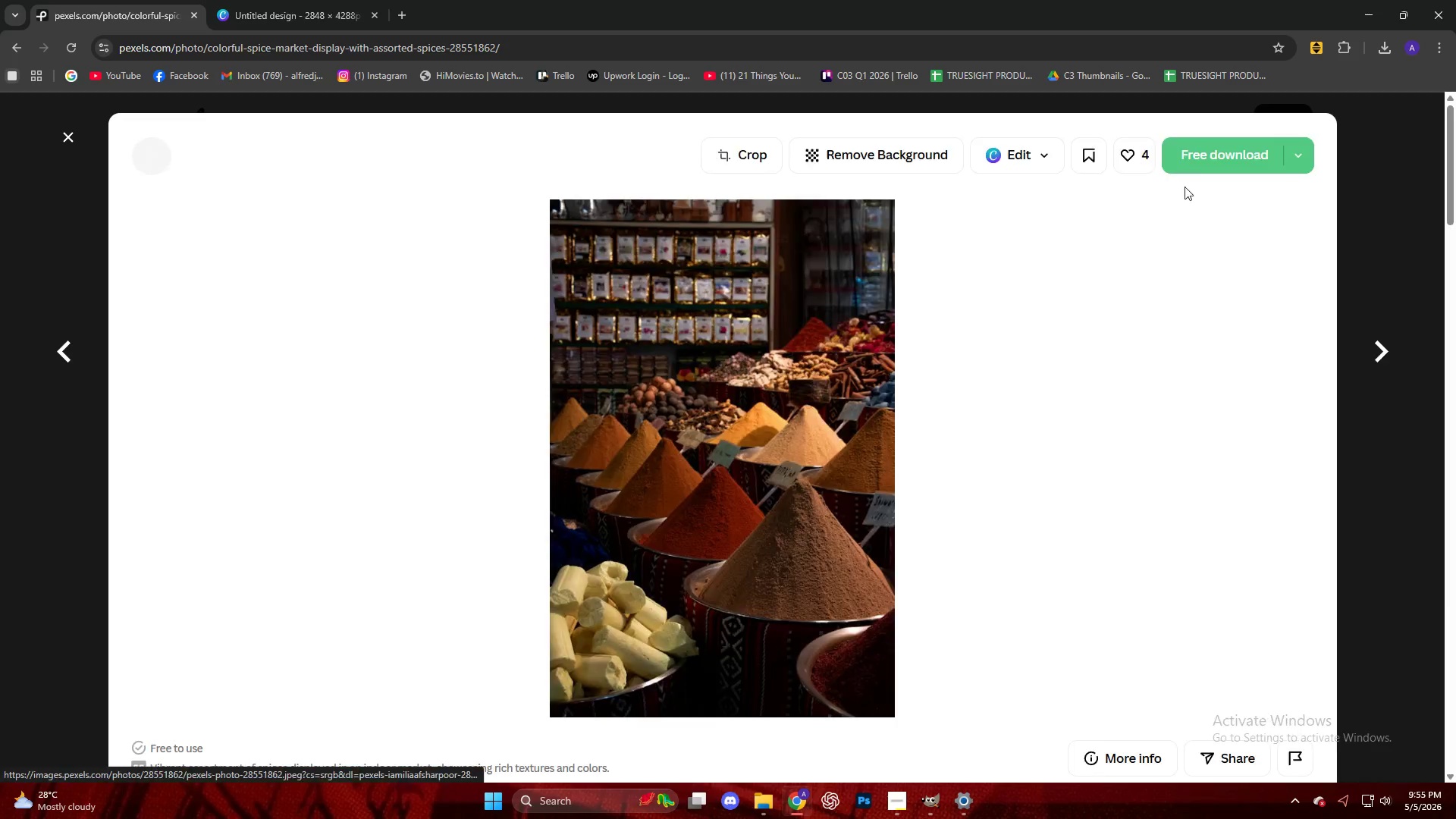 
left_click([1198, 152])
 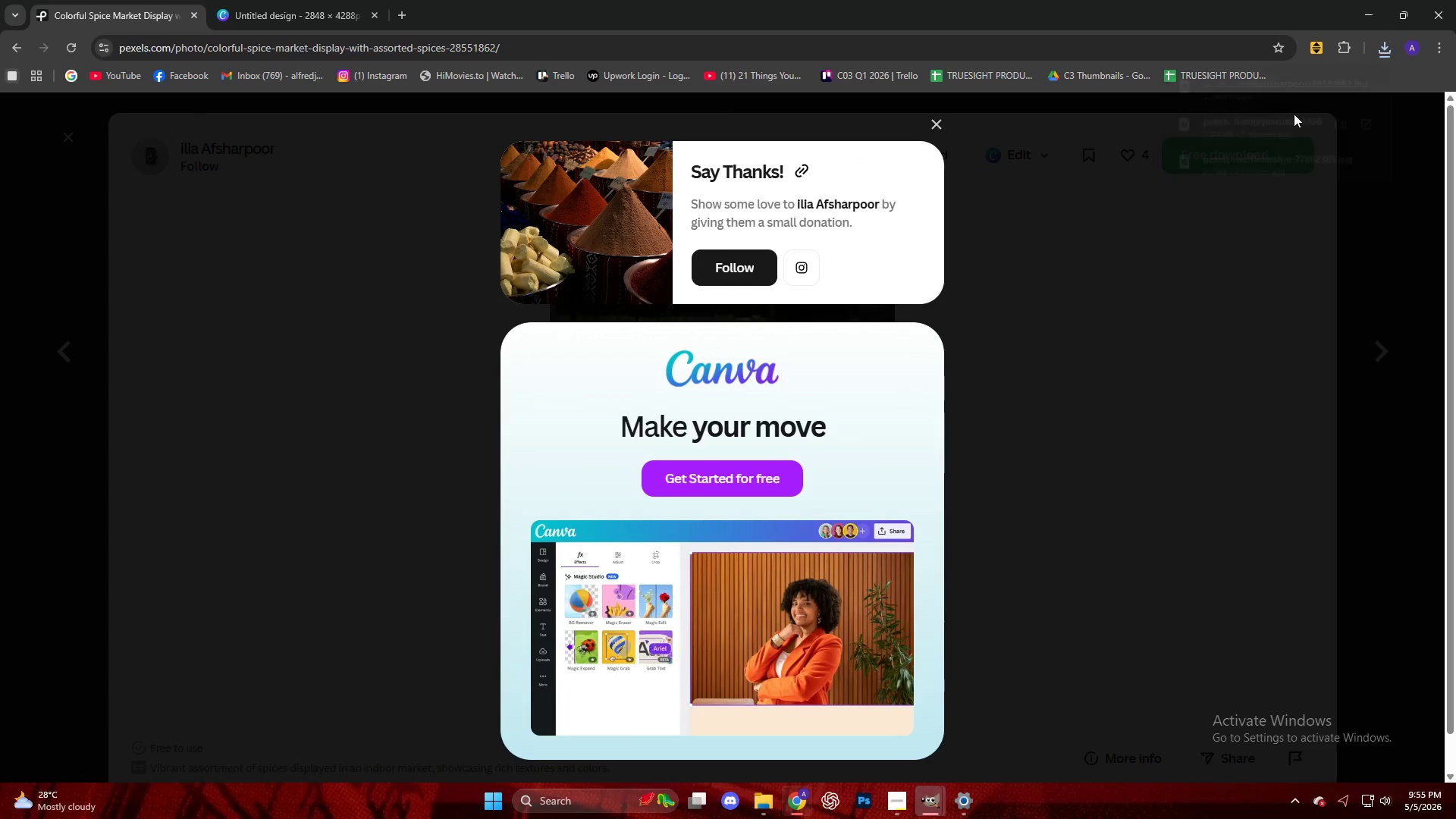 
left_click_drag(start_coordinate=[1268, 102], to_coordinate=[1253, 75])
 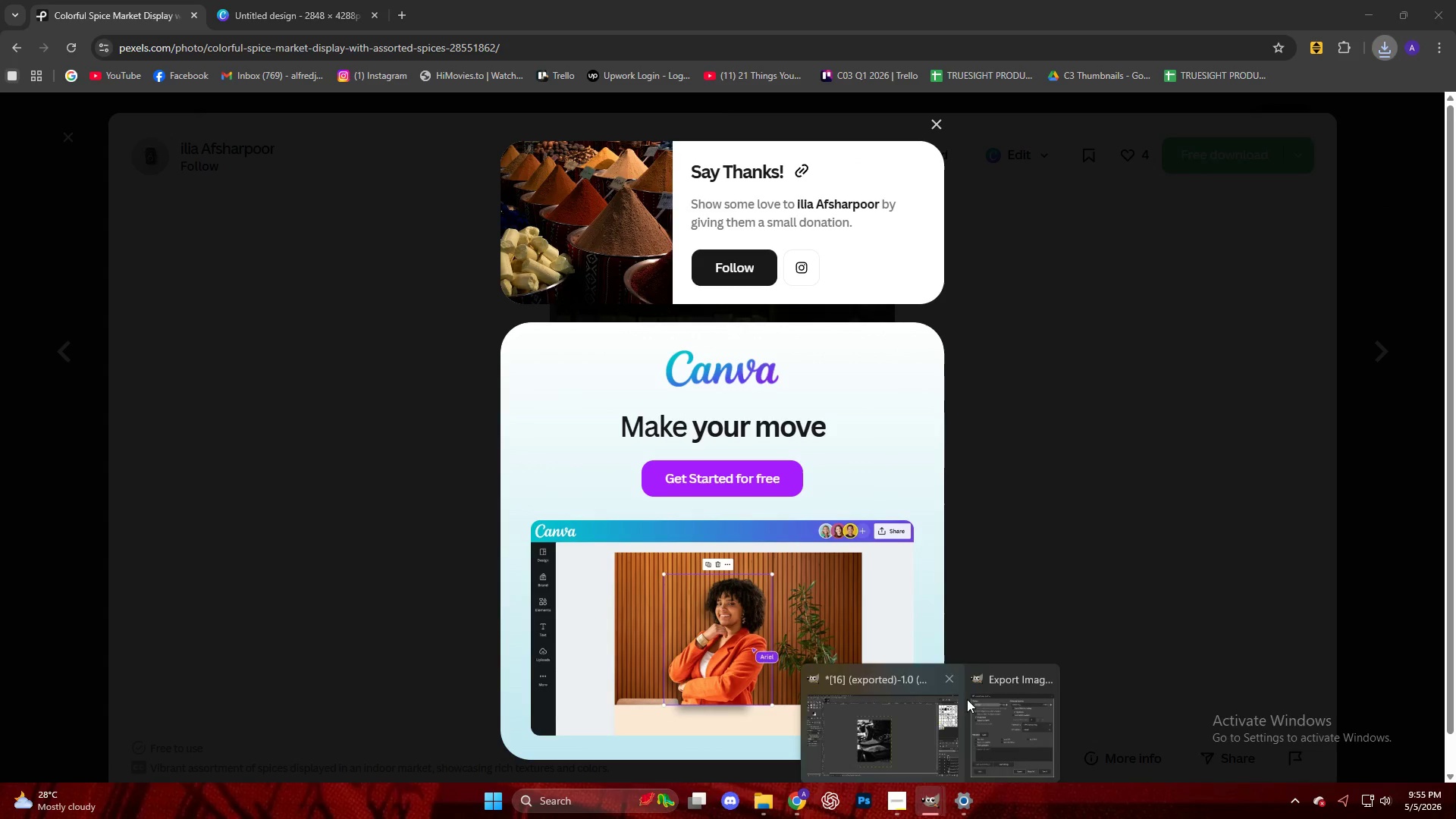 
left_click([989, 734])
 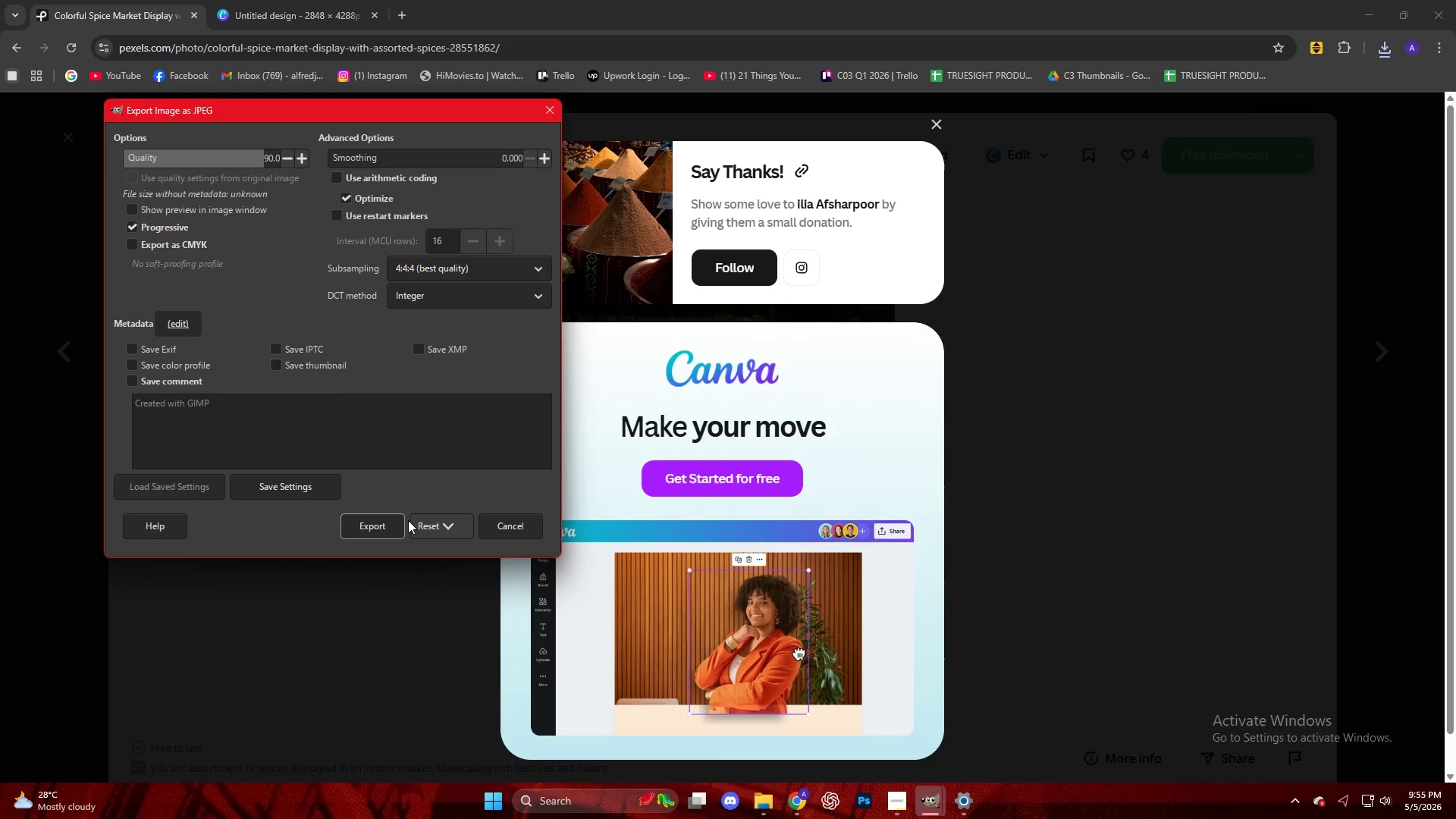 
left_click([370, 531])
 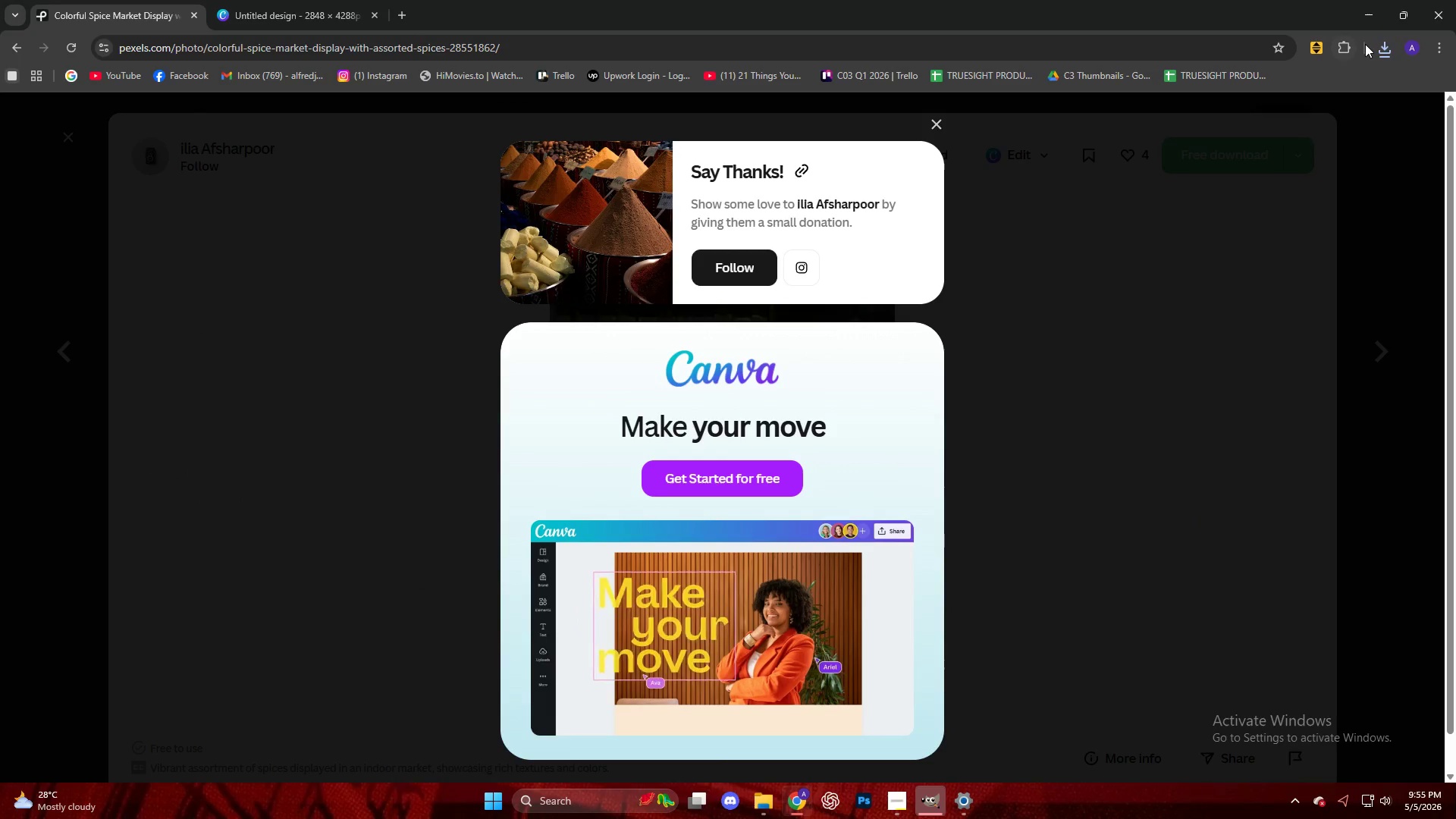 
left_click([1379, 51])
 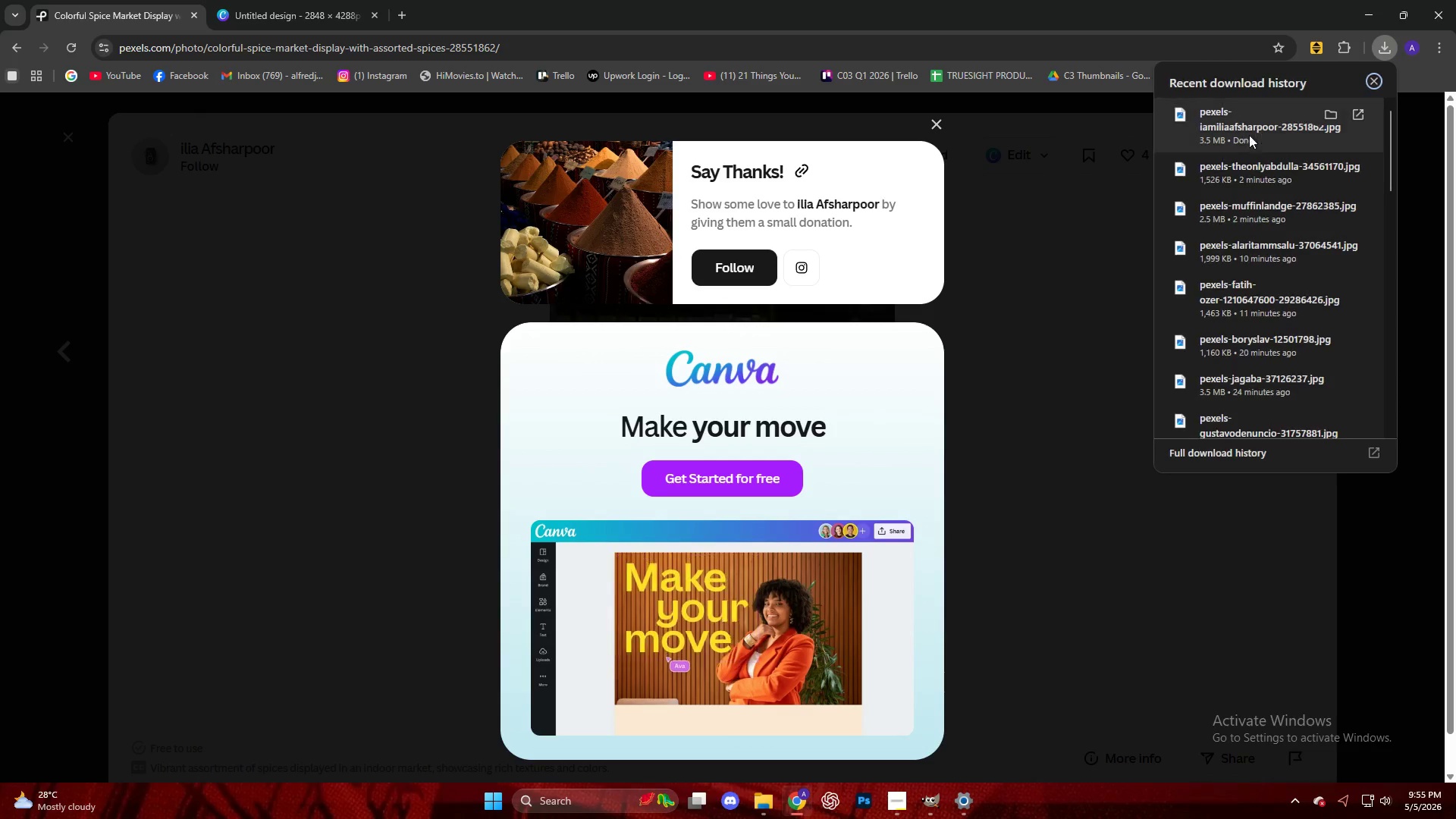 
left_click_drag(start_coordinate=[1247, 136], to_coordinate=[613, 378])
 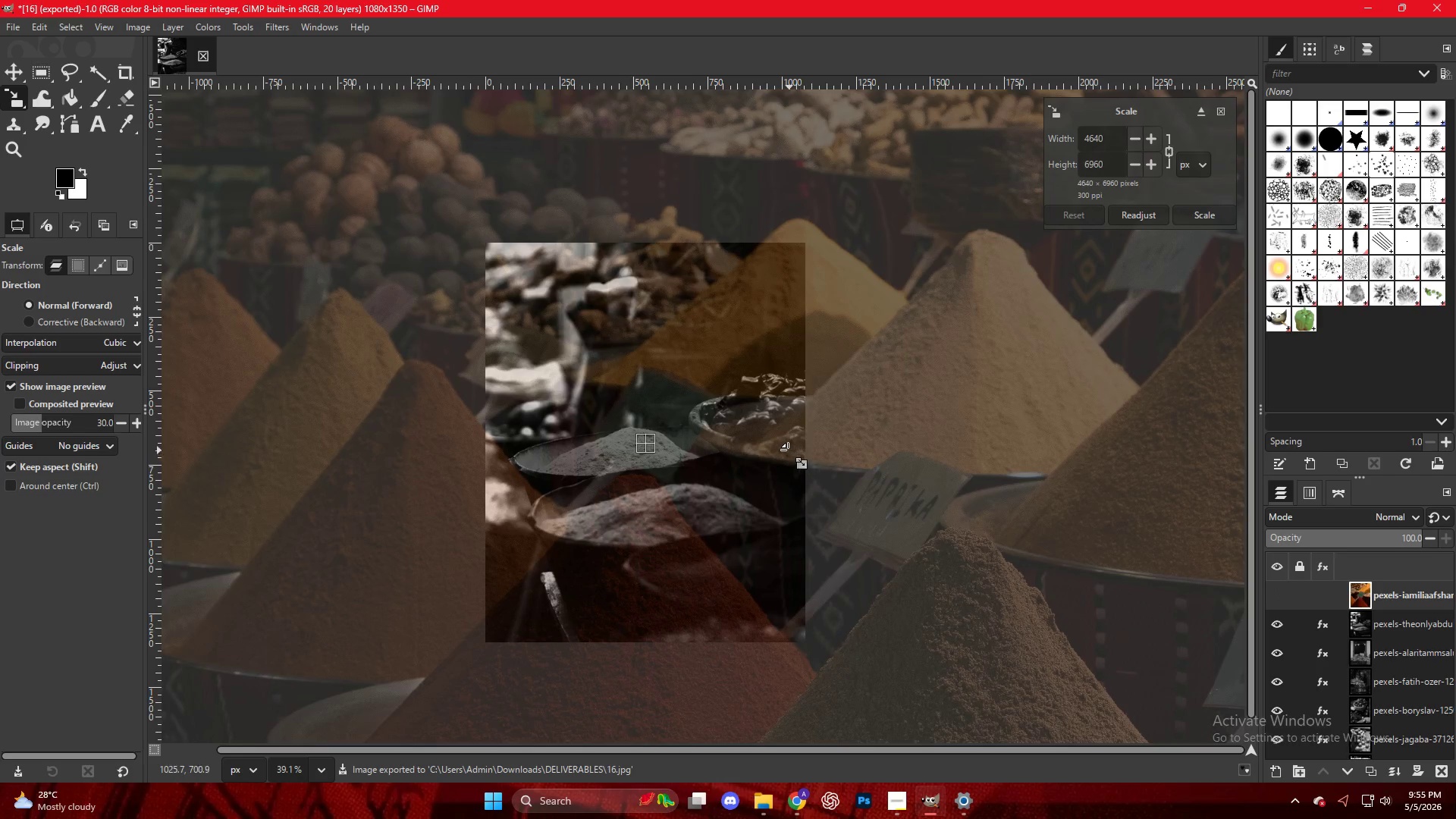 
hold_key(key=ControlLeft, duration=0.56)
scroll: coordinate [786, 449], scroll_direction: down, amount: 8.0
 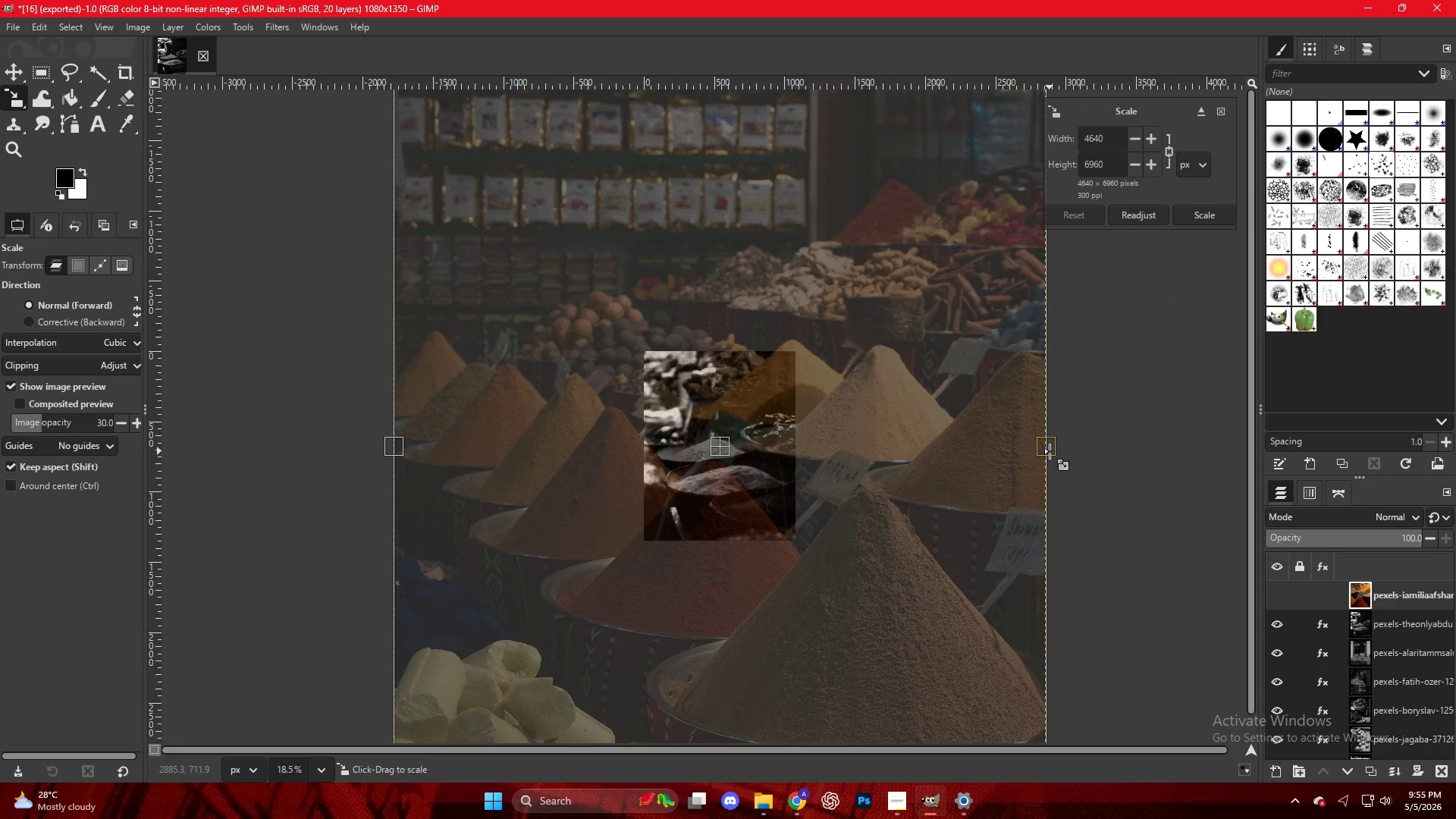 
left_click_drag(start_coordinate=[1050, 451], to_coordinate=[798, 441])
 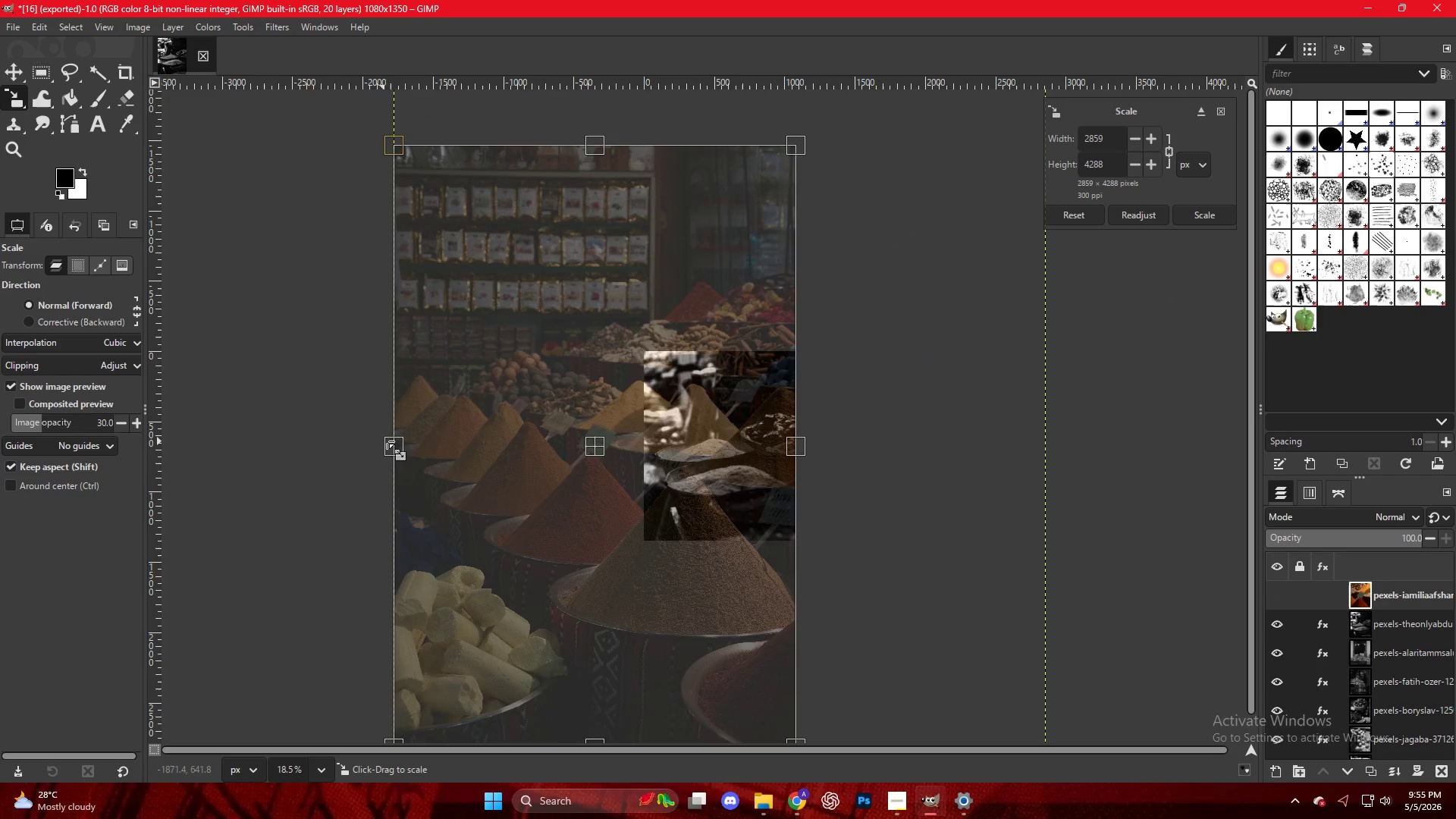 
hold_key(key=ControlLeft, duration=0.33)
 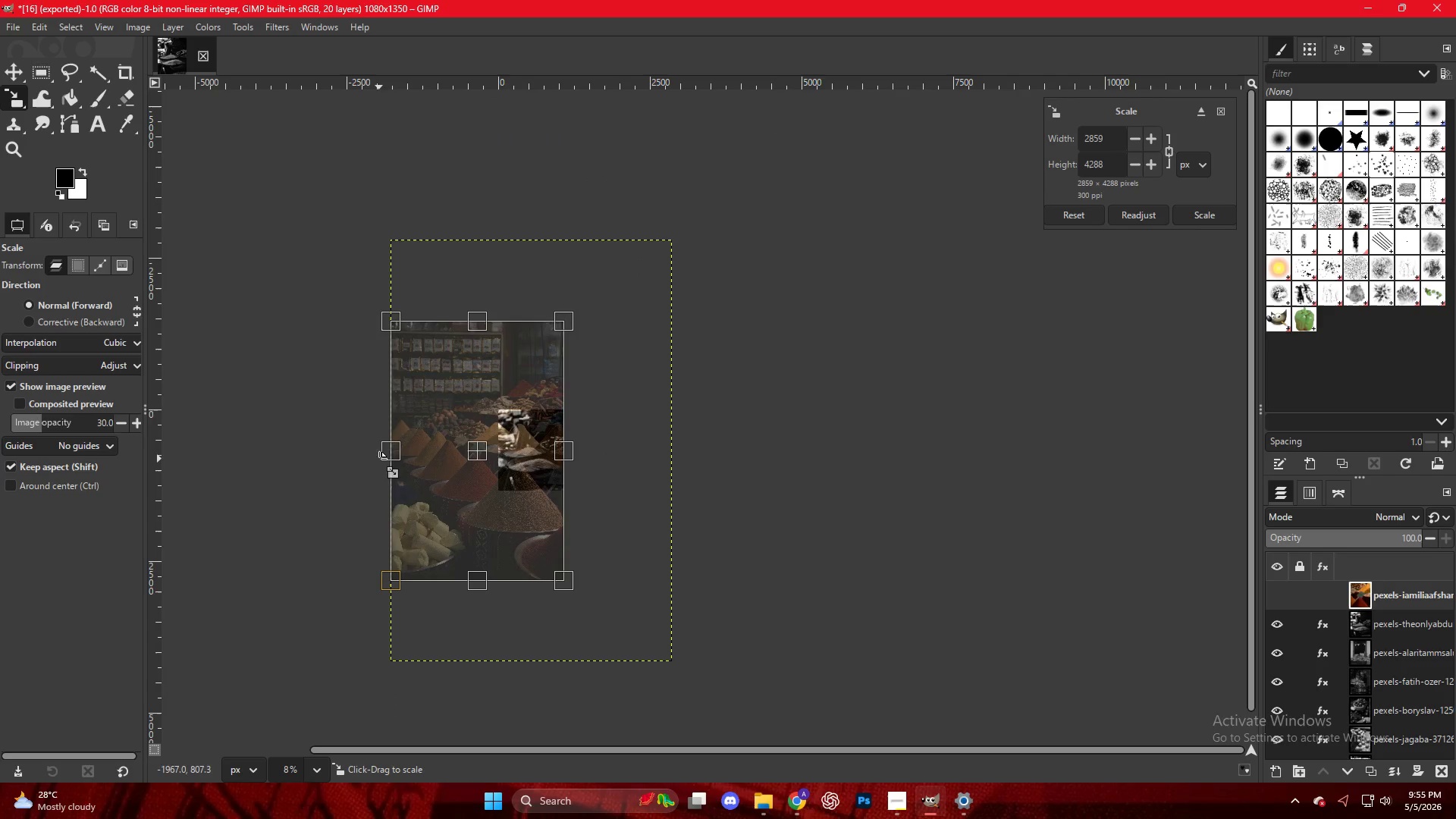 
key(Control+ControlLeft)
 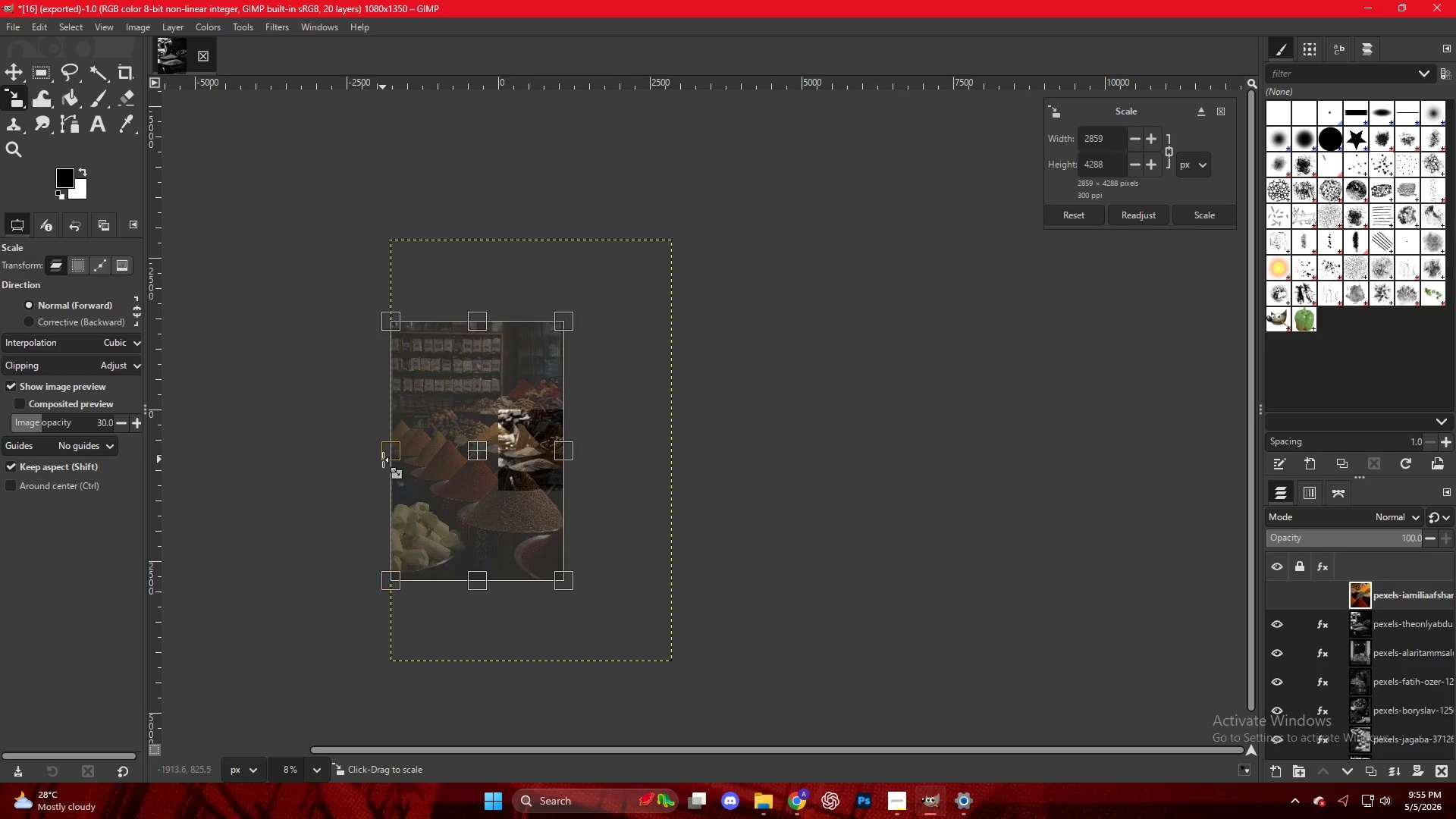 
key(Control+ControlLeft)
 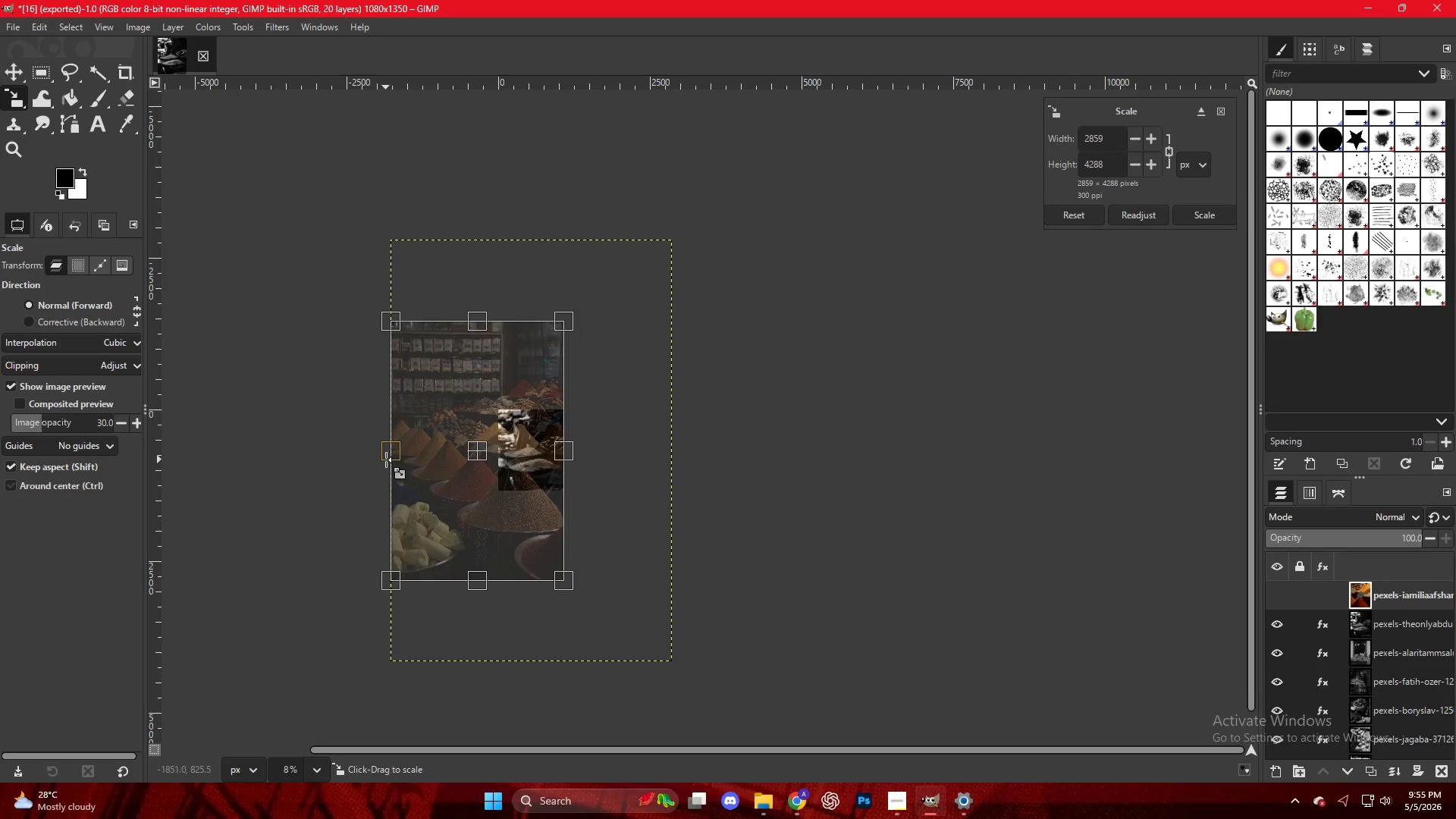 
scroll: coordinate [379, 459], scroll_direction: down, amount: 9.0
 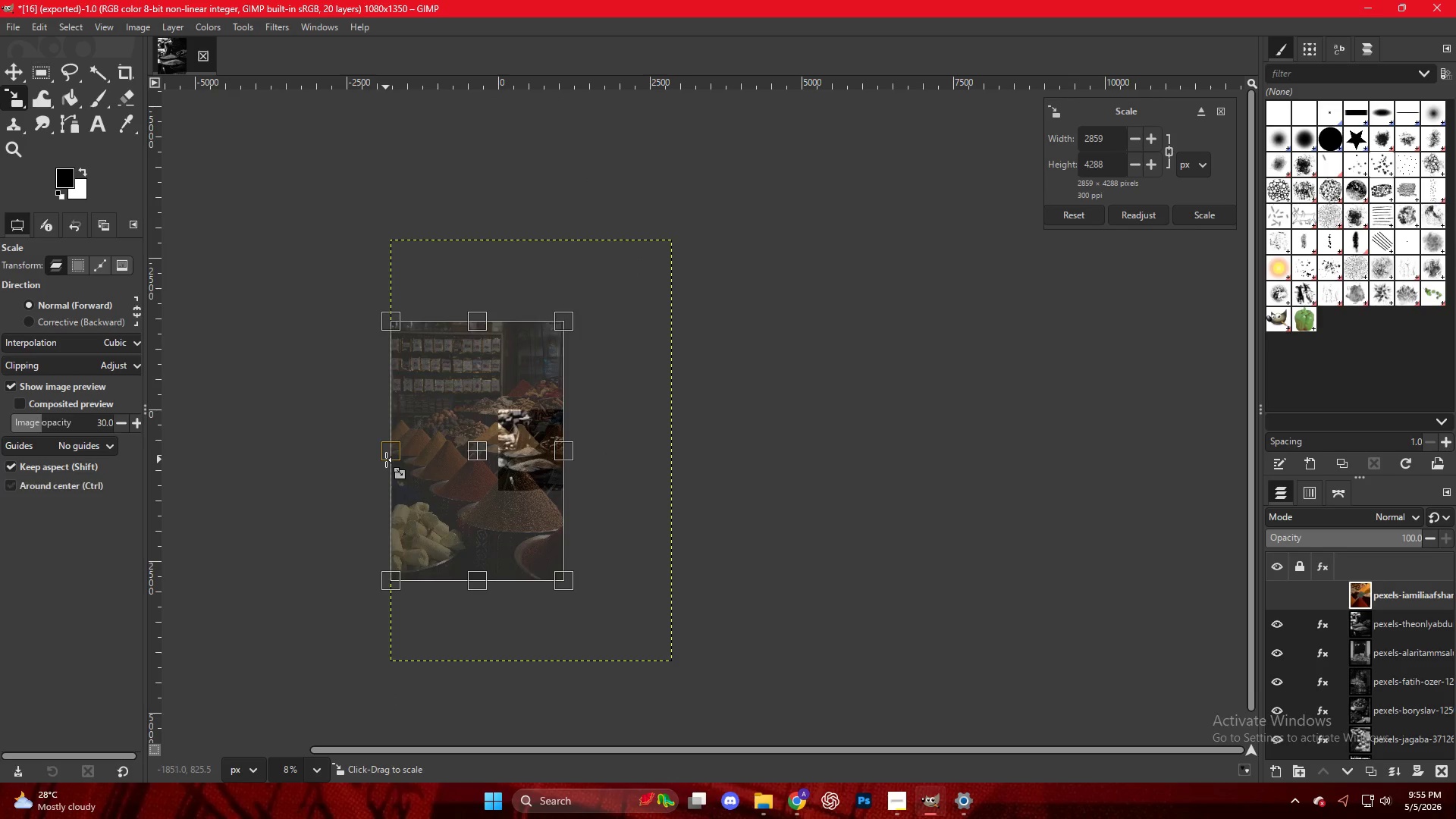 
hold_key(key=ControlLeft, duration=0.31)
scroll: coordinate [419, 457], scroll_direction: up, amount: 9.0
 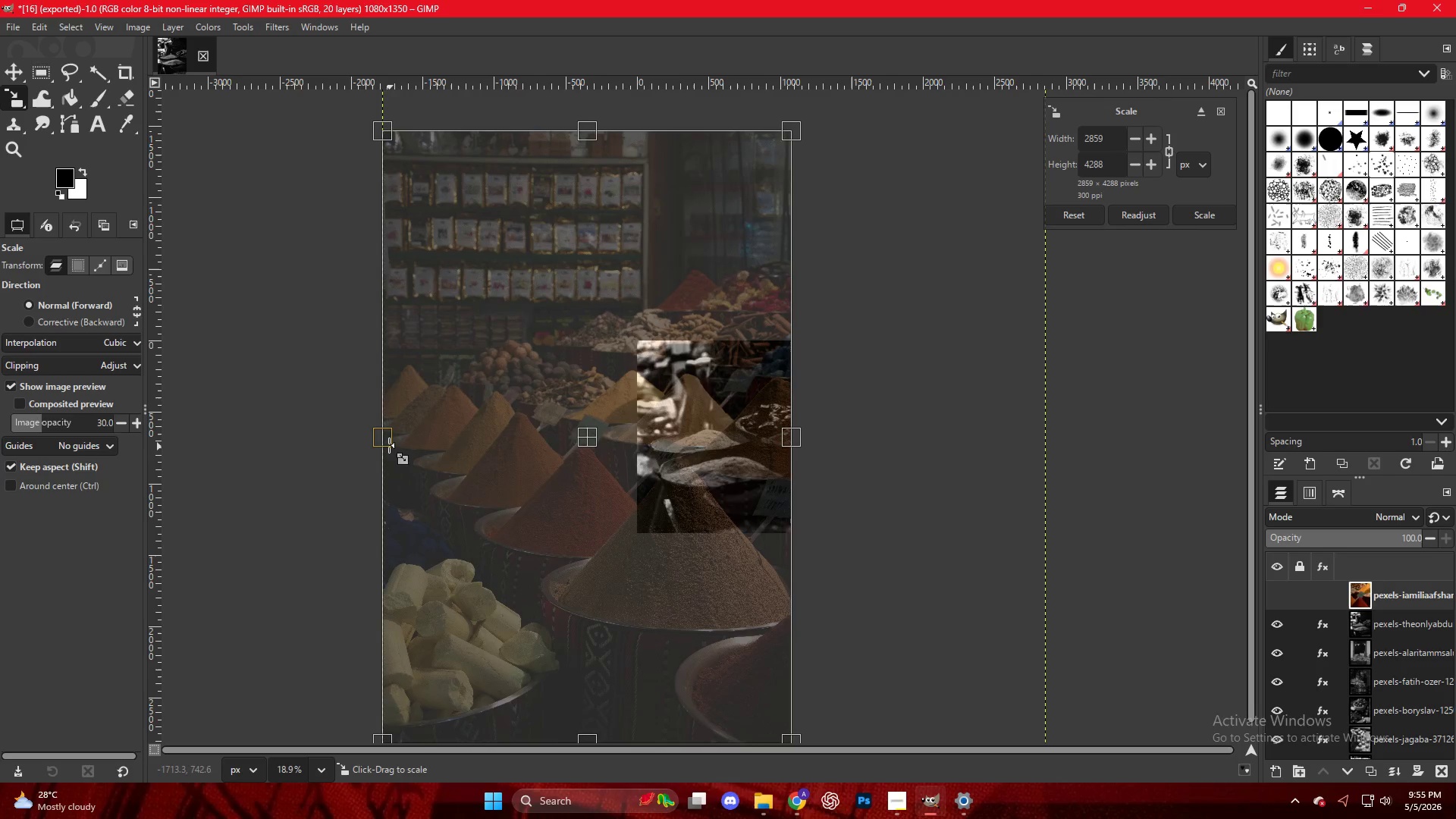 
left_click_drag(start_coordinate=[383, 443], to_coordinate=[635, 429])
 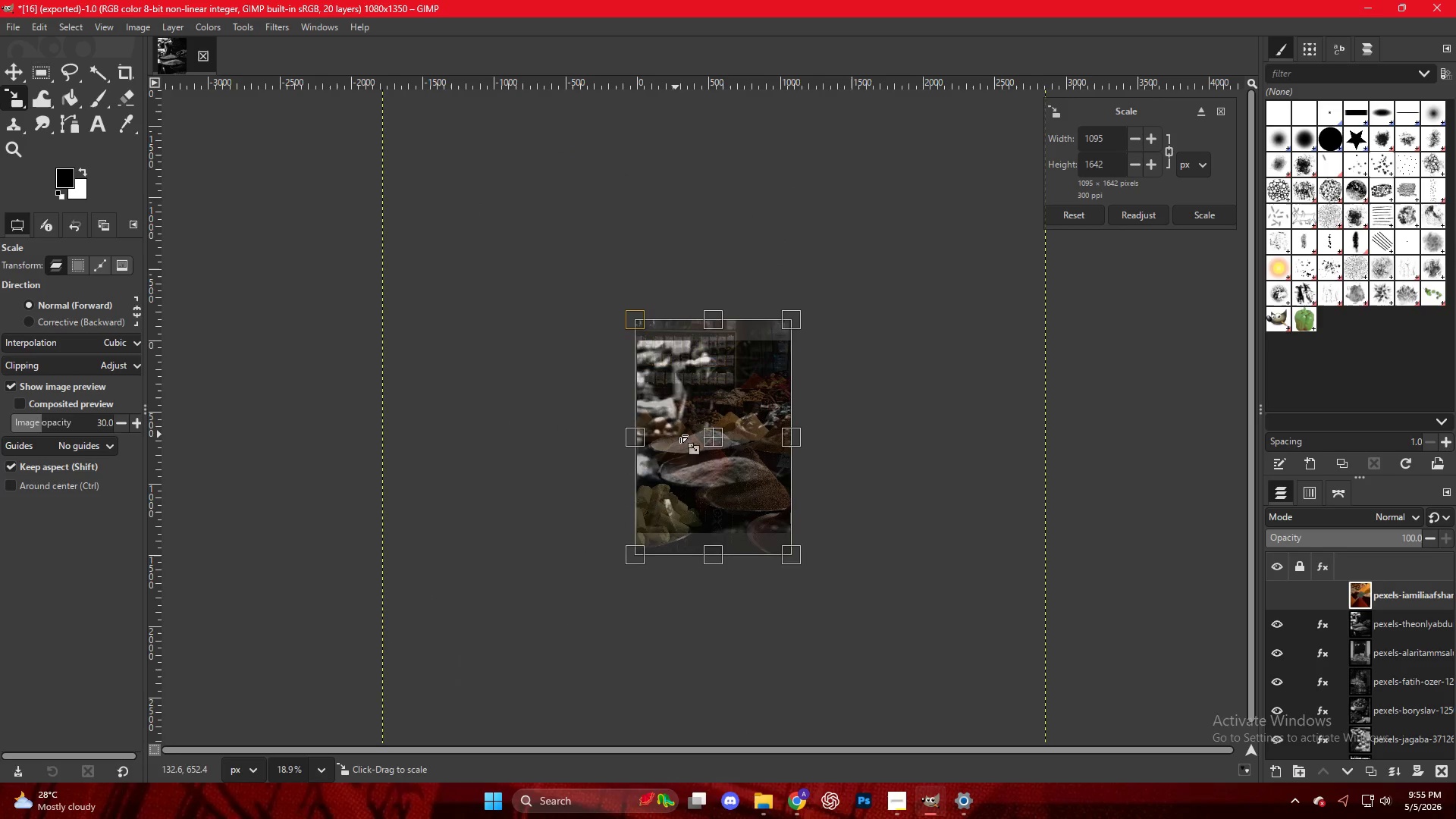 
hold_key(key=ControlLeft, duration=1.05)
scroll: coordinate [767, 428], scroll_direction: up, amount: 14.0
 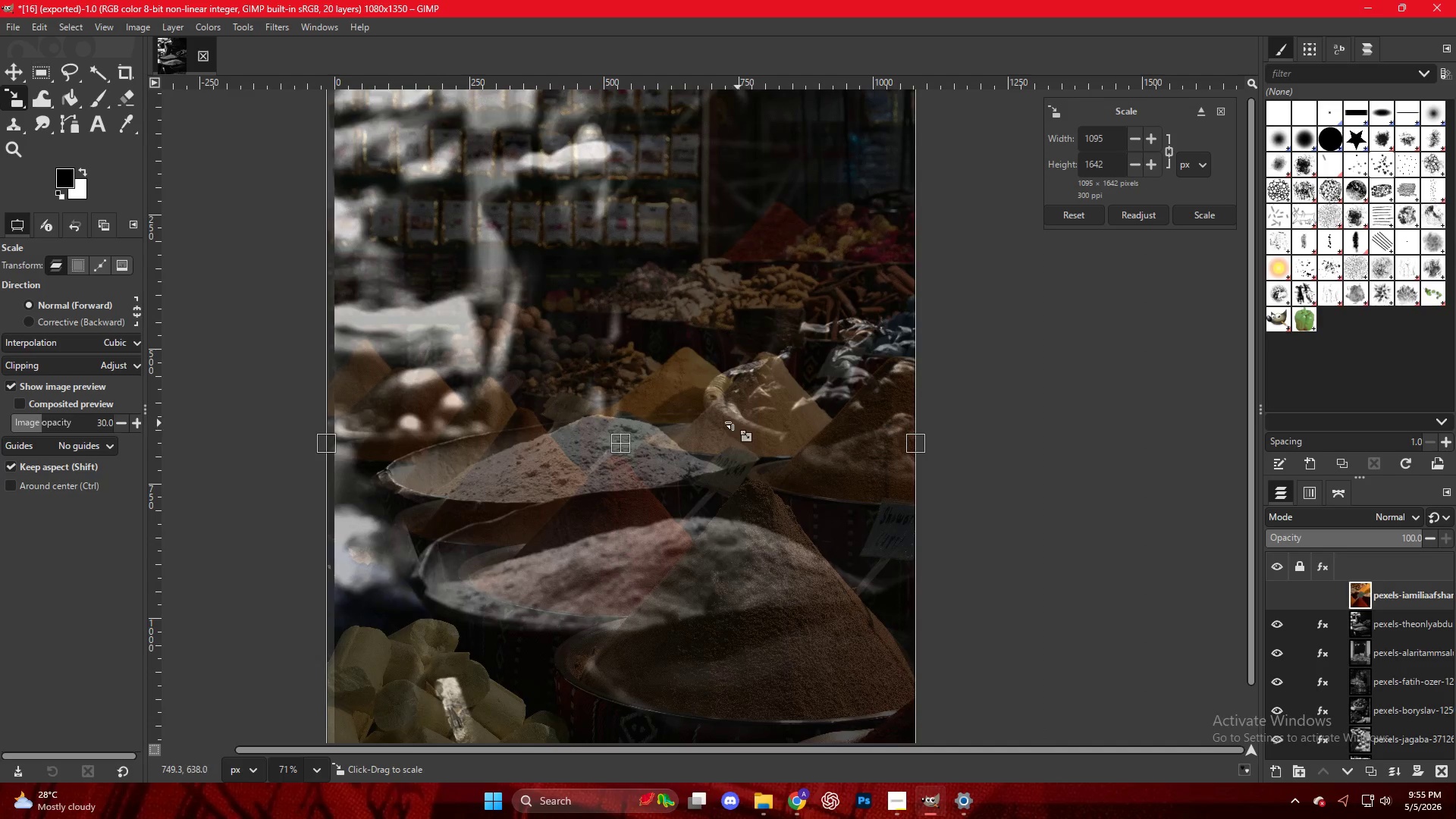 
left_click([698, 410])
 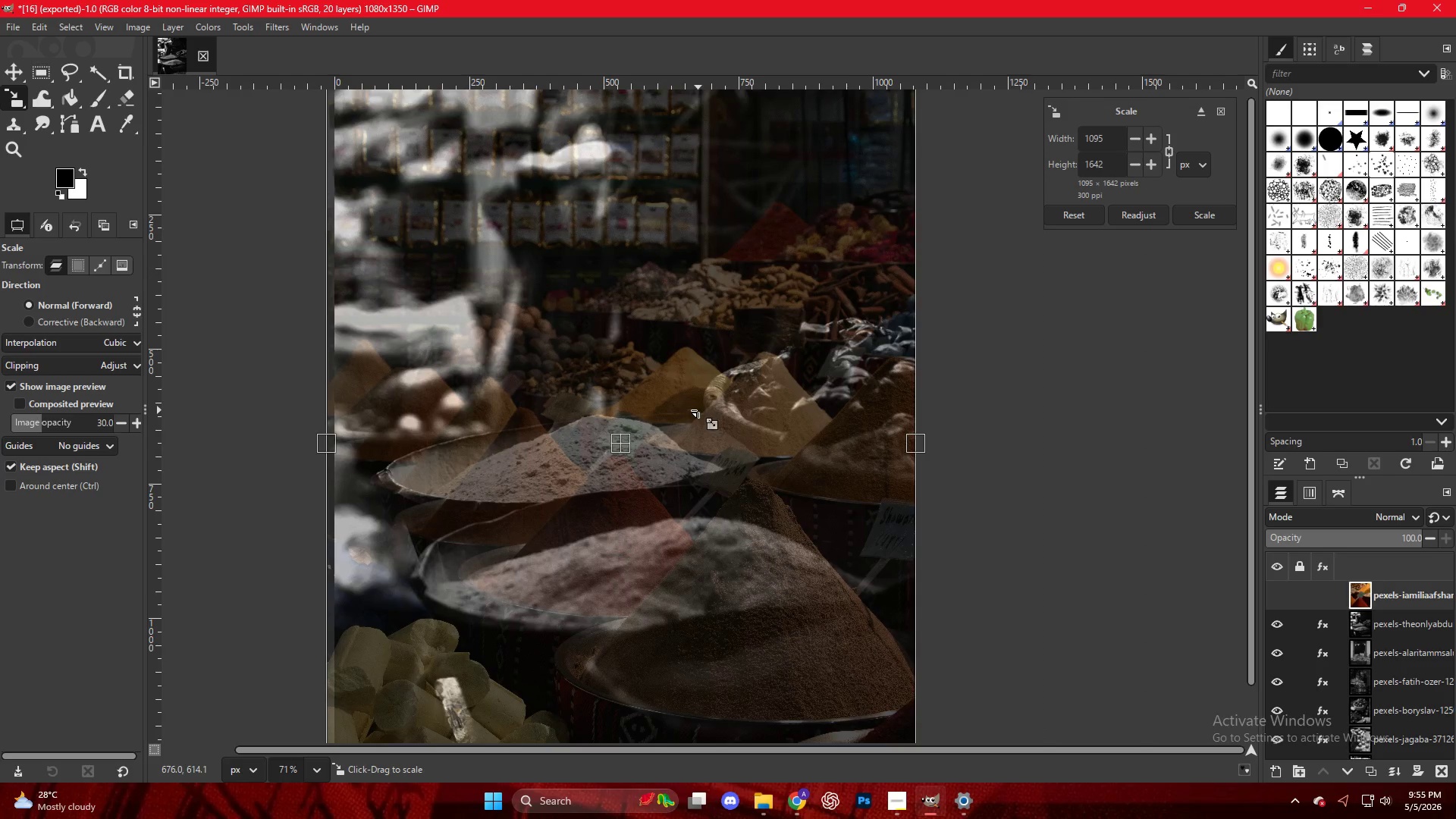 
key(NumpadEnter)
 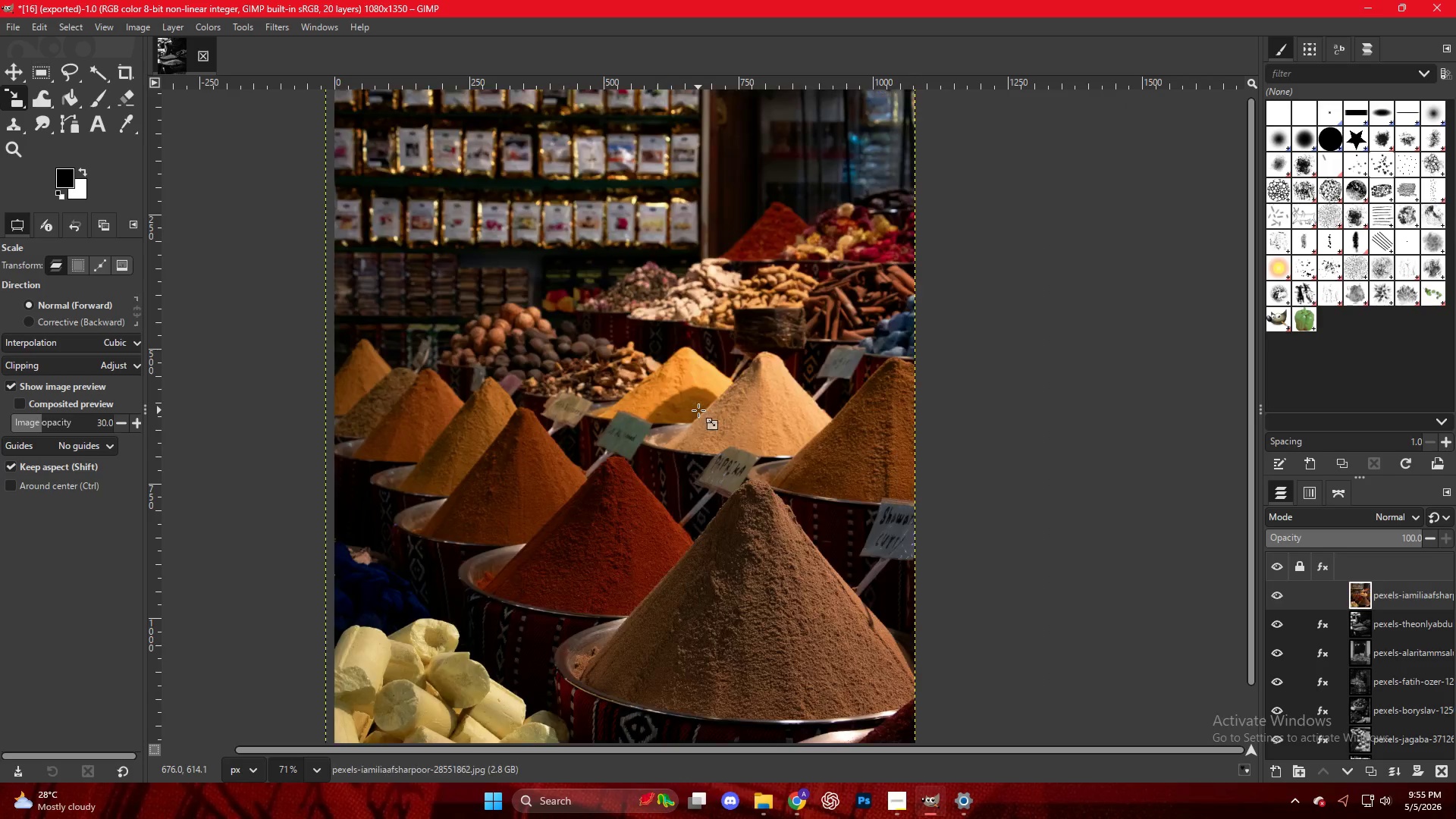 
key(Control+ControlLeft)
 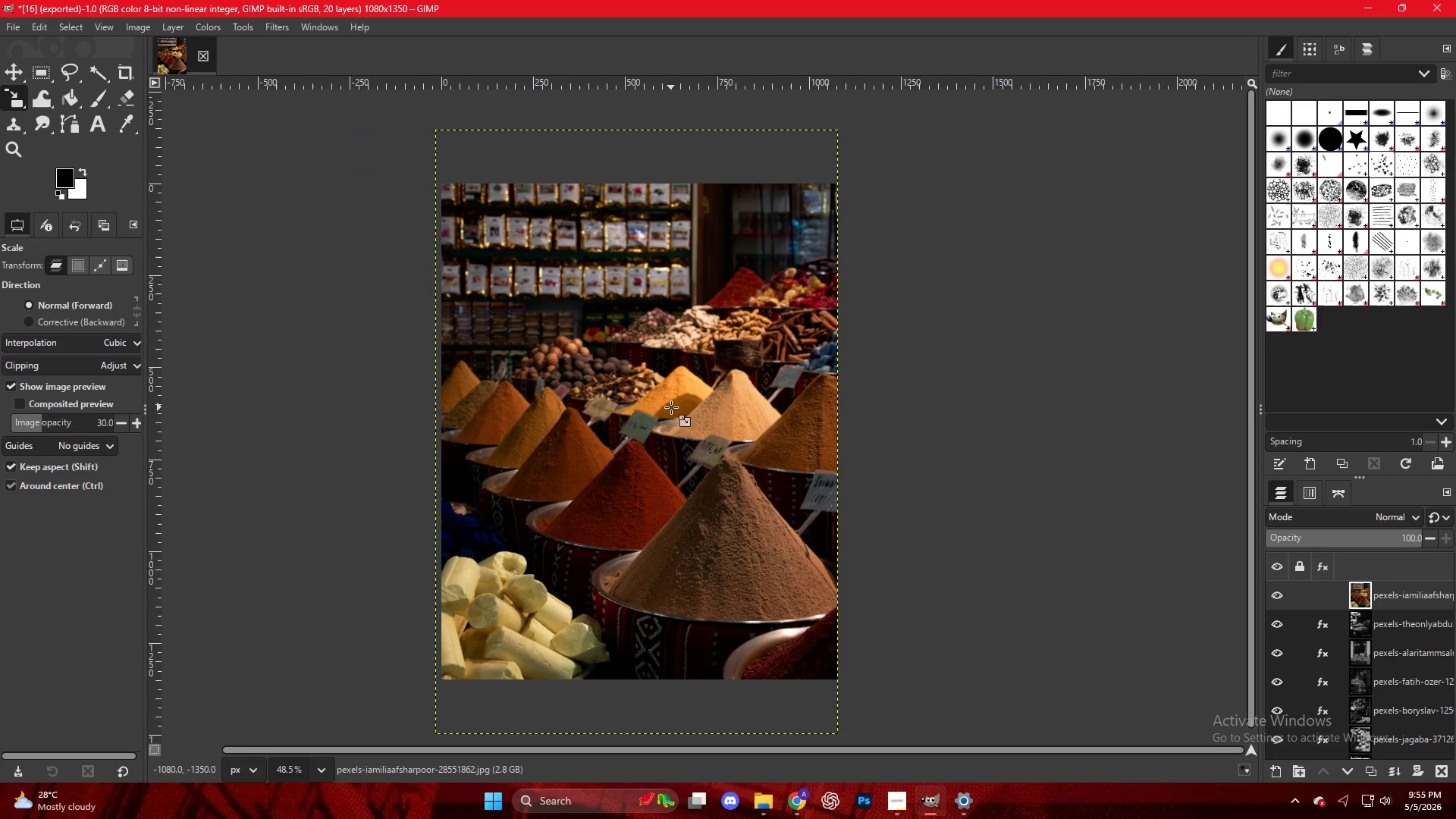 
scroll: coordinate [671, 407], scroll_direction: down, amount: 4.0
 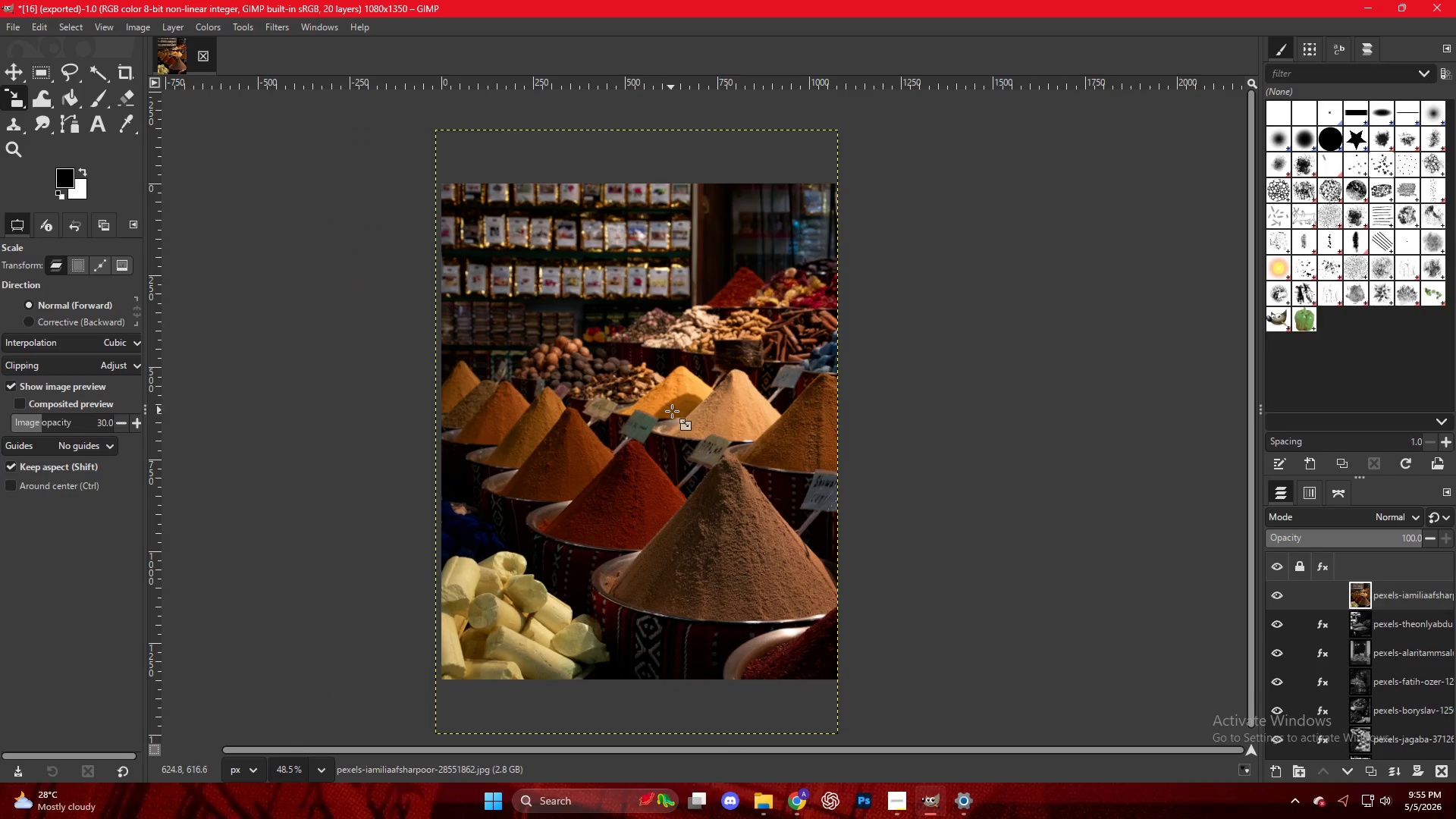 
left_click_drag(start_coordinate=[673, 424], to_coordinate=[672, 418])
 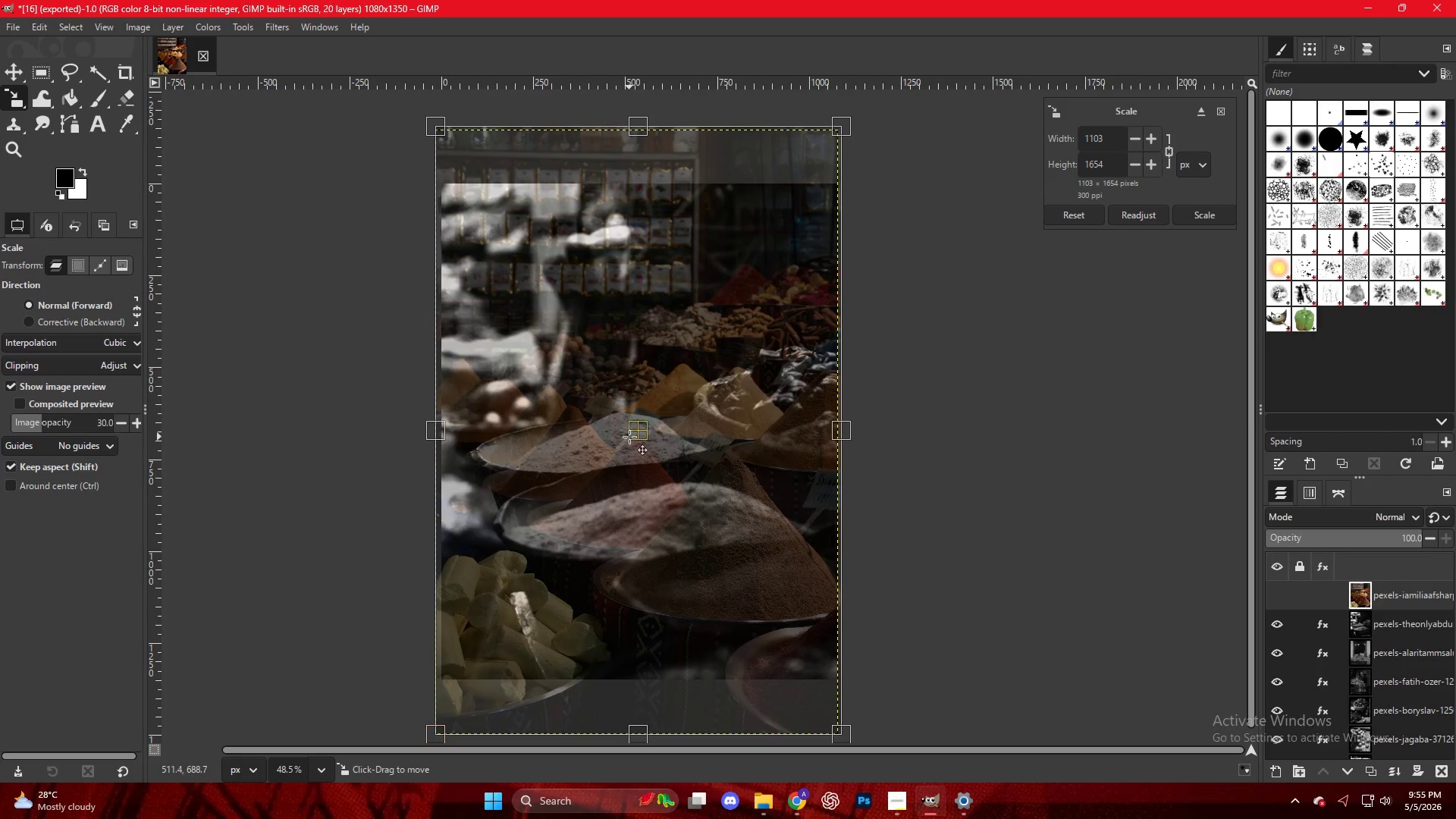 
left_click_drag(start_coordinate=[630, 437], to_coordinate=[631, 400])
 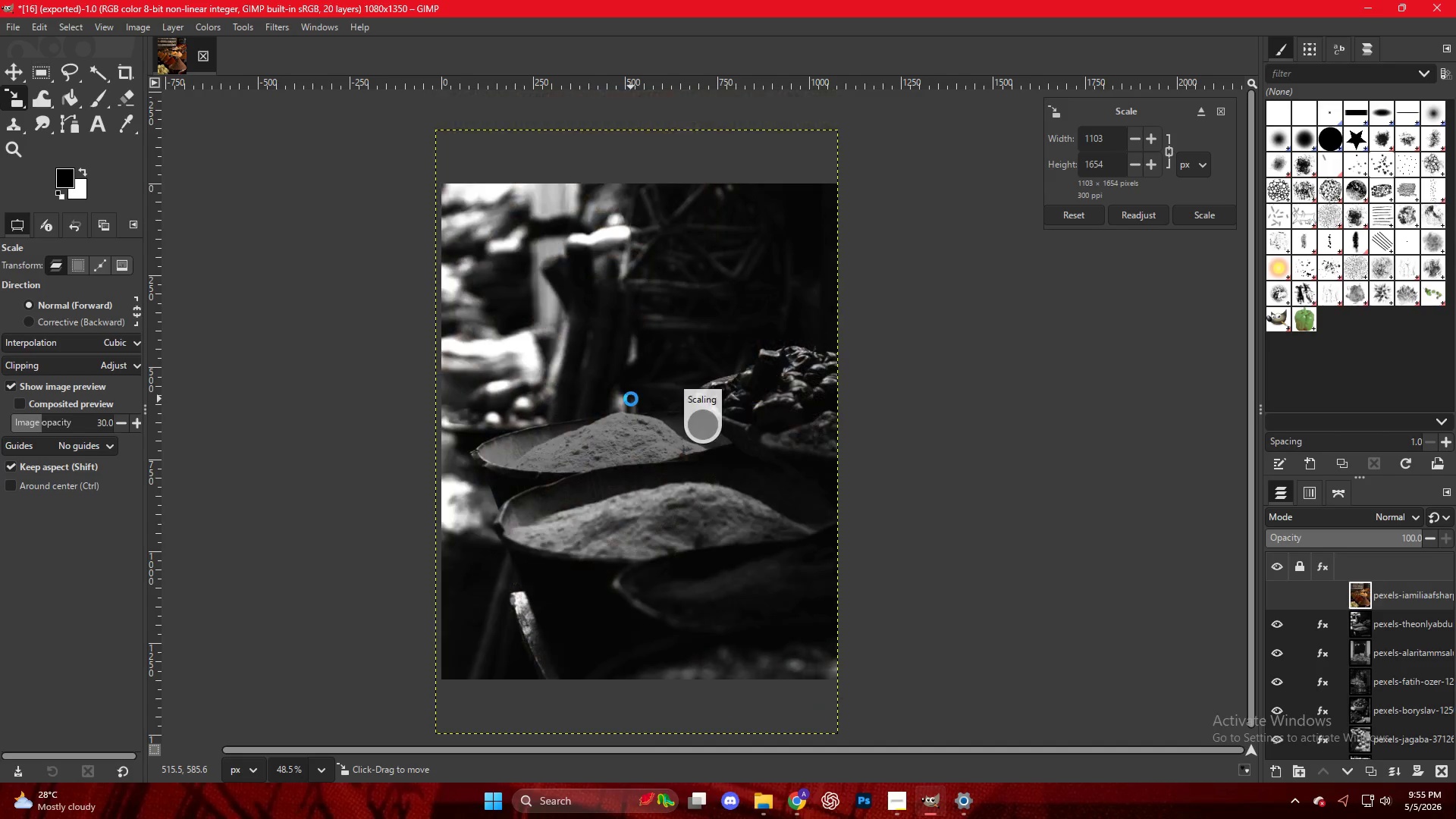 
key(NumpadEnter)
 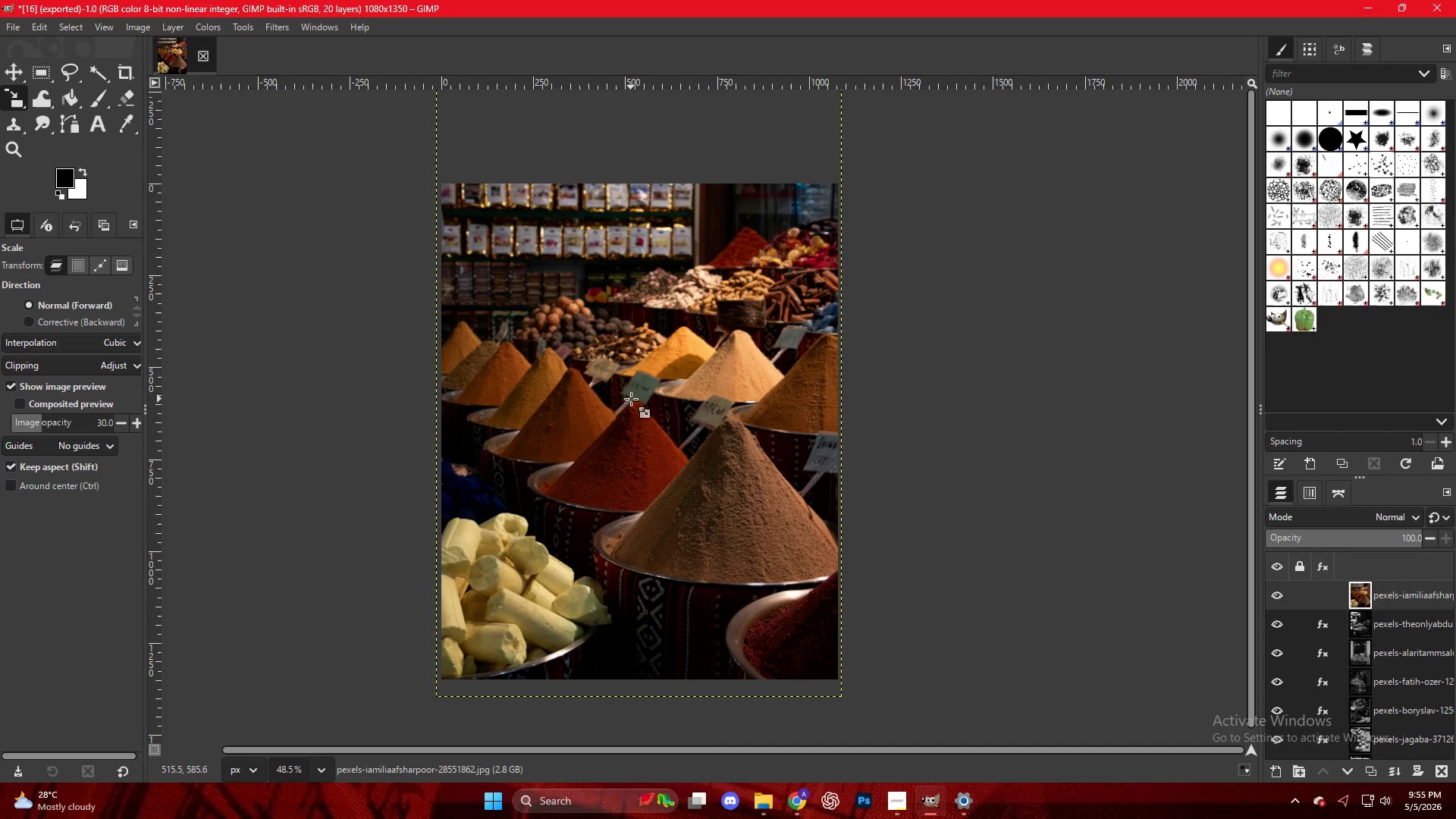 
right_click([635, 397])
 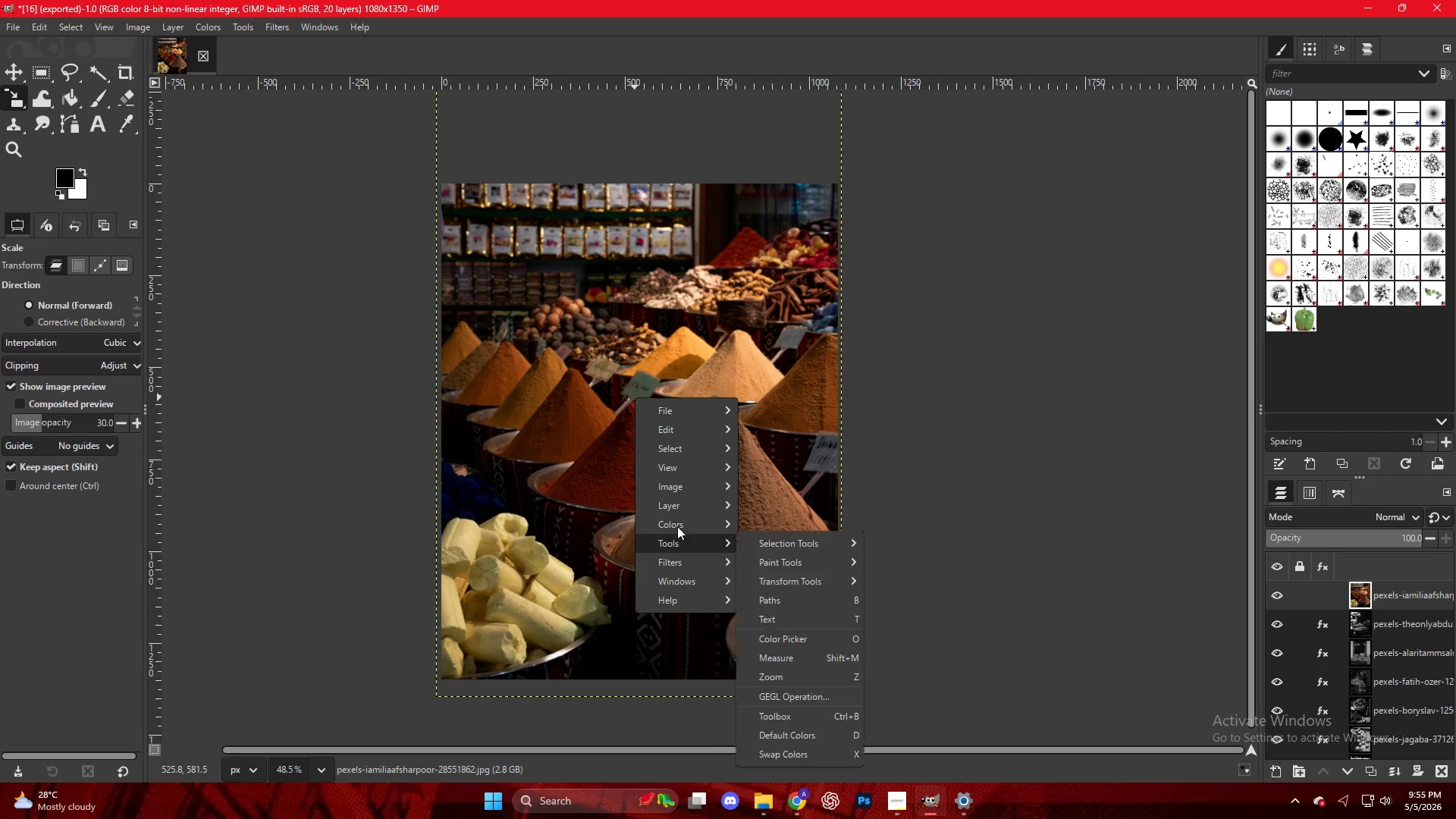 
left_click([680, 519])
 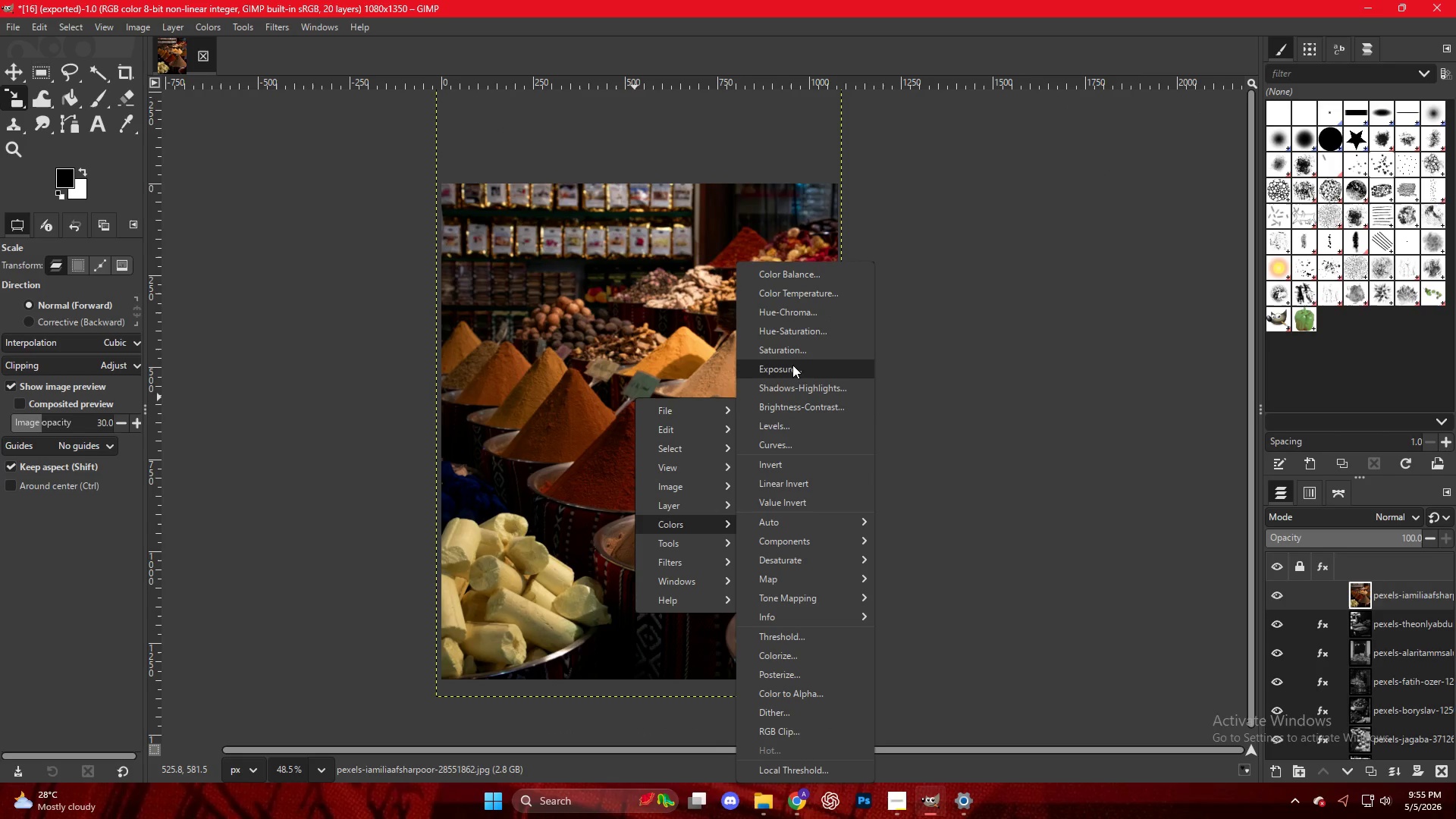 
left_click([792, 350])
 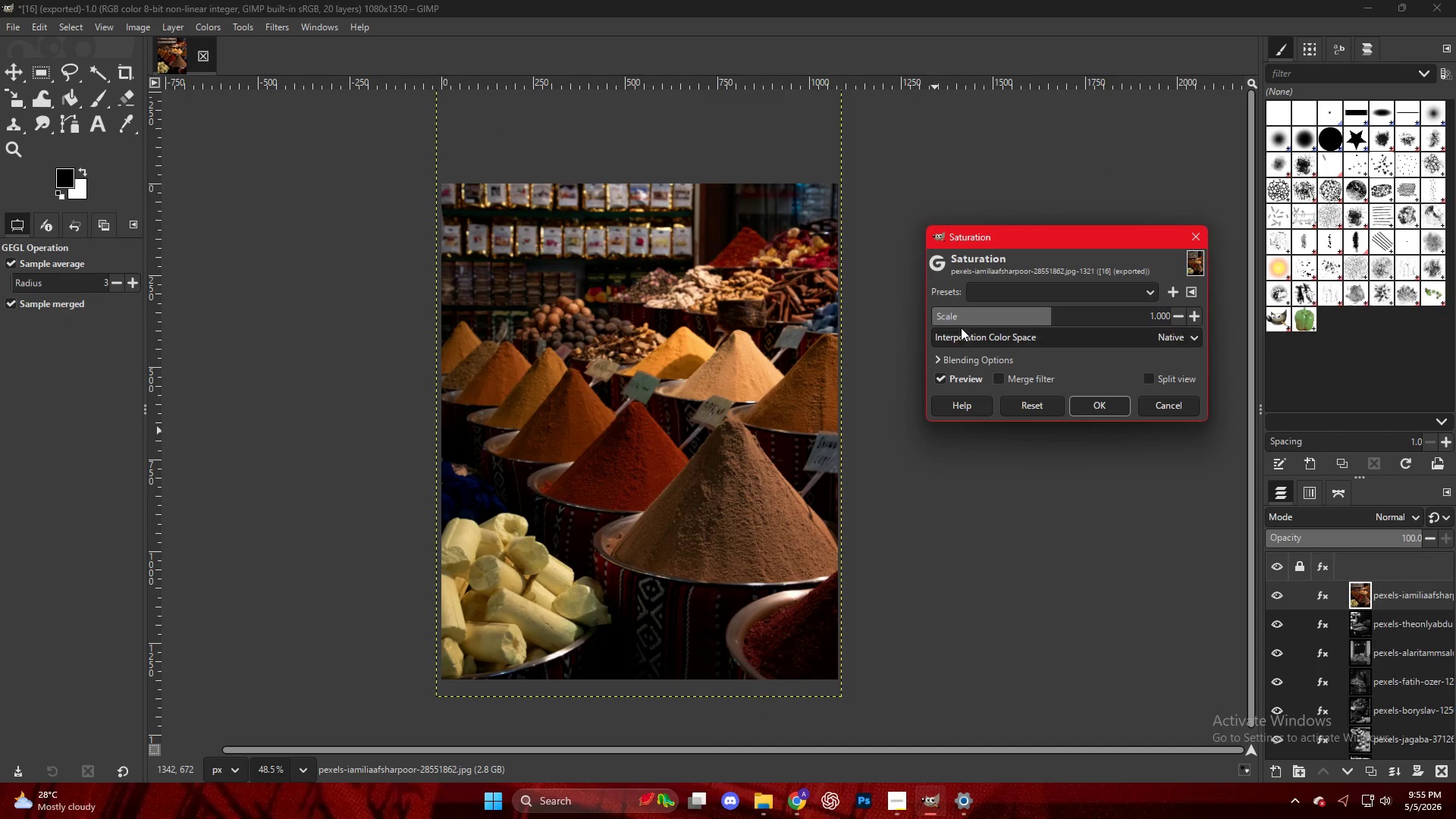 
right_click([545, 350])
 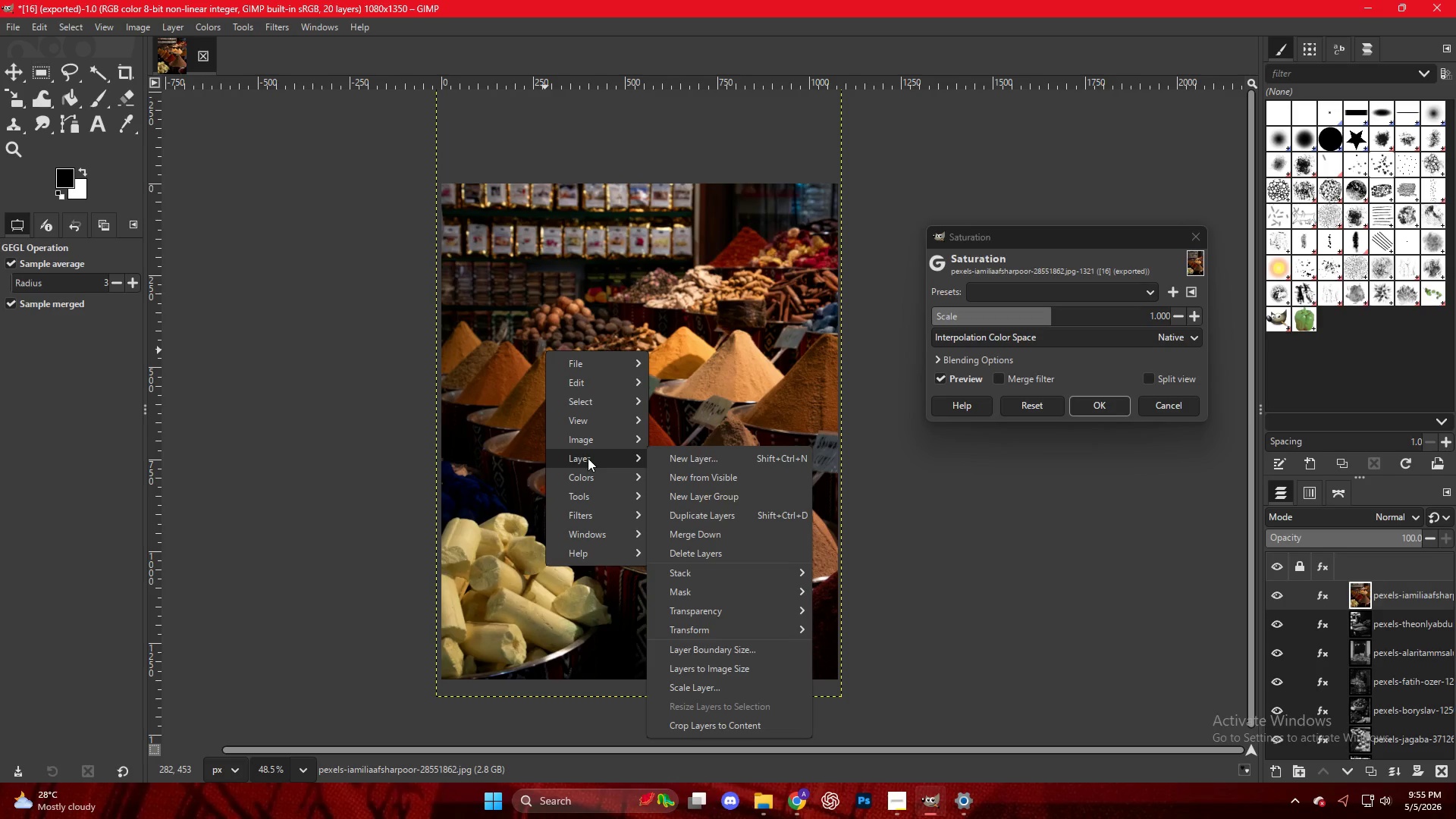 
key(Escape)
 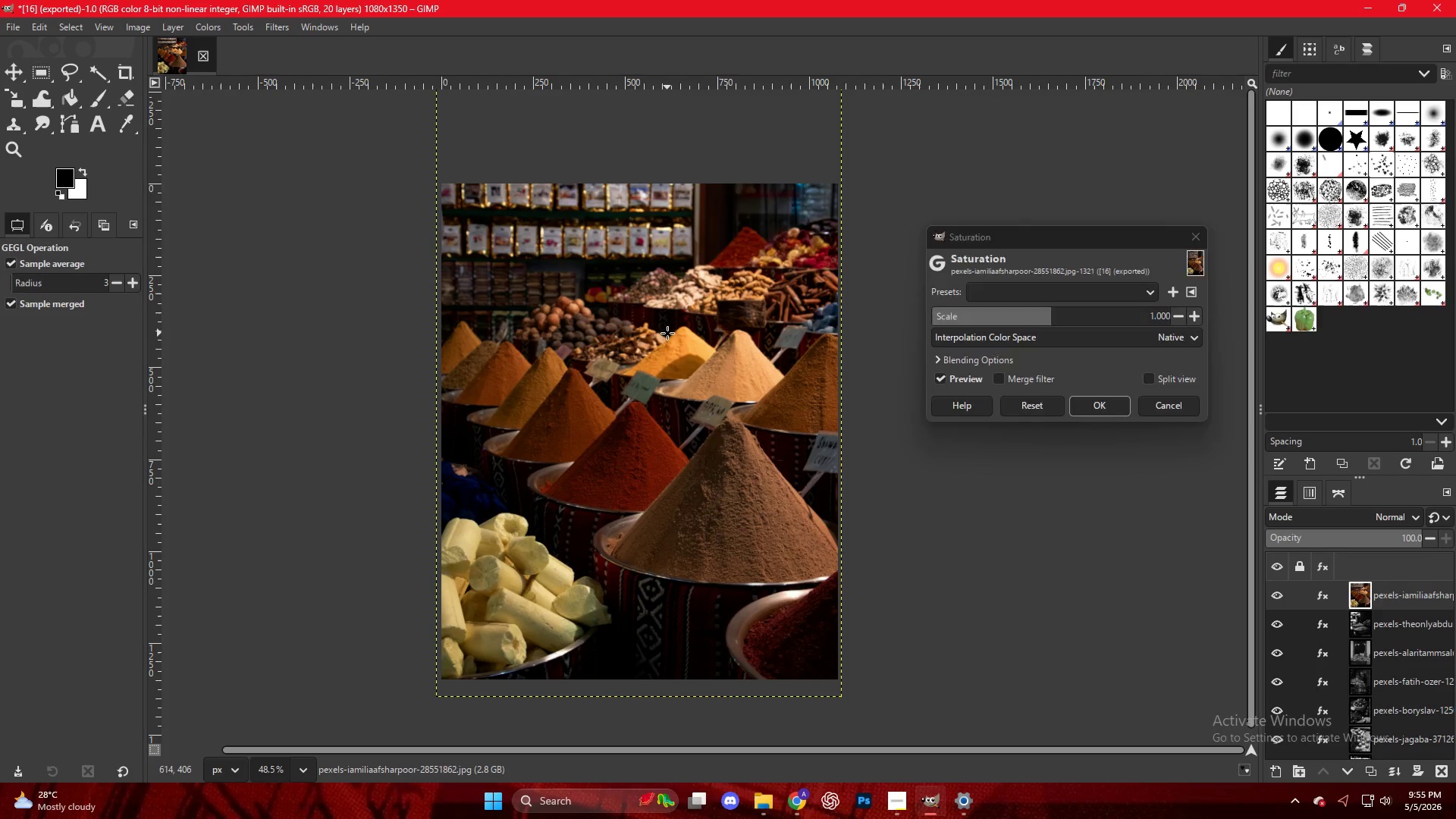 
key(Escape)
 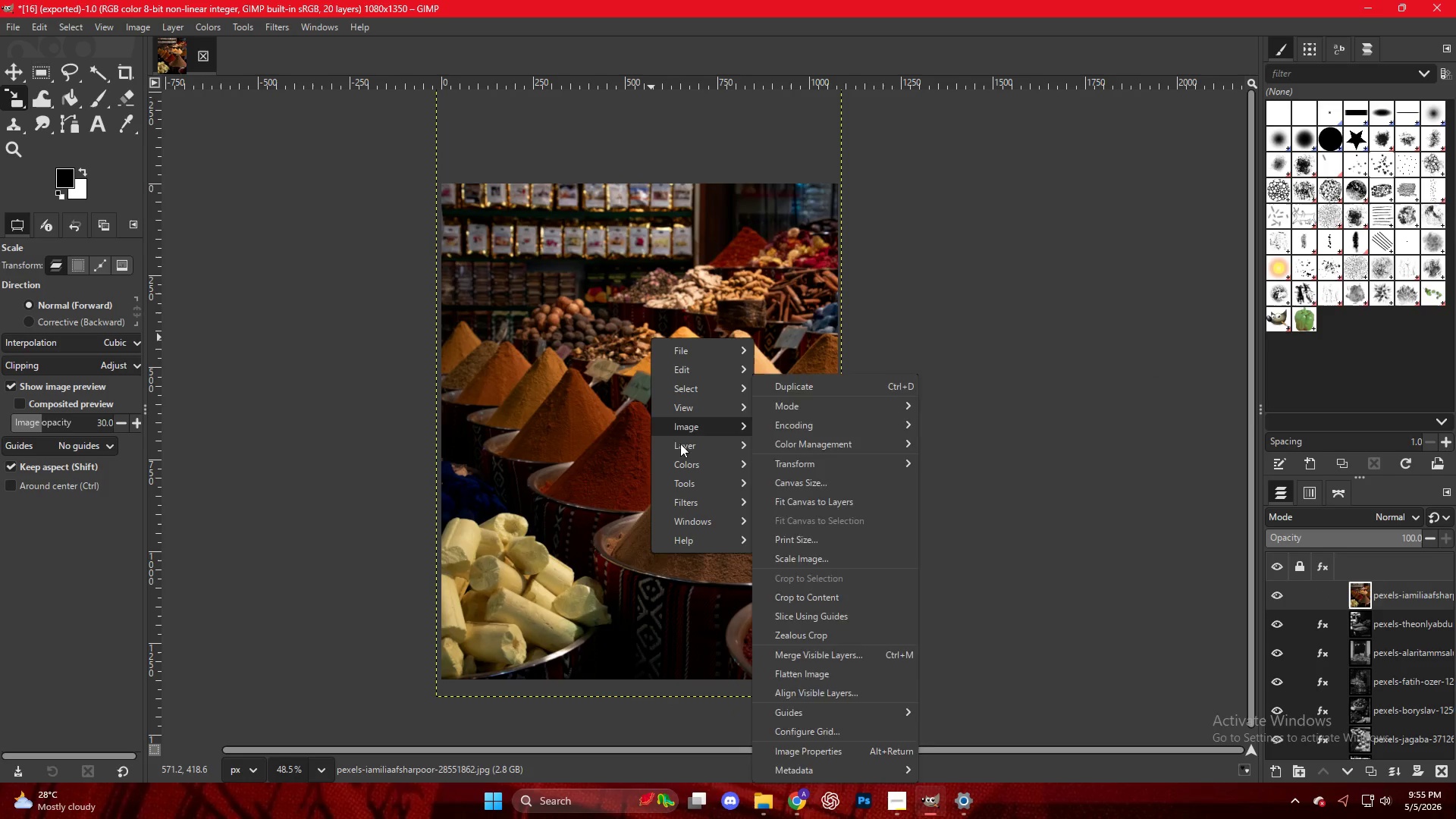 
double_click([681, 444])
 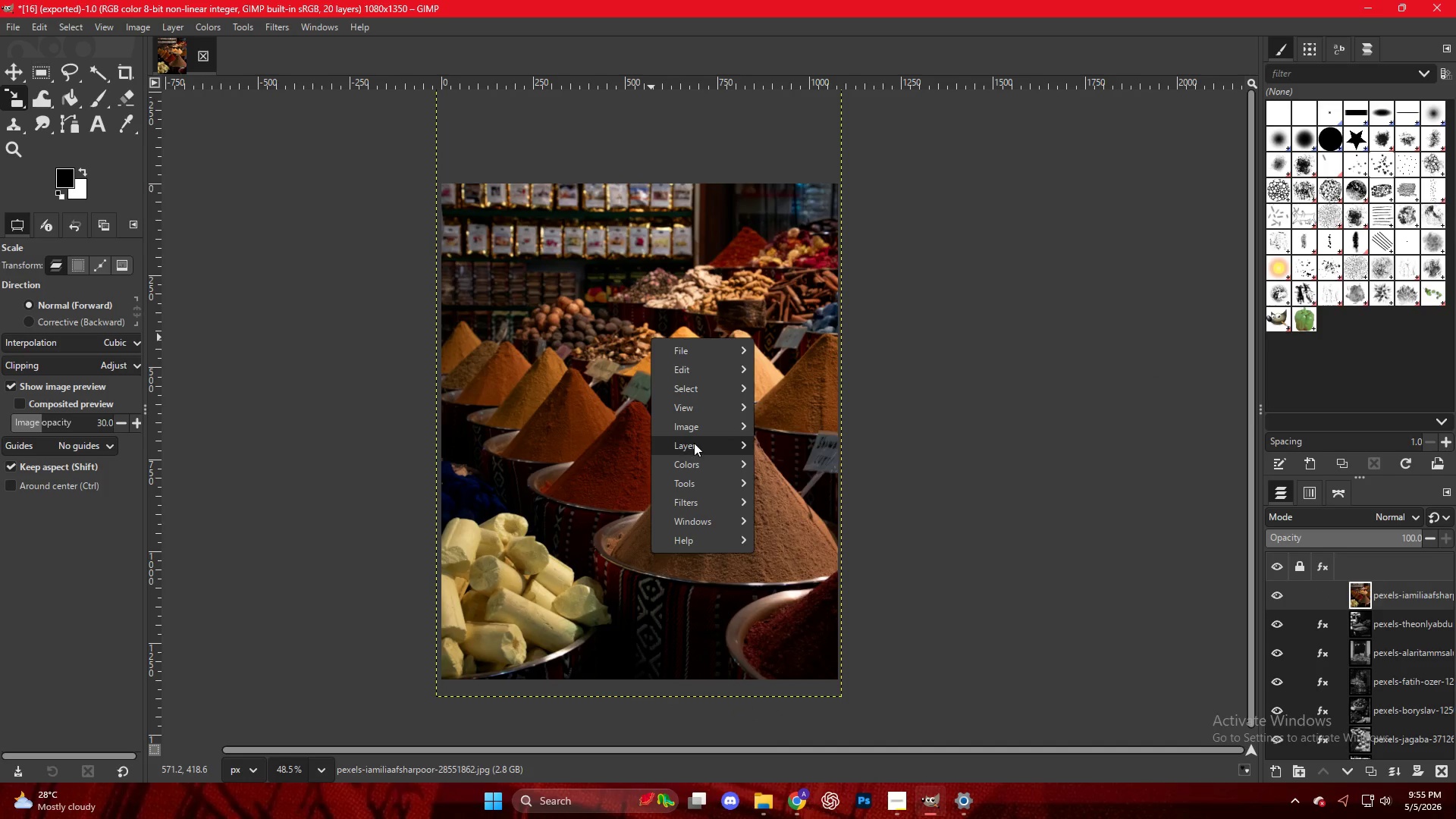 
left_click([696, 443])
 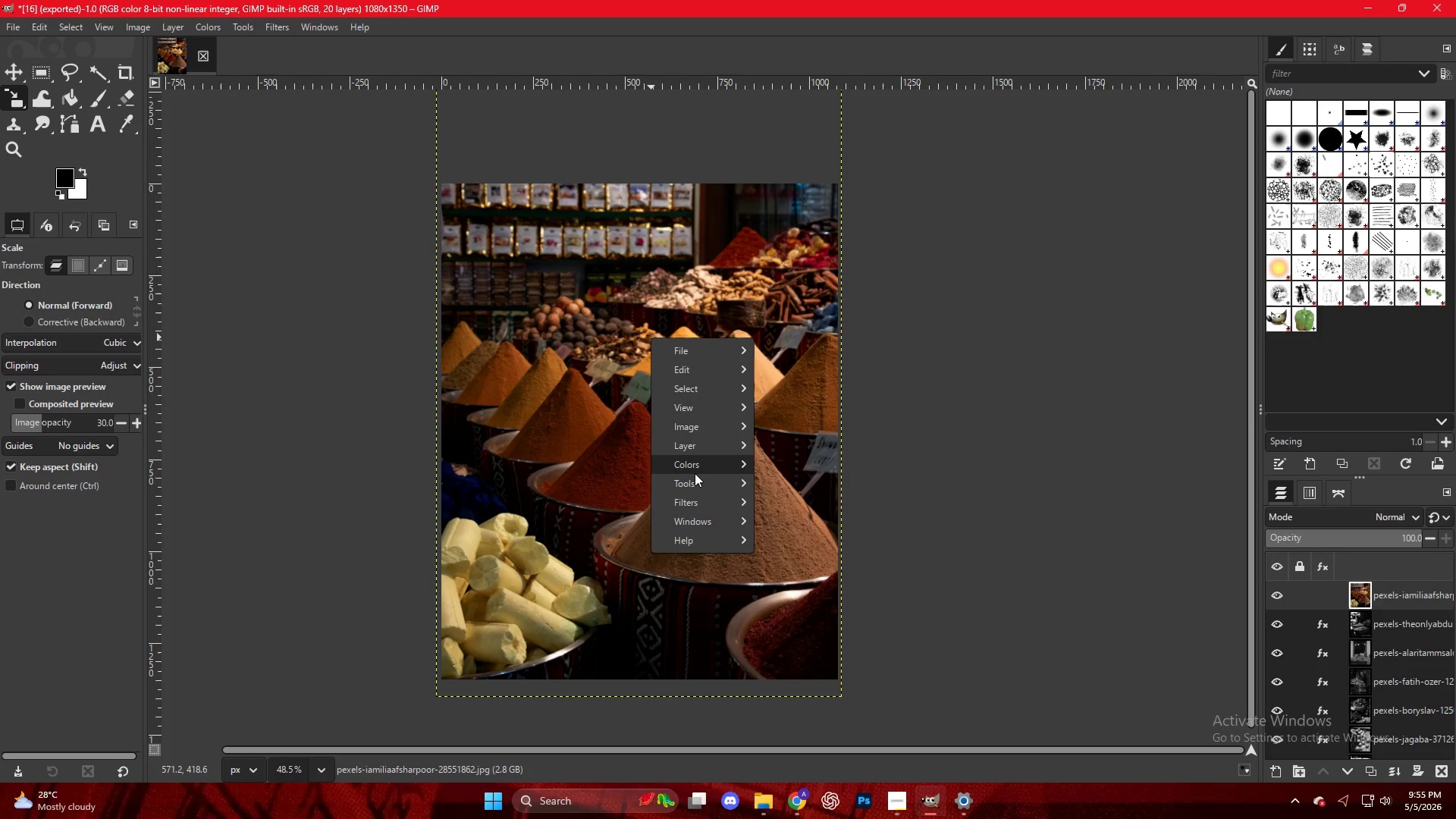 
left_click([694, 469])
 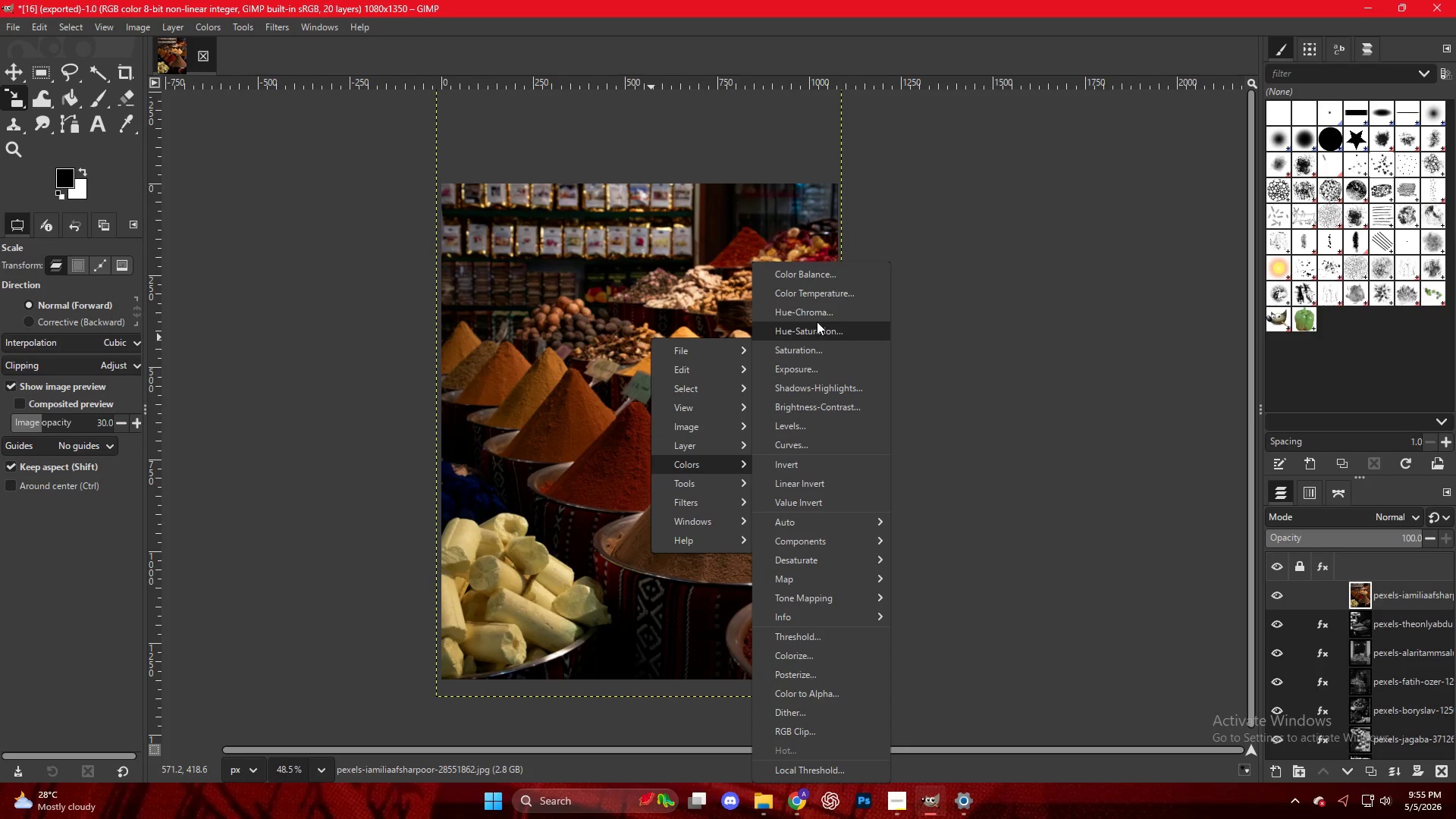 
left_click_drag(start_coordinate=[817, 321], to_coordinate=[820, 334])
 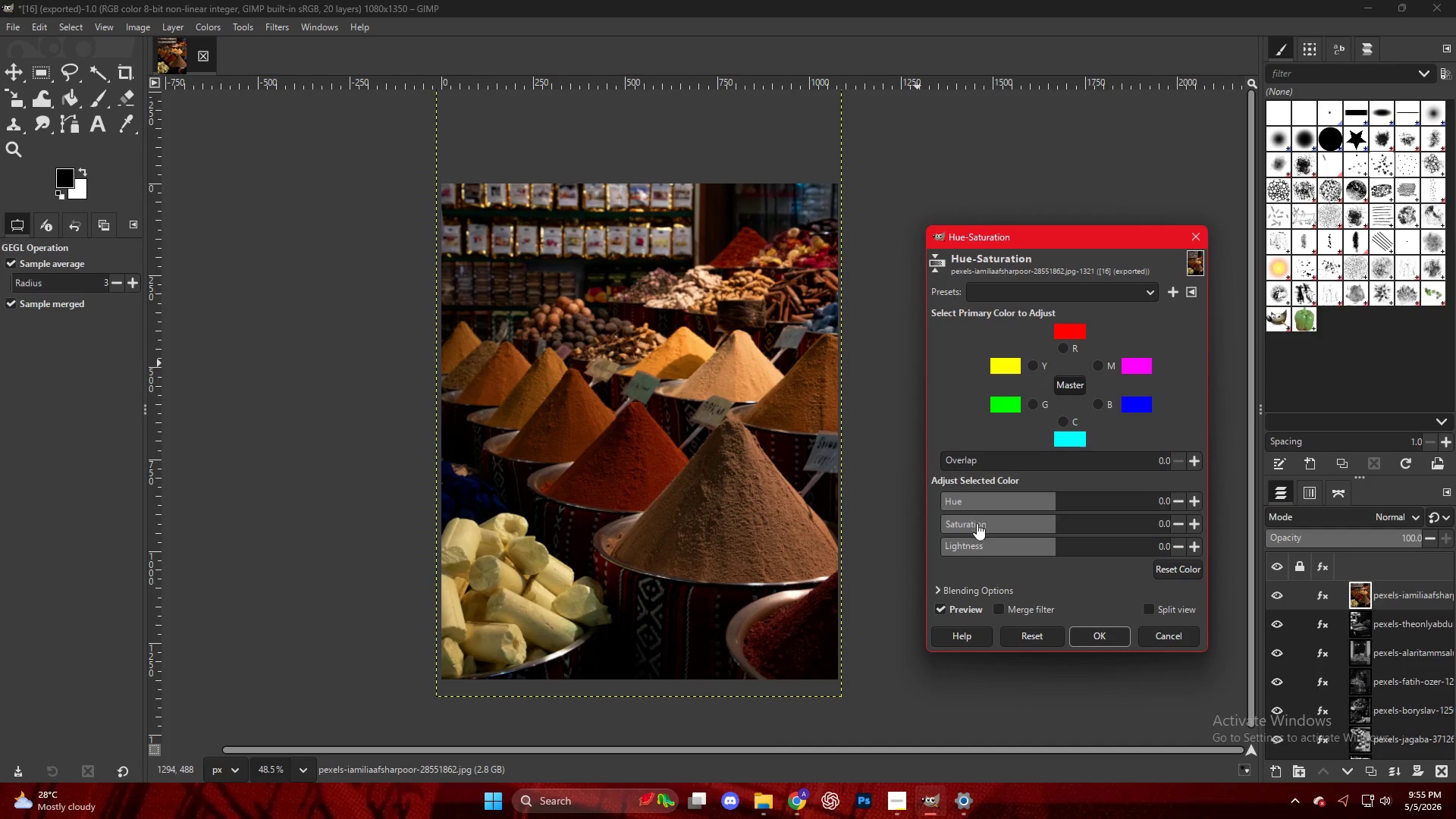 
left_click_drag(start_coordinate=[972, 521], to_coordinate=[738, 529])
 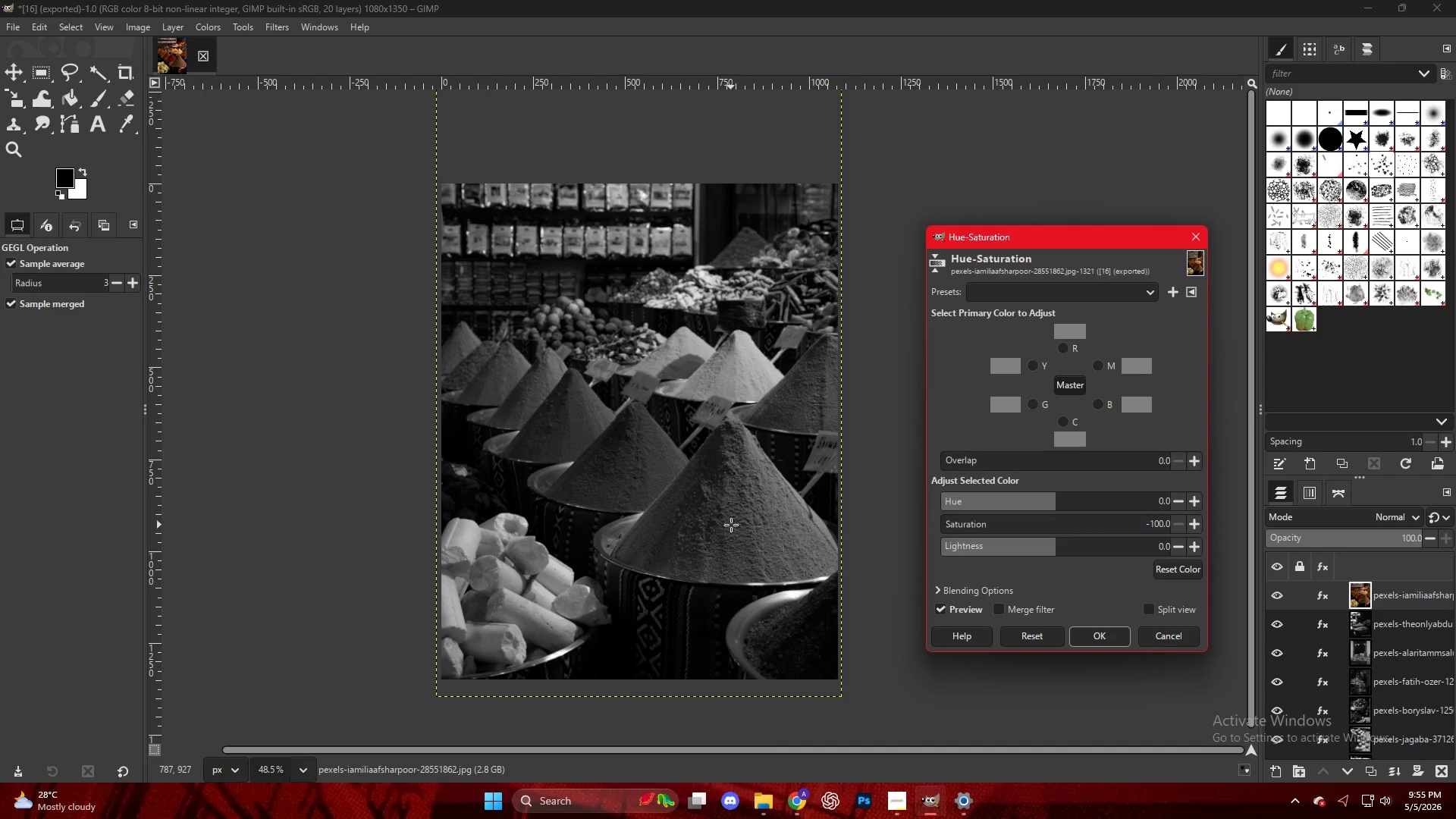 
key(NumpadEnter)
 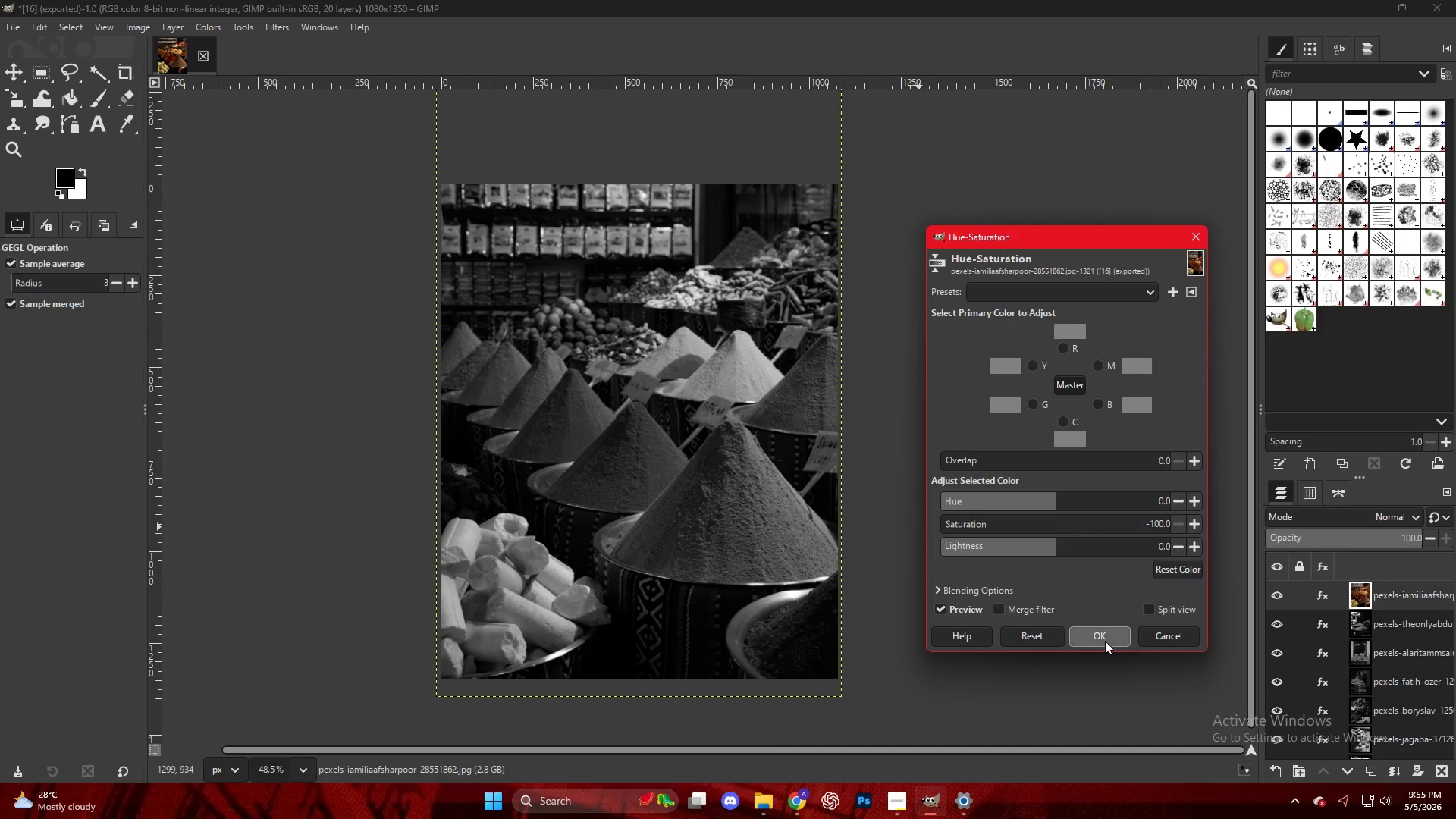 
right_click([587, 290])
 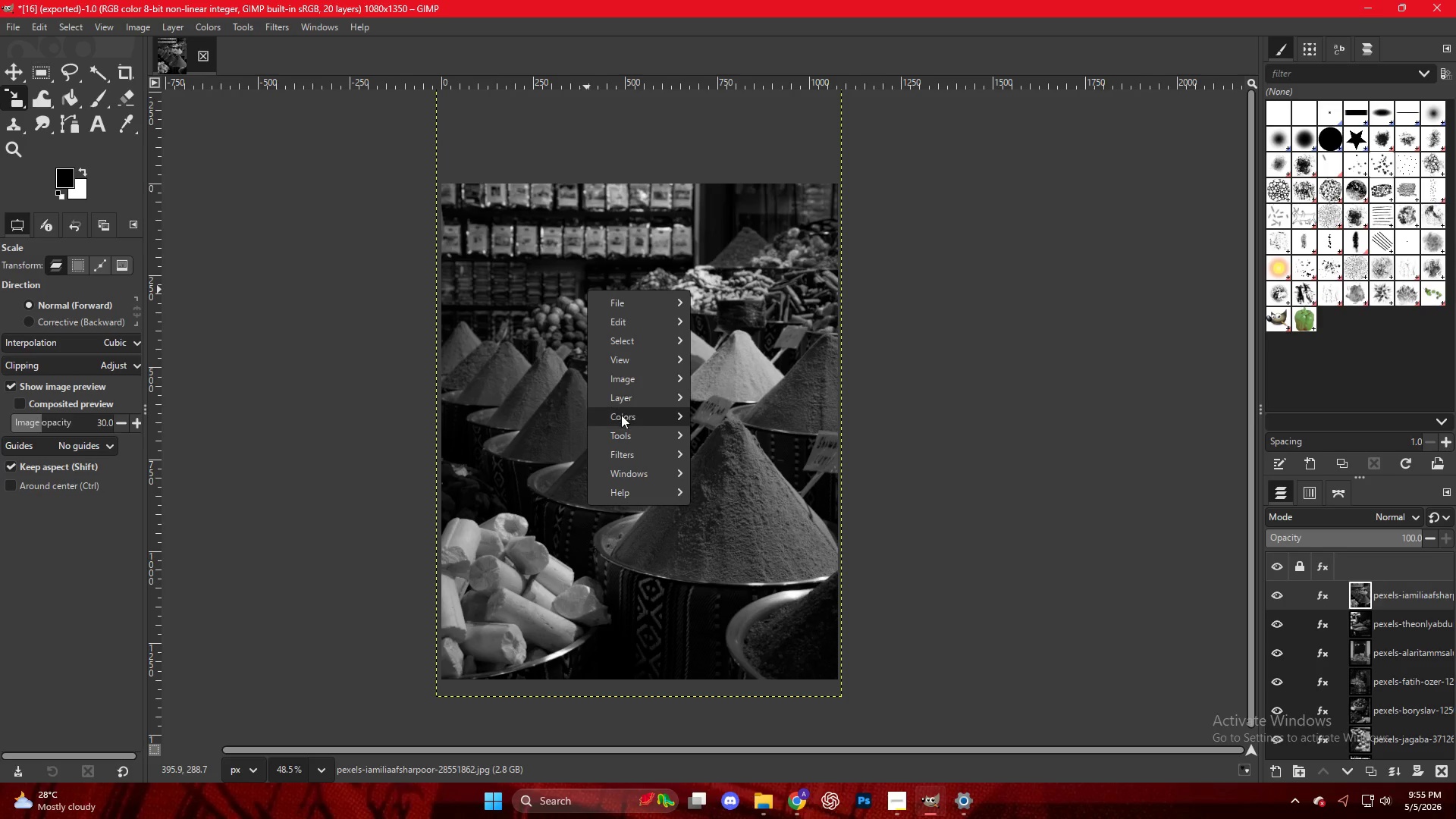 
left_click([622, 415])
 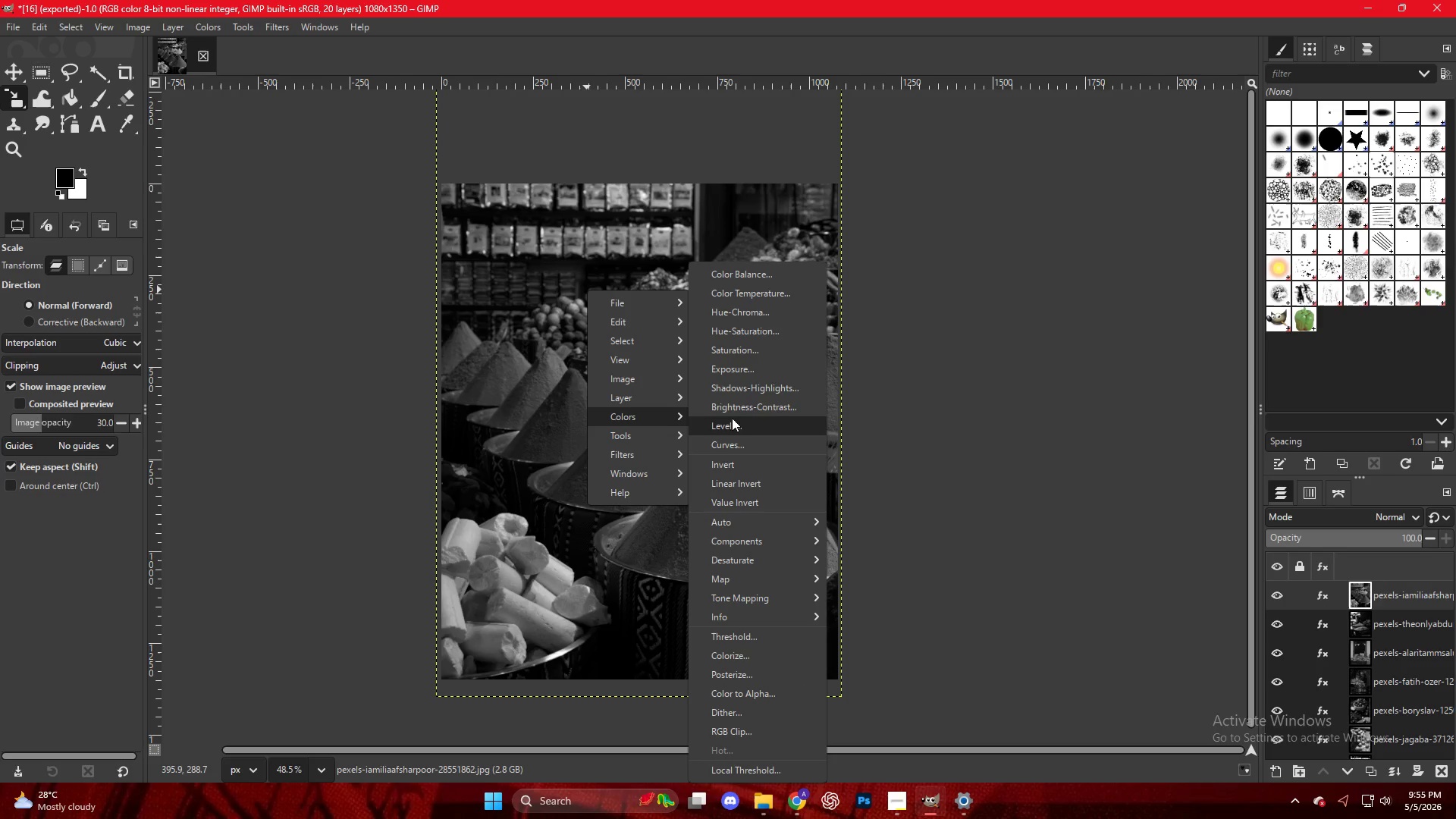 
left_click([743, 429])
 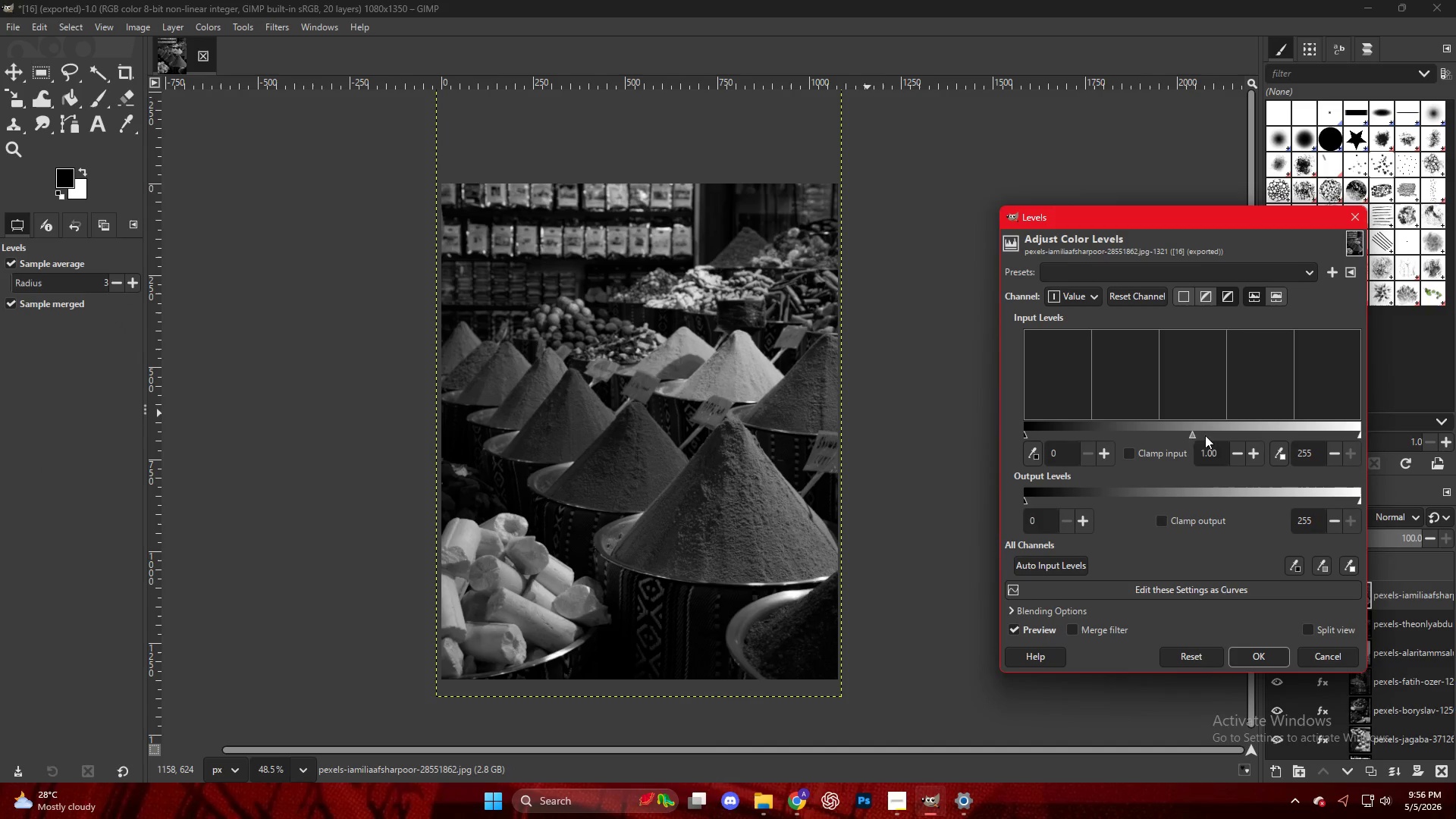 
left_click_drag(start_coordinate=[1190, 432], to_coordinate=[1225, 435])
 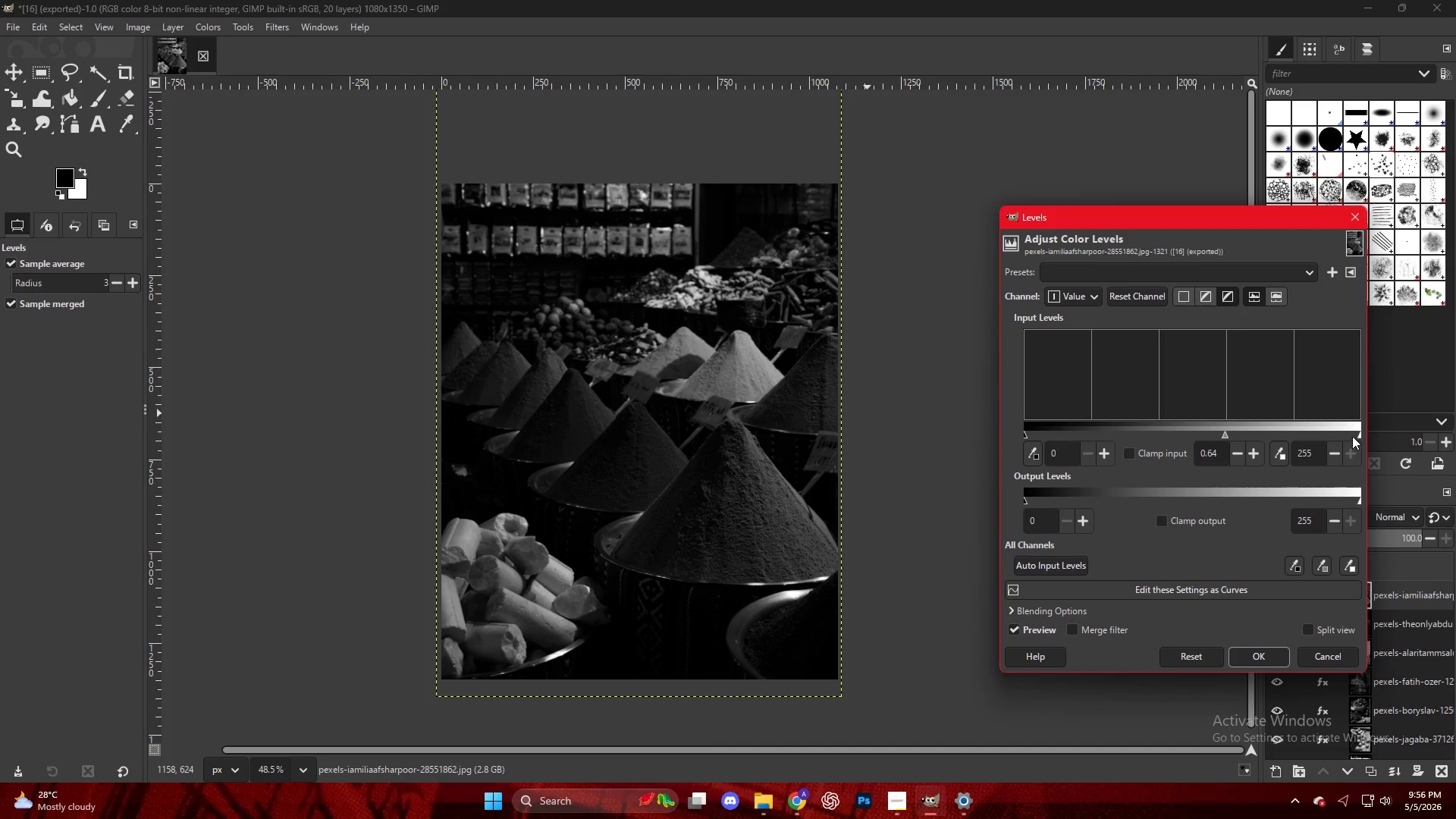 
left_click_drag(start_coordinate=[1353, 435], to_coordinate=[1301, 435])
 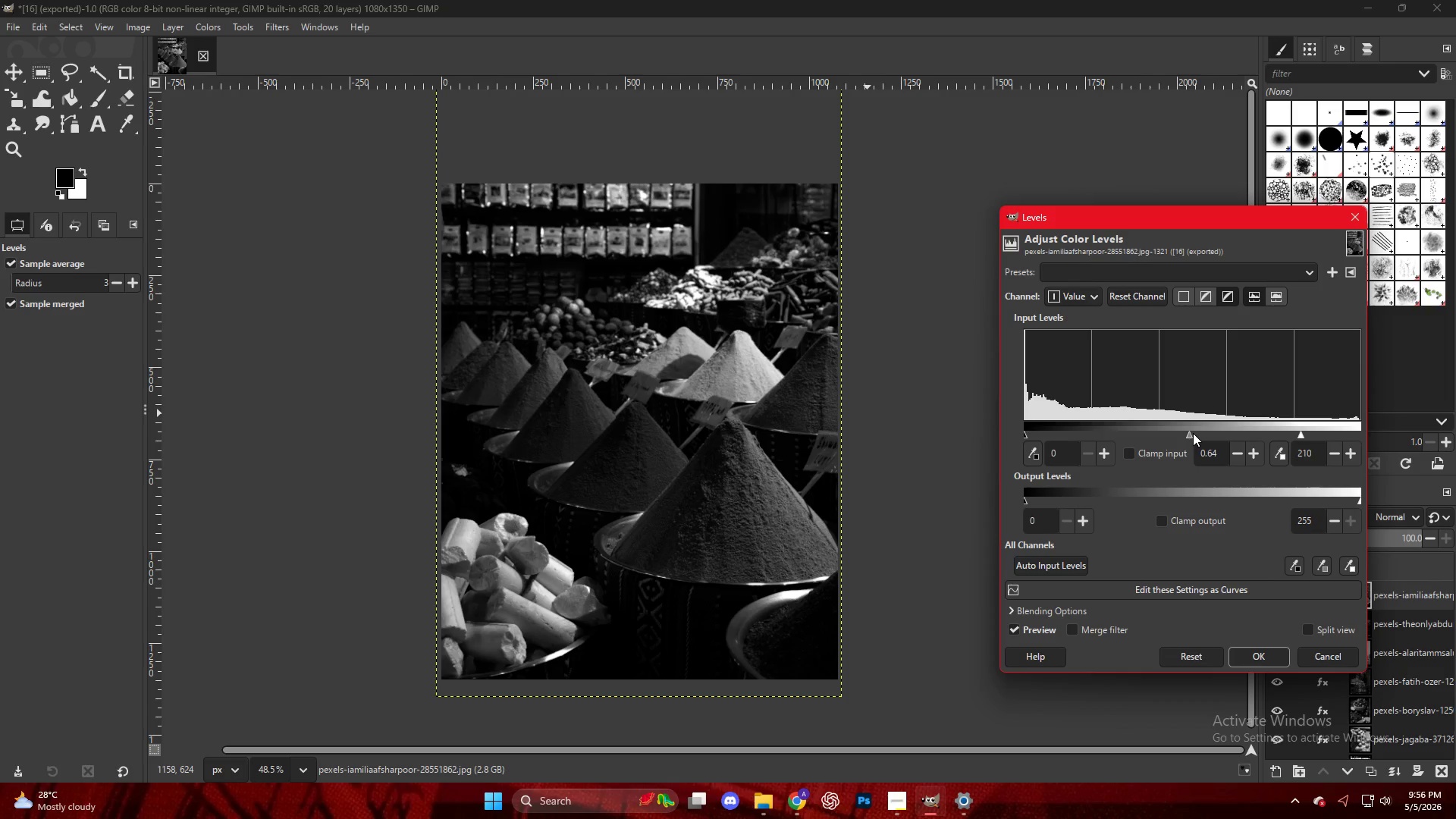 
left_click_drag(start_coordinate=[1191, 432], to_coordinate=[1196, 434])
 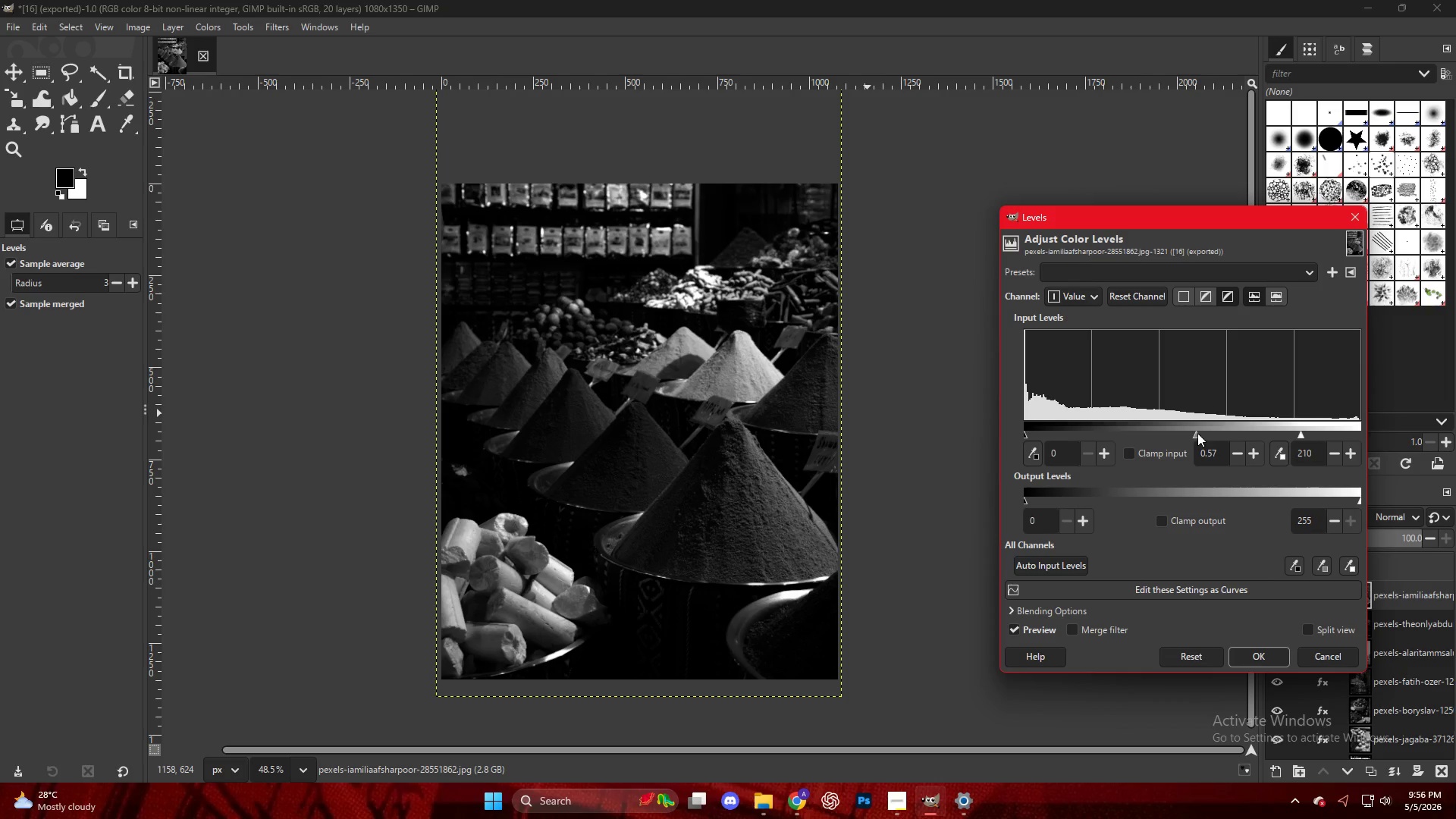 
key(NumpadEnter)
 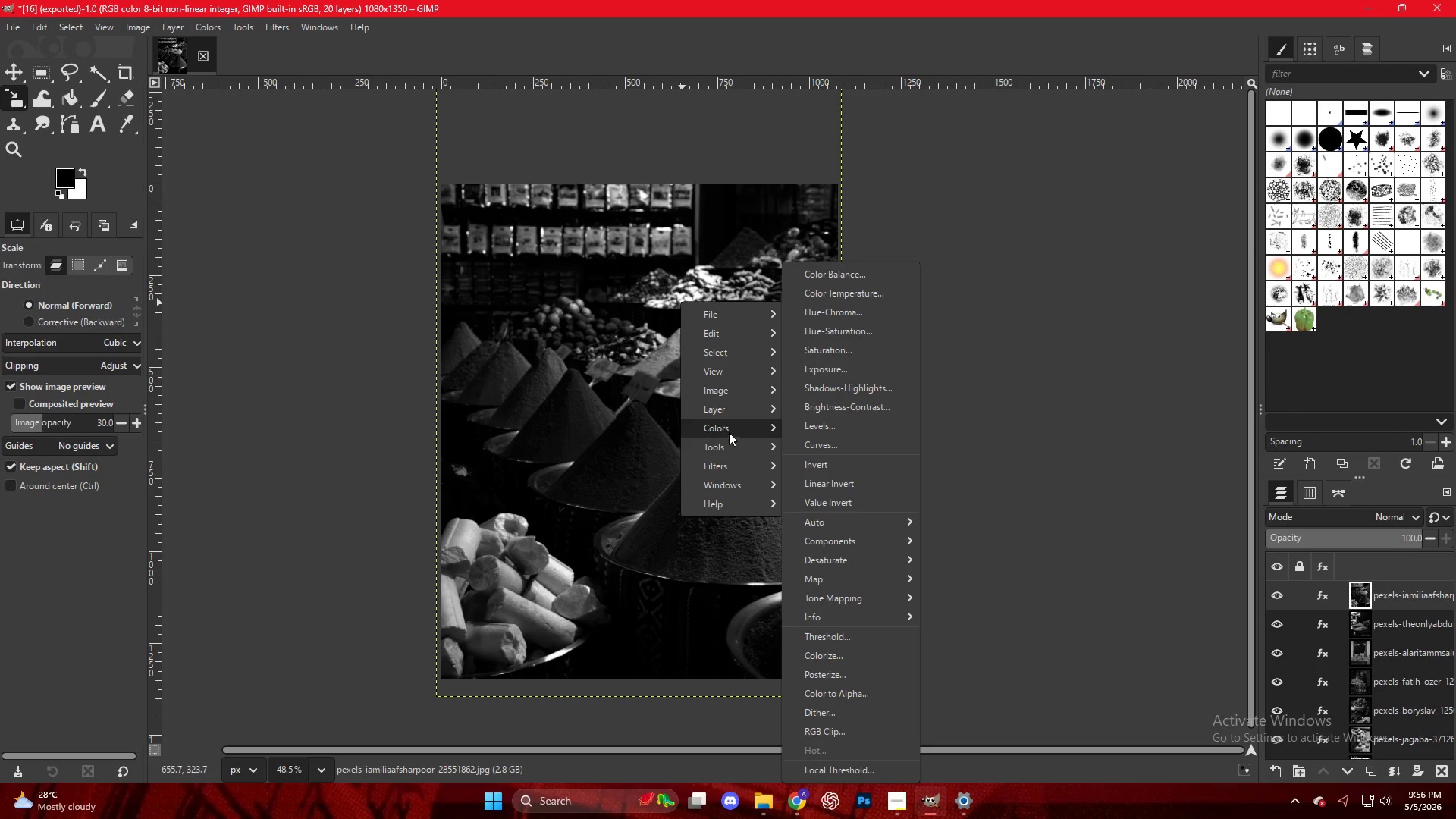 
left_click([837, 449])
 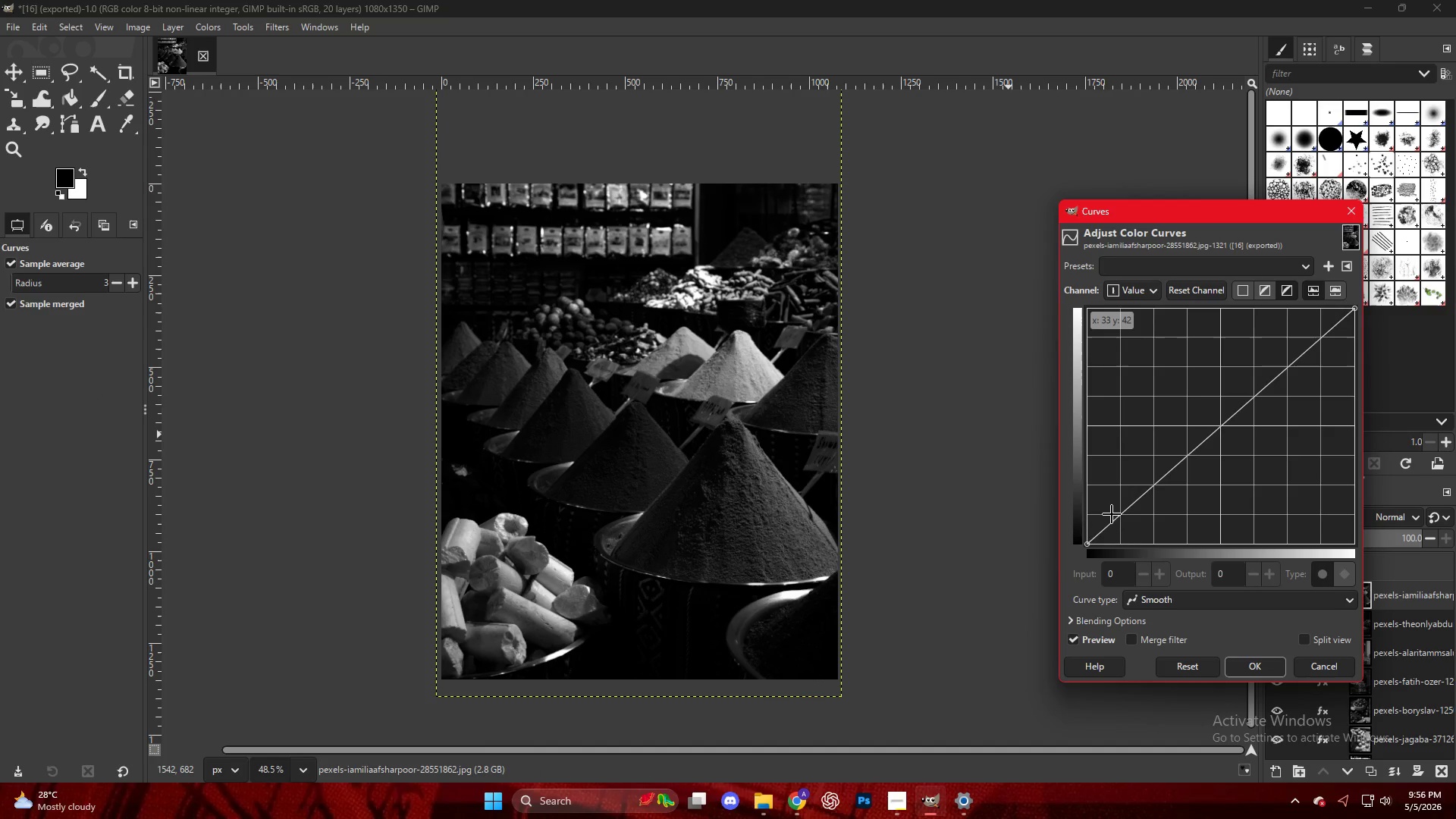 
left_click_drag(start_coordinate=[1092, 541], to_coordinate=[1066, 555])
 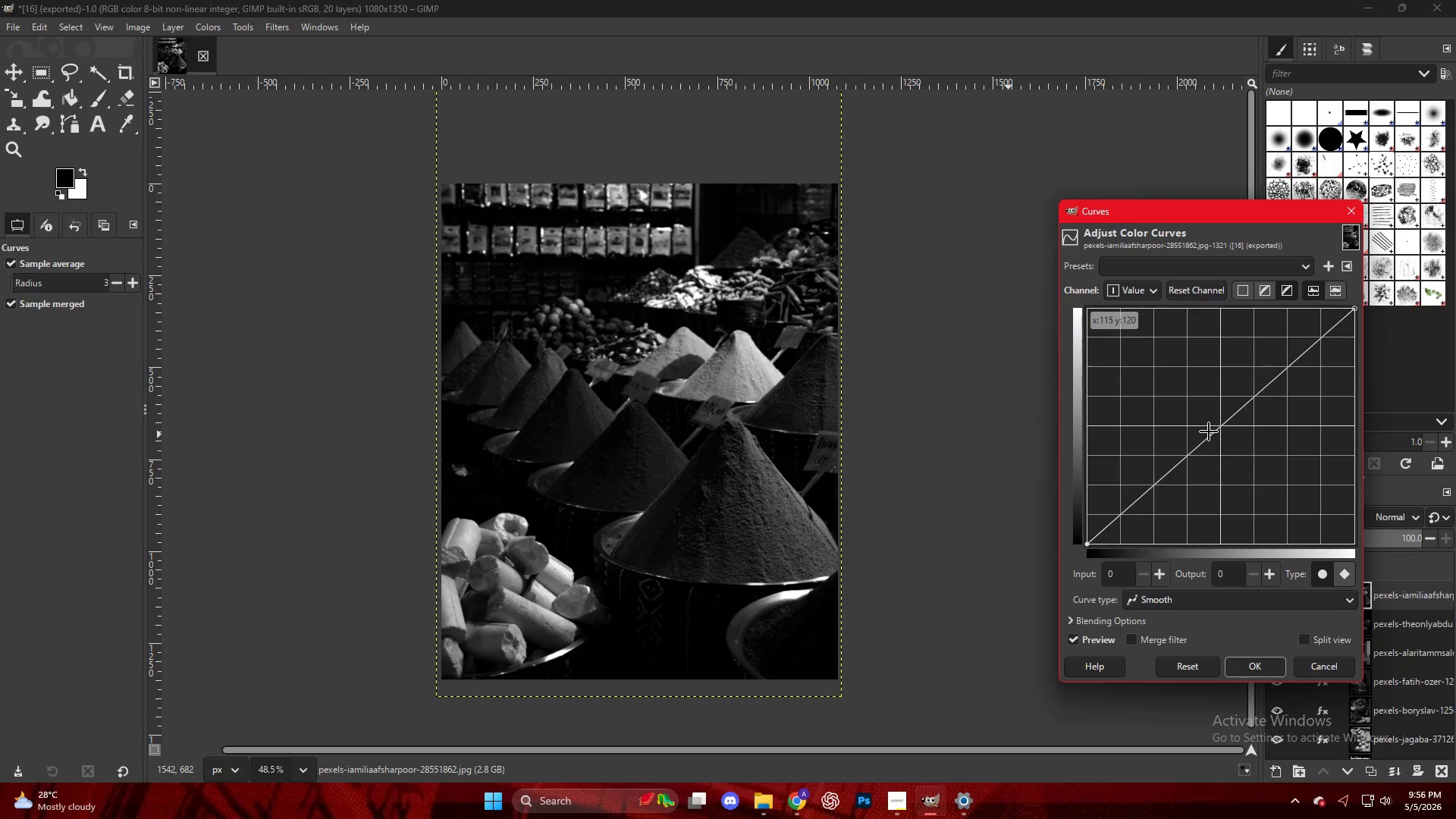 
left_click_drag(start_coordinate=[1212, 429], to_coordinate=[1210, 410])
 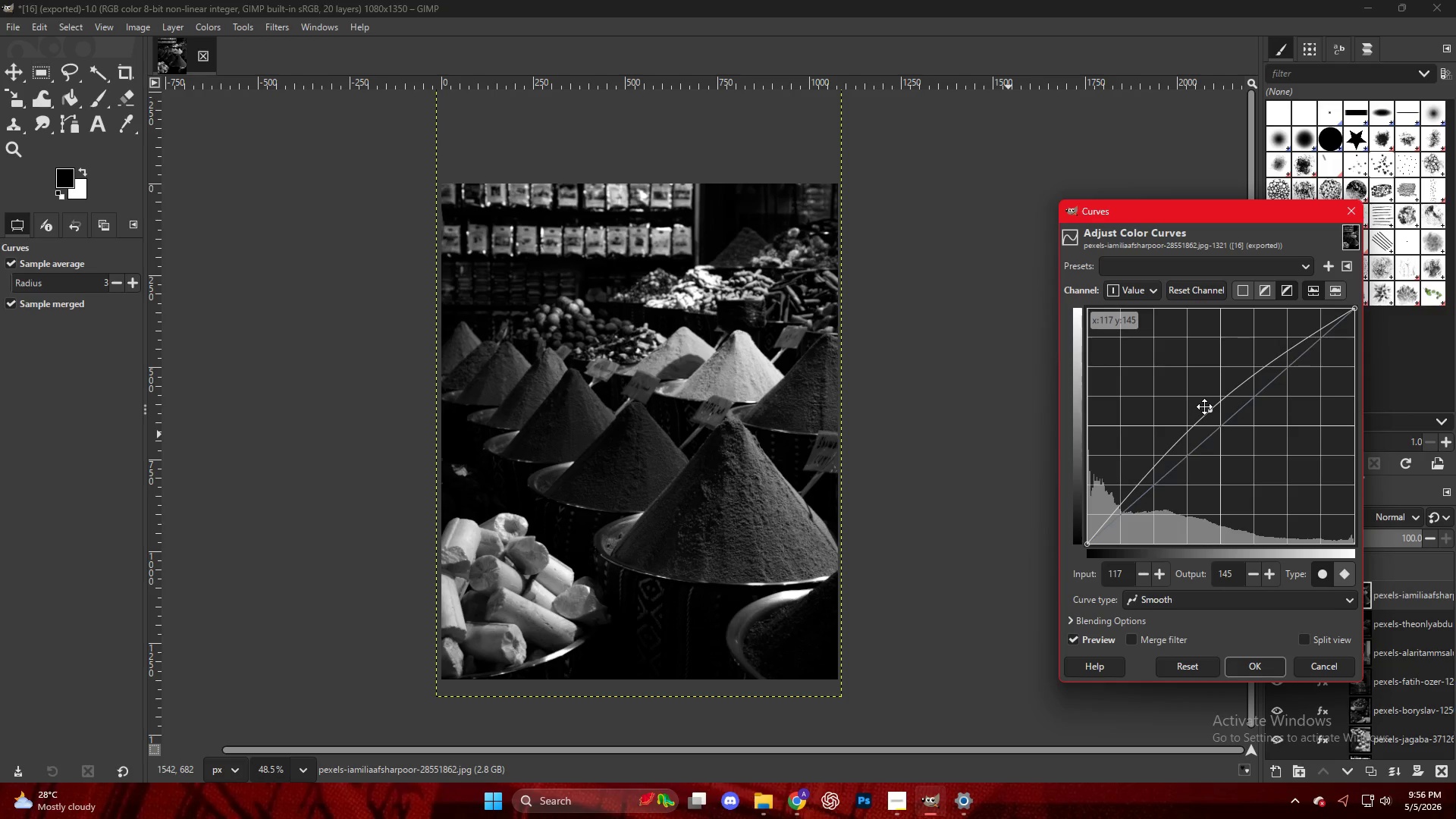 
key(NumpadEnter)
 